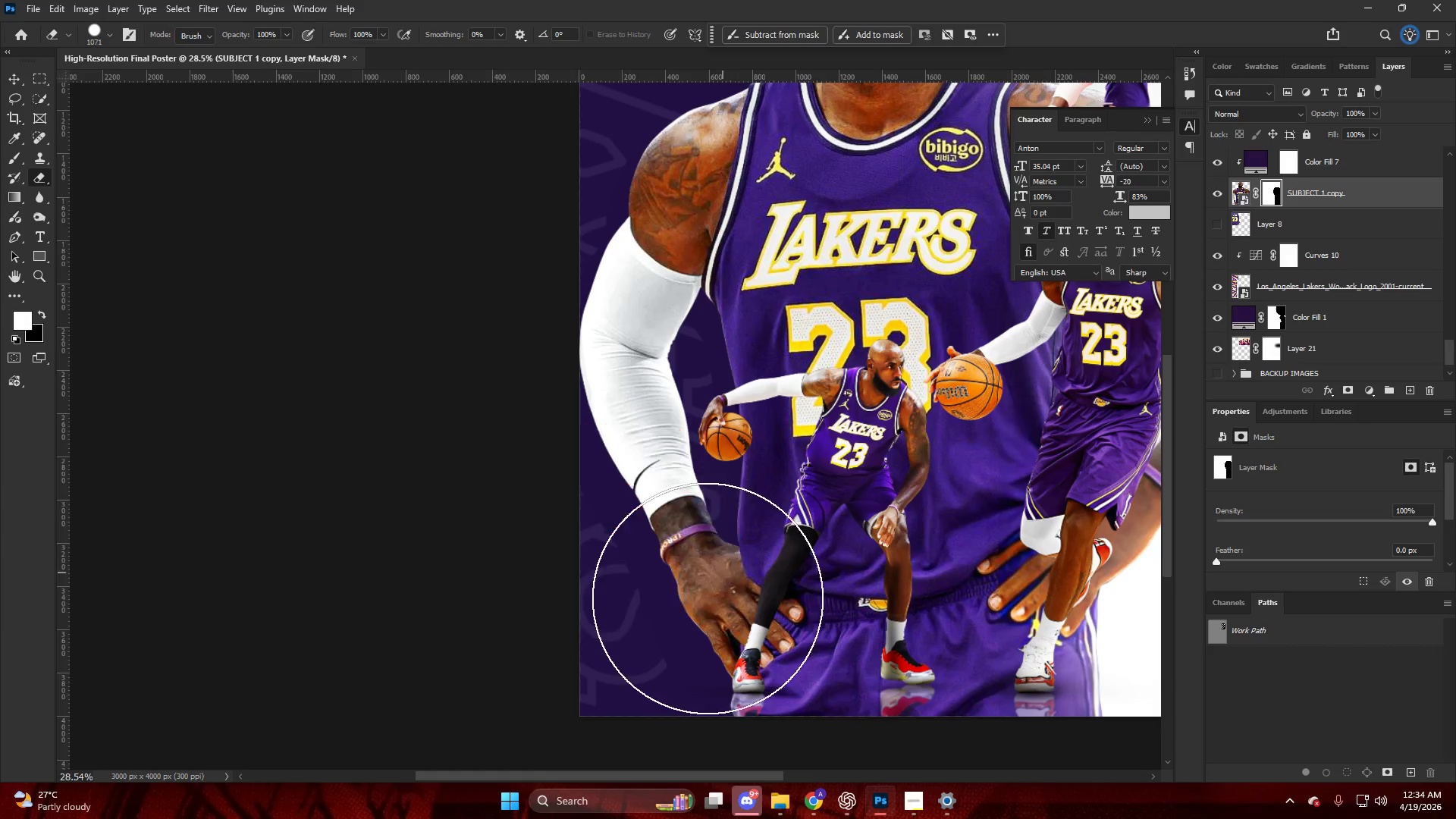 
left_click_drag(start_coordinate=[703, 607], to_coordinate=[557, 260])
 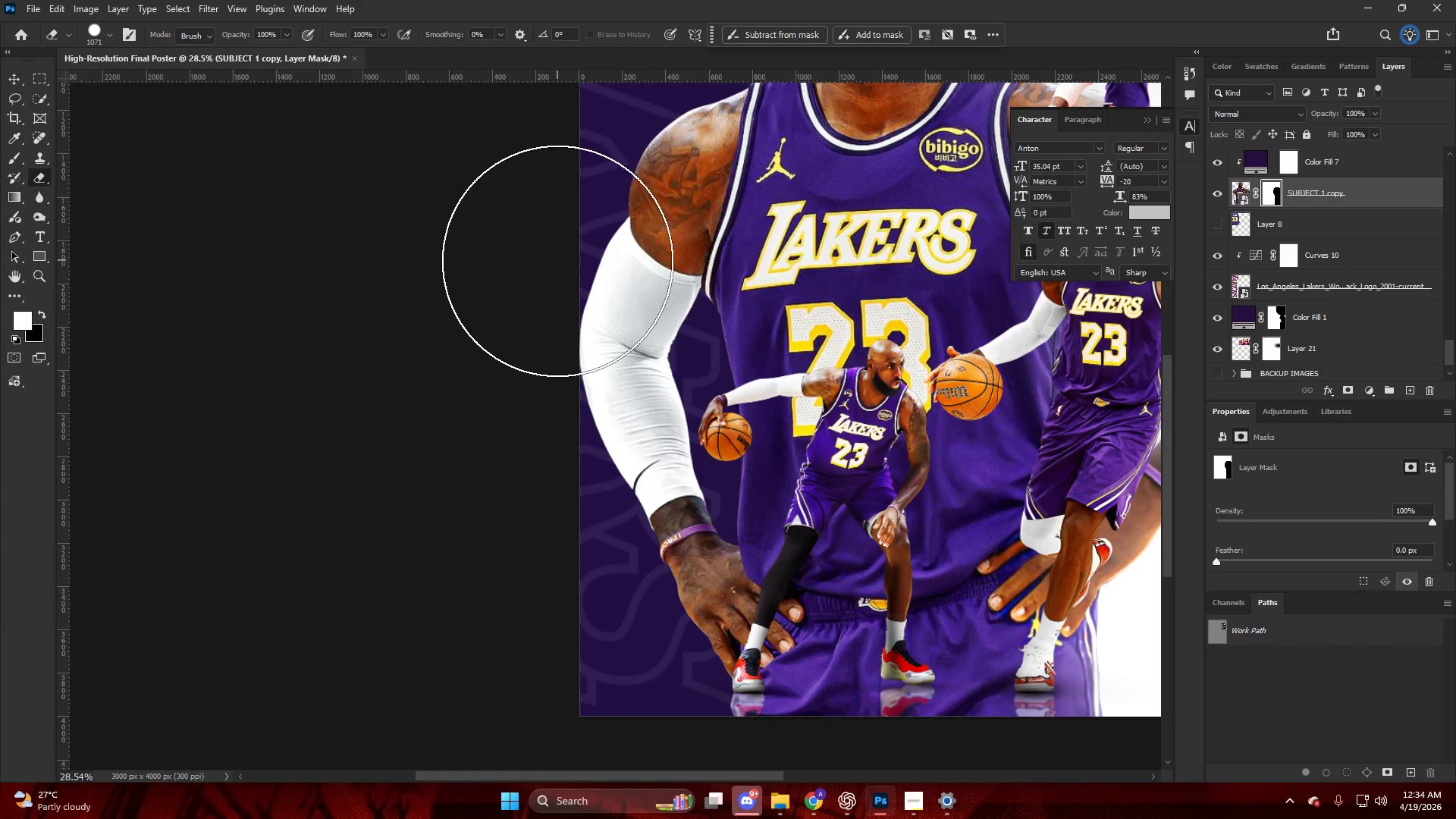 
key(Alt+AltLeft)
 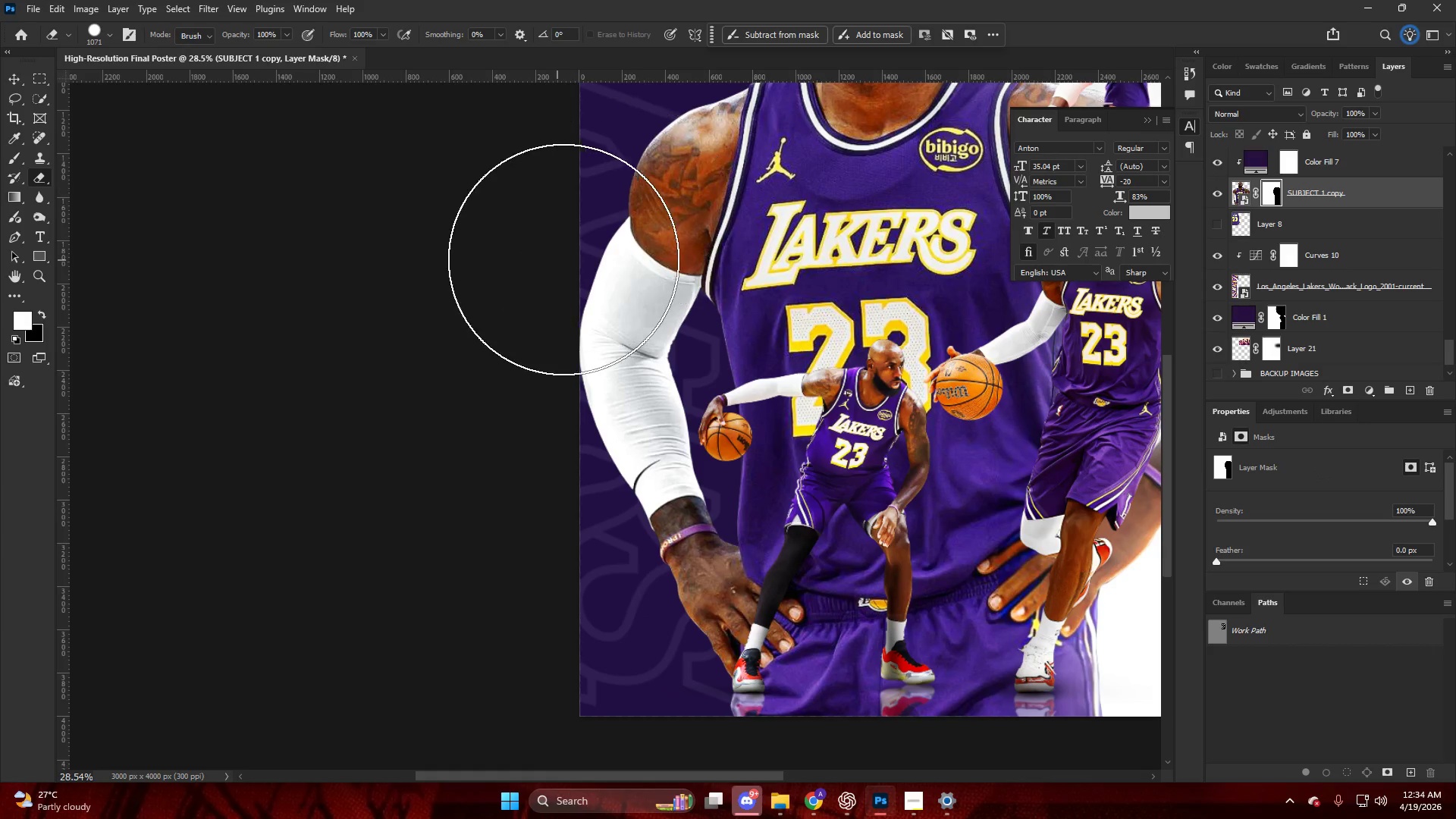 
left_click_drag(start_coordinate=[707, 268], to_coordinate=[626, 467])
 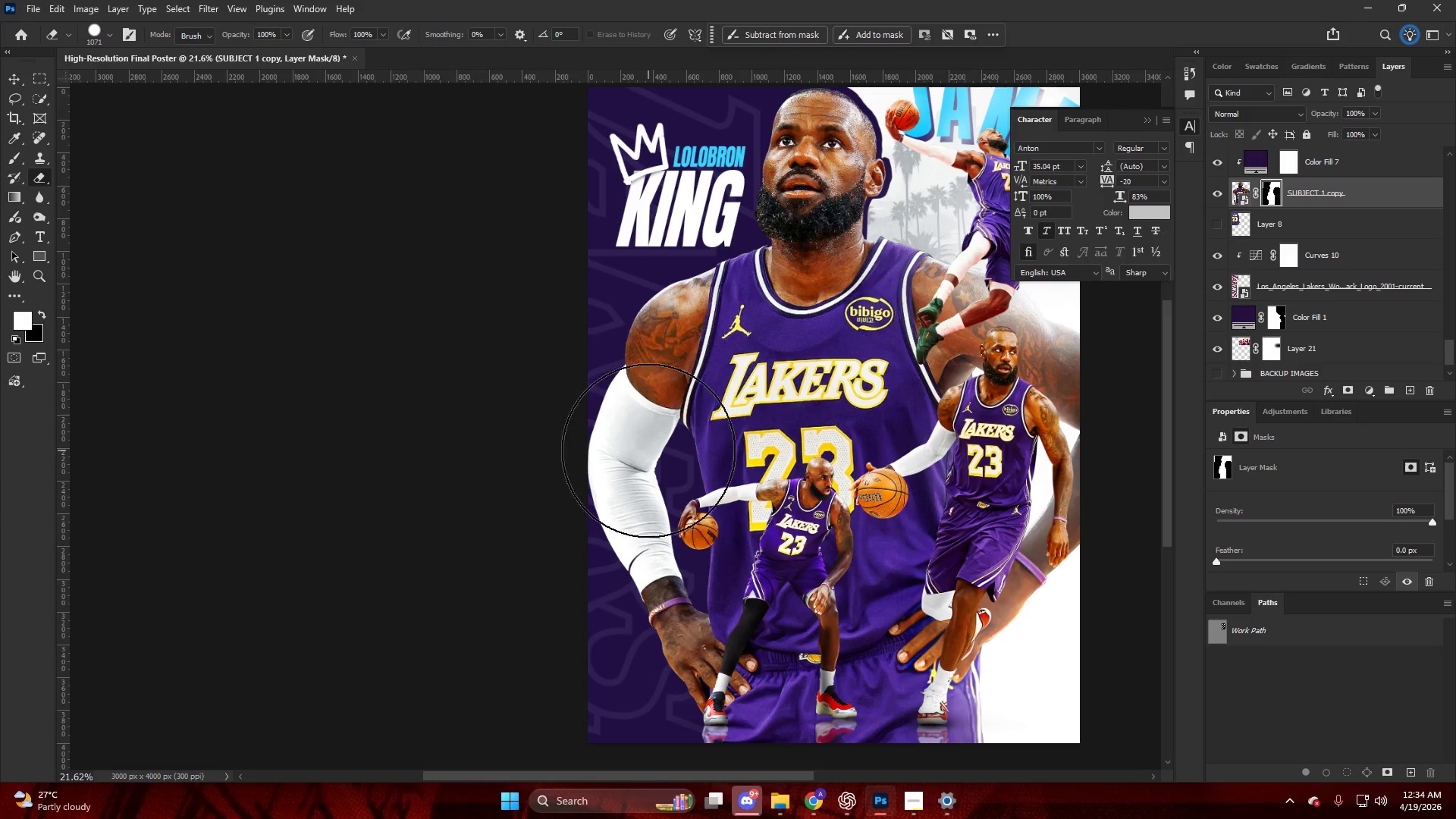 
scroll: coordinate [714, 259], scroll_direction: up, amount: 5.0
 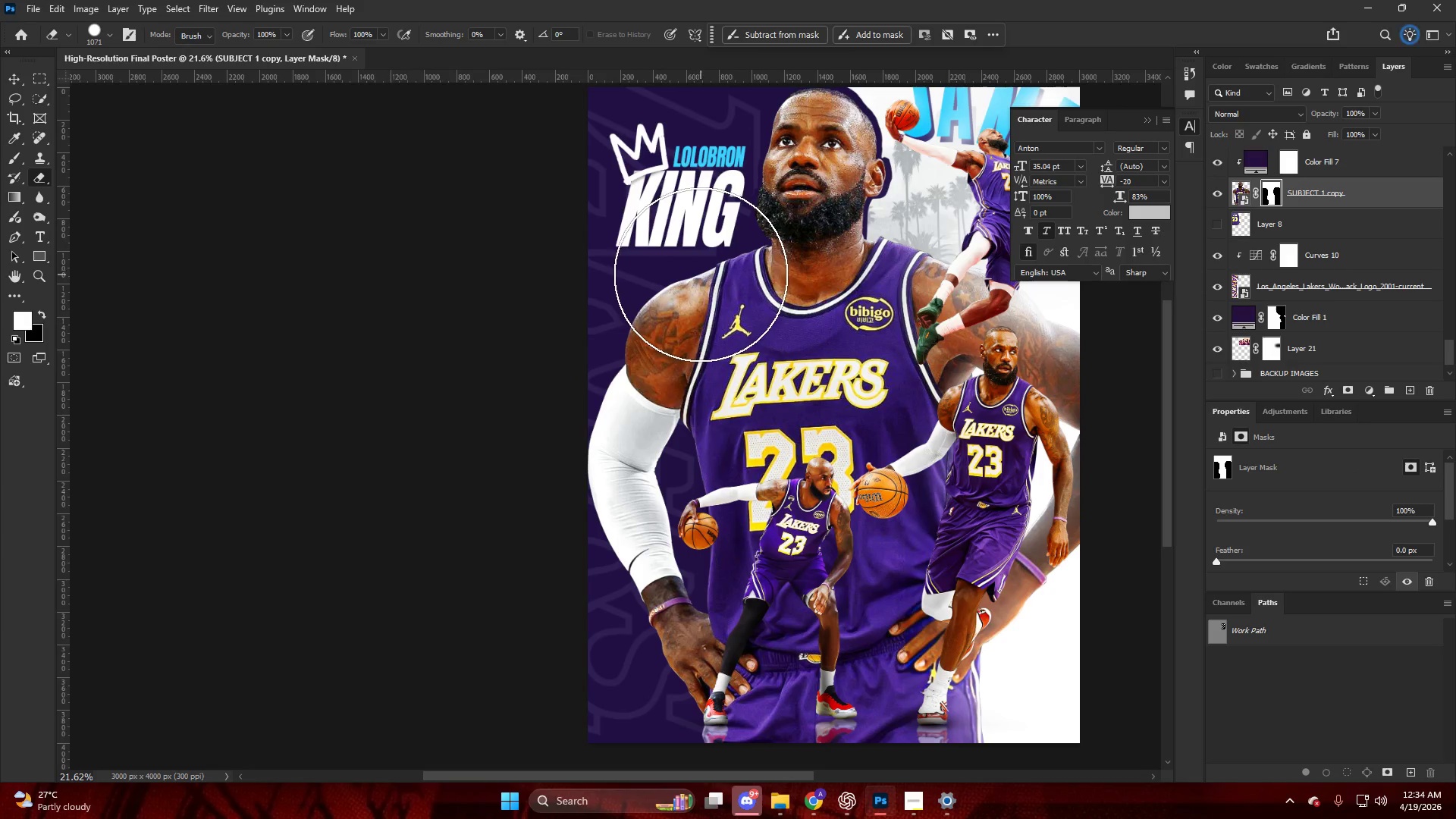 
left_click_drag(start_coordinate=[647, 461], to_coordinate=[733, 639])
 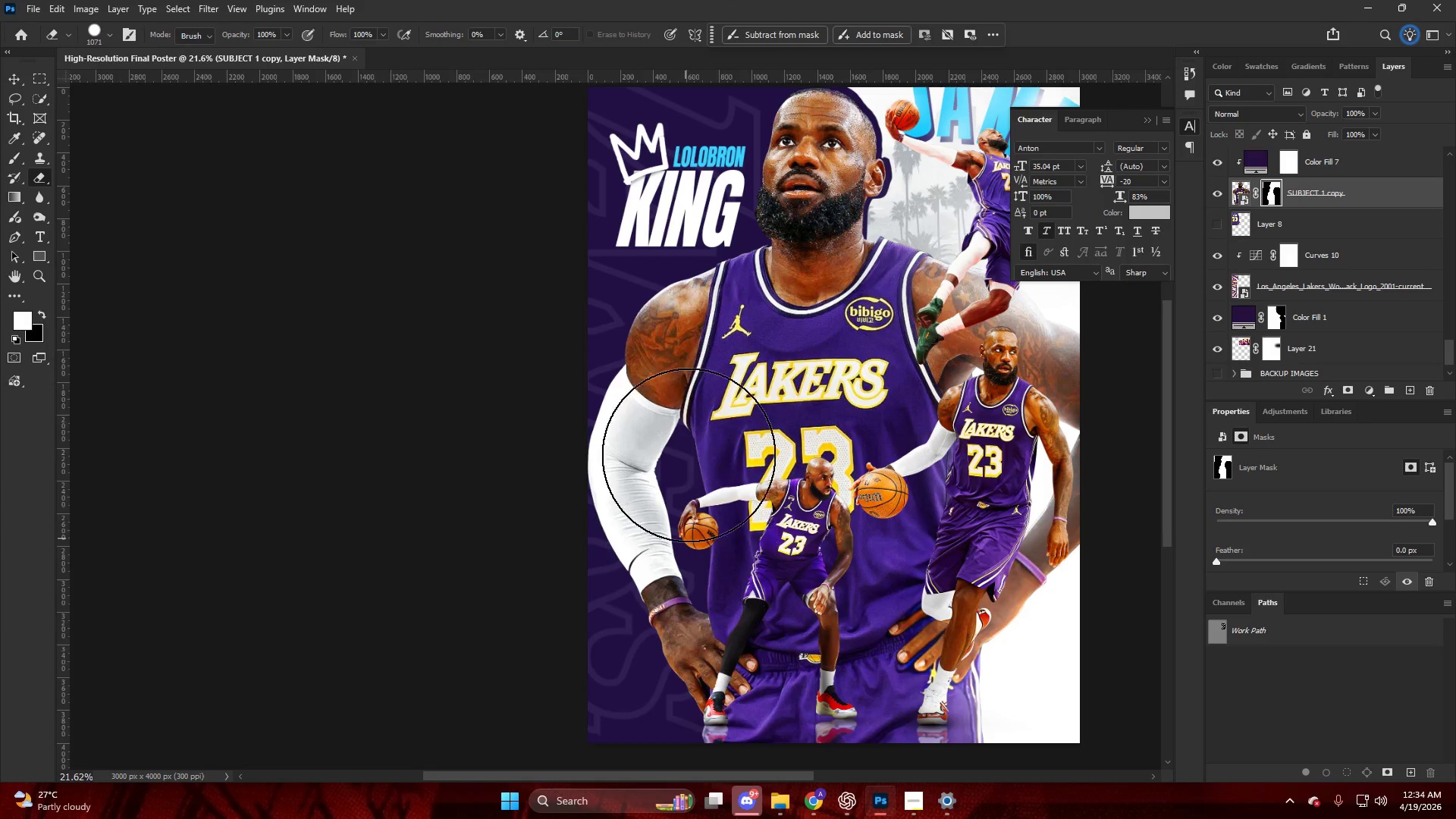 
key(Alt+AltLeft)
 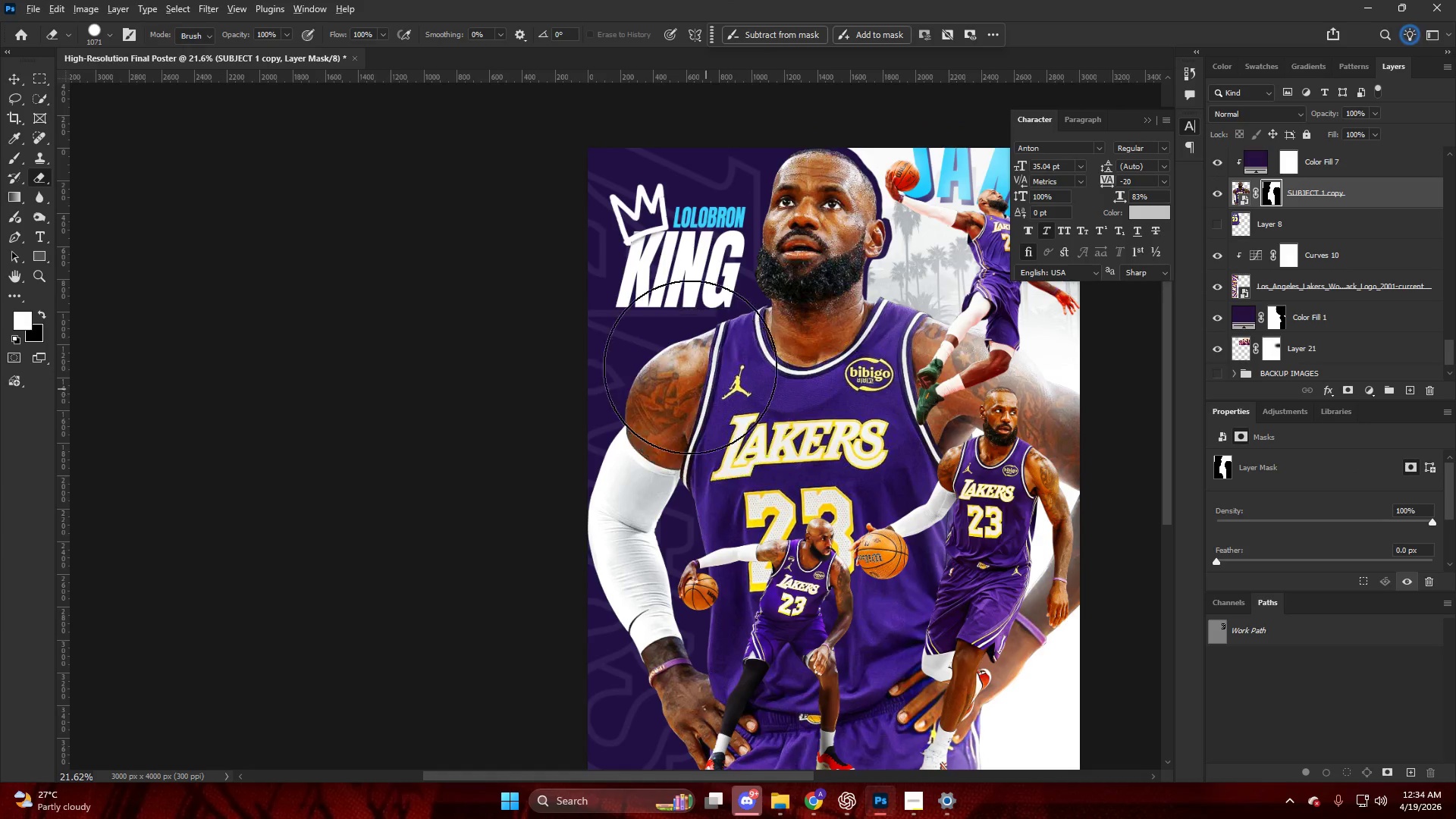 
scroll: coordinate [708, 394], scroll_direction: up, amount: 5.0
 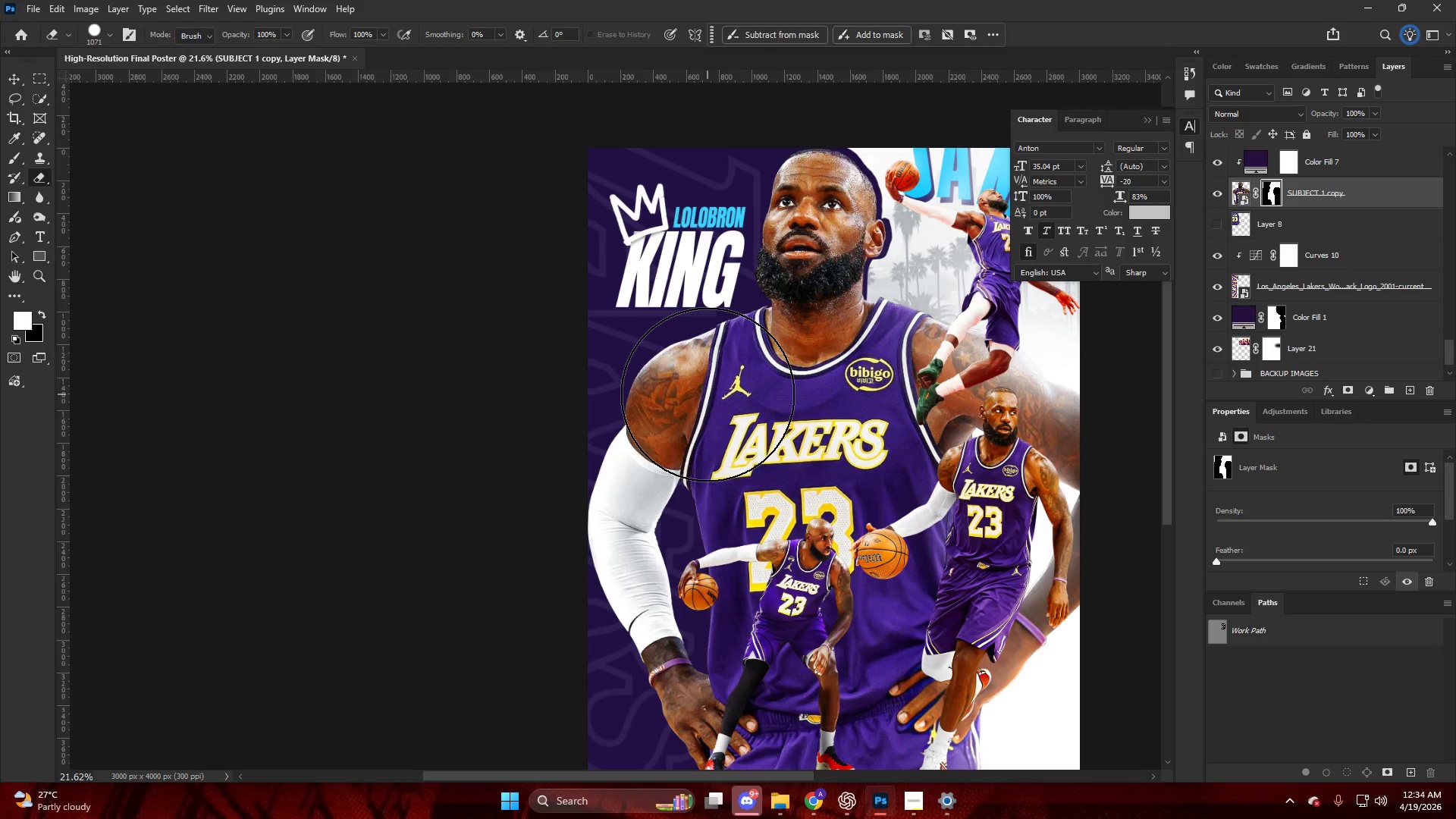 
key(Control+ControlLeft)
 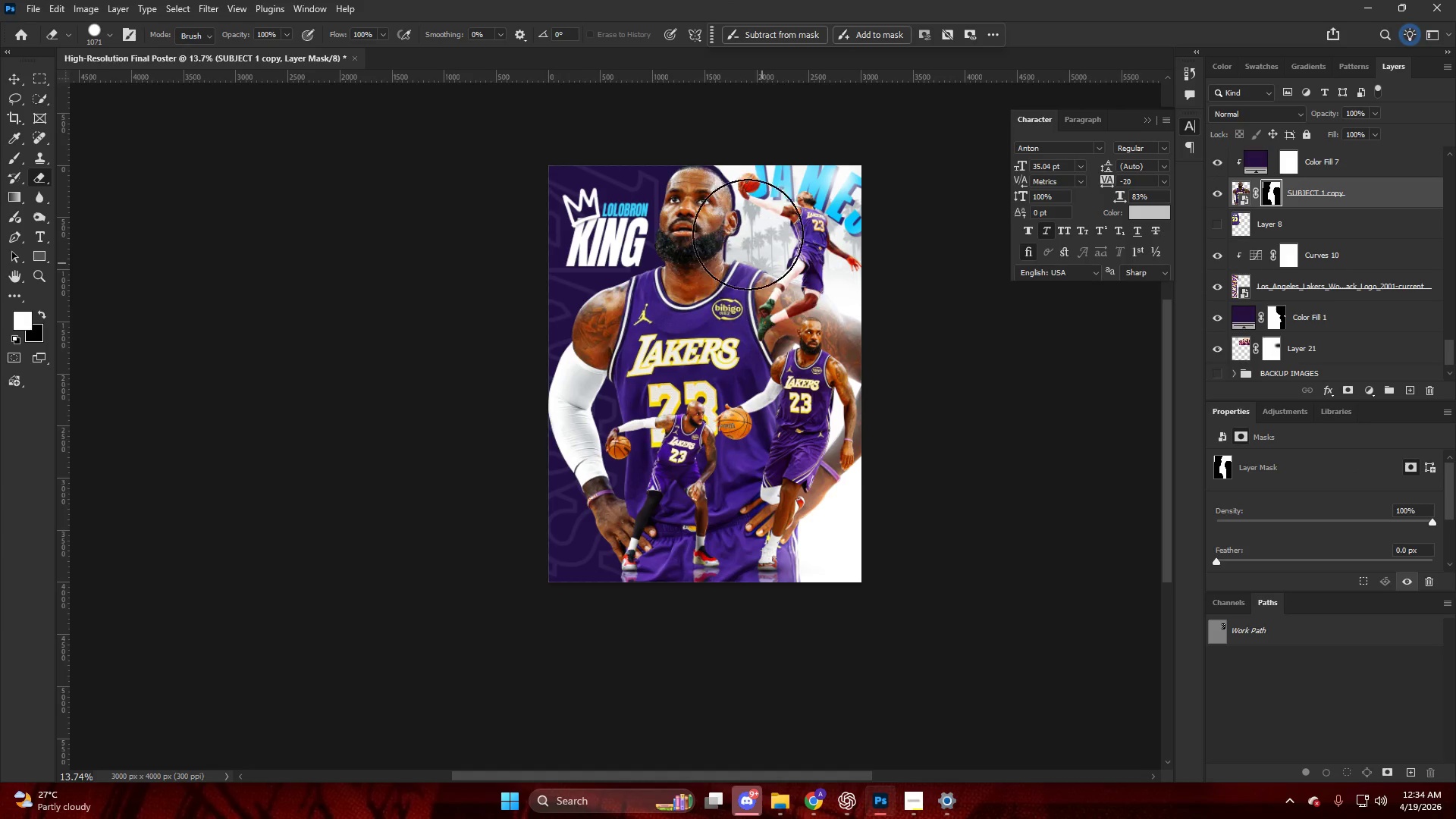 
hold_key(key=AltLeft, duration=0.7)
 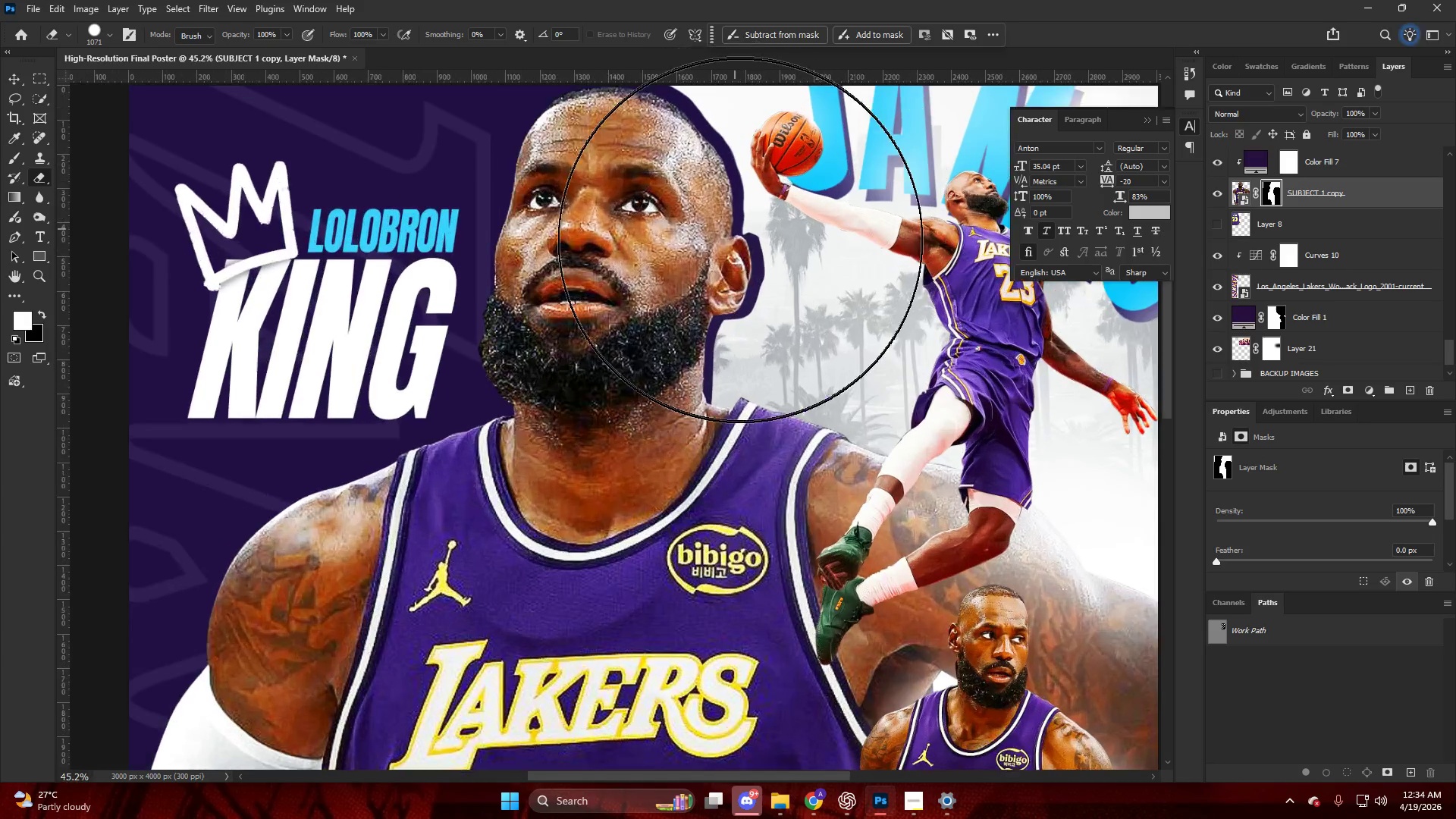 
key(V)
 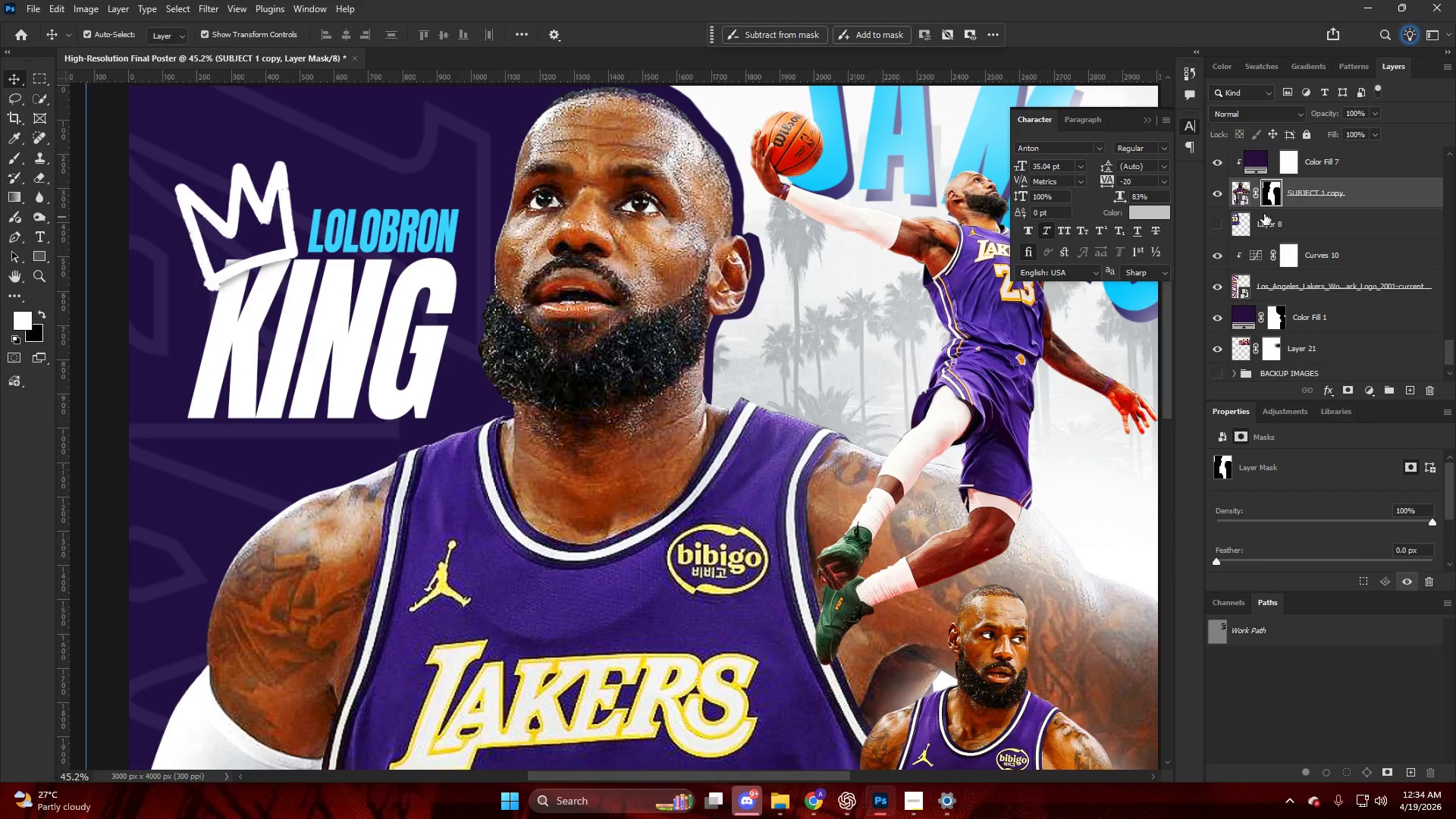 
scroll: coordinate [717, 218], scroll_direction: down, amount: 3.0
 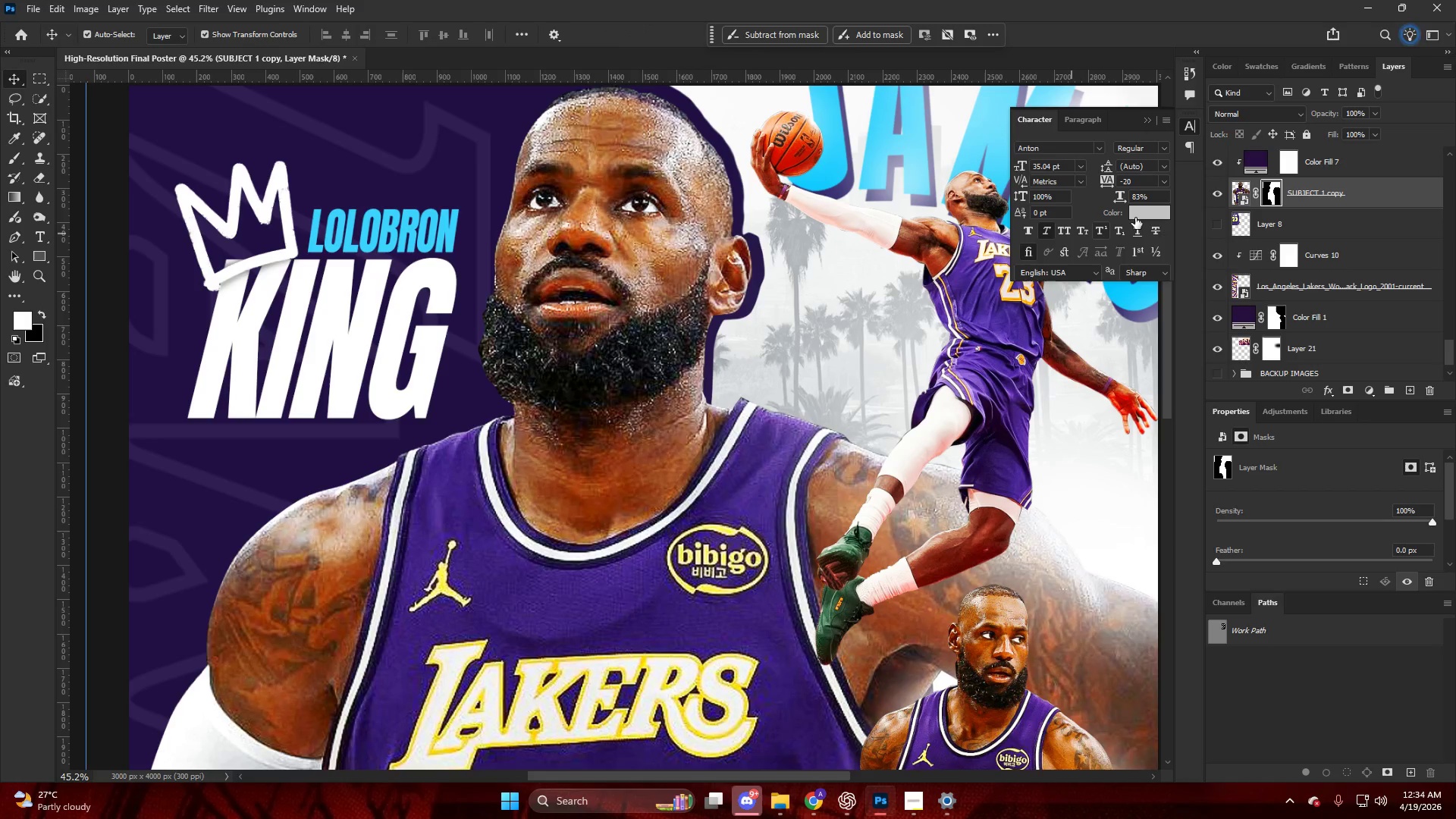 
key(Control+T)
 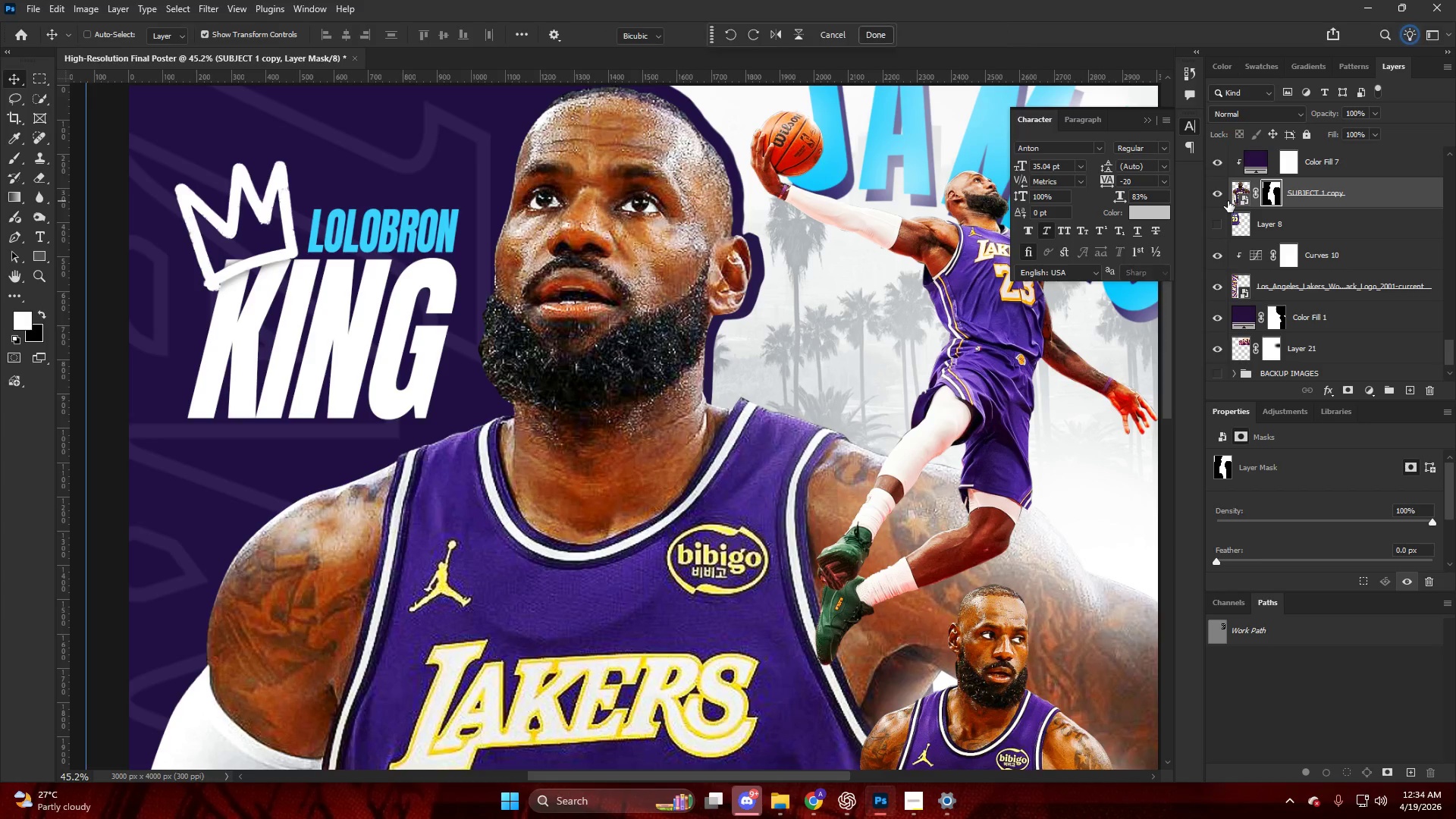 
key(ArrowDown)
 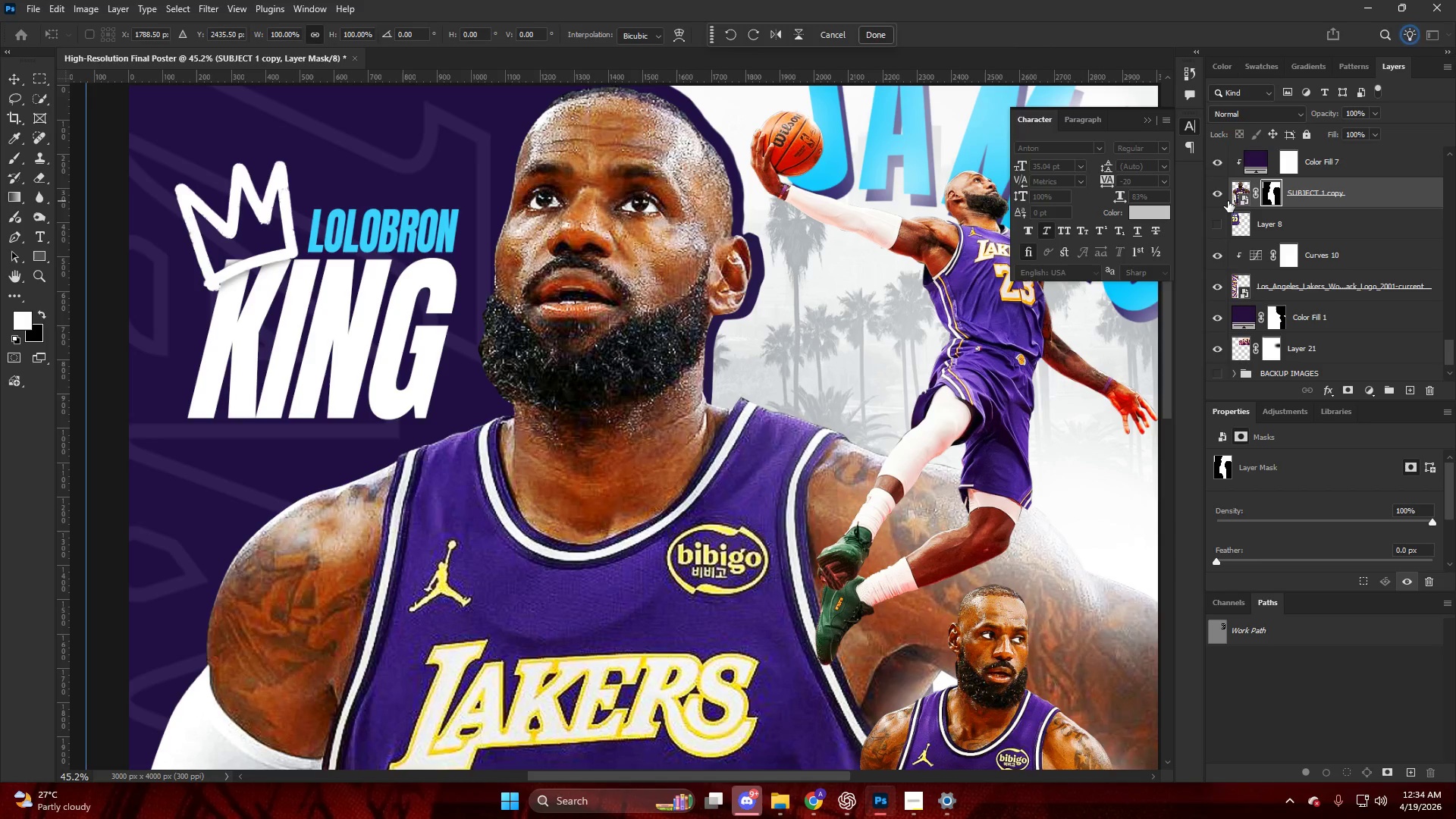 
key(ArrowRight)
 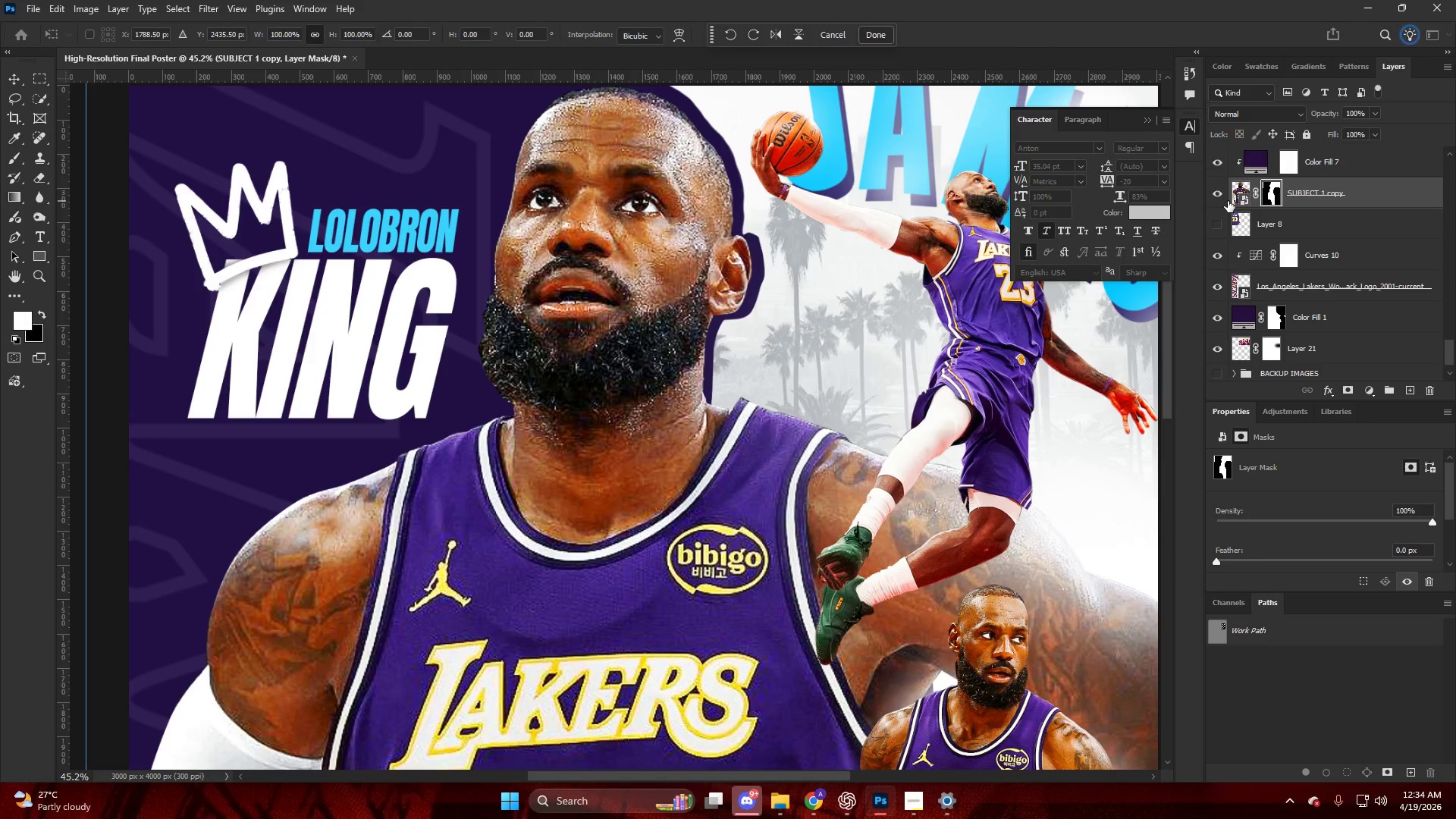 
key(ArrowDown)
 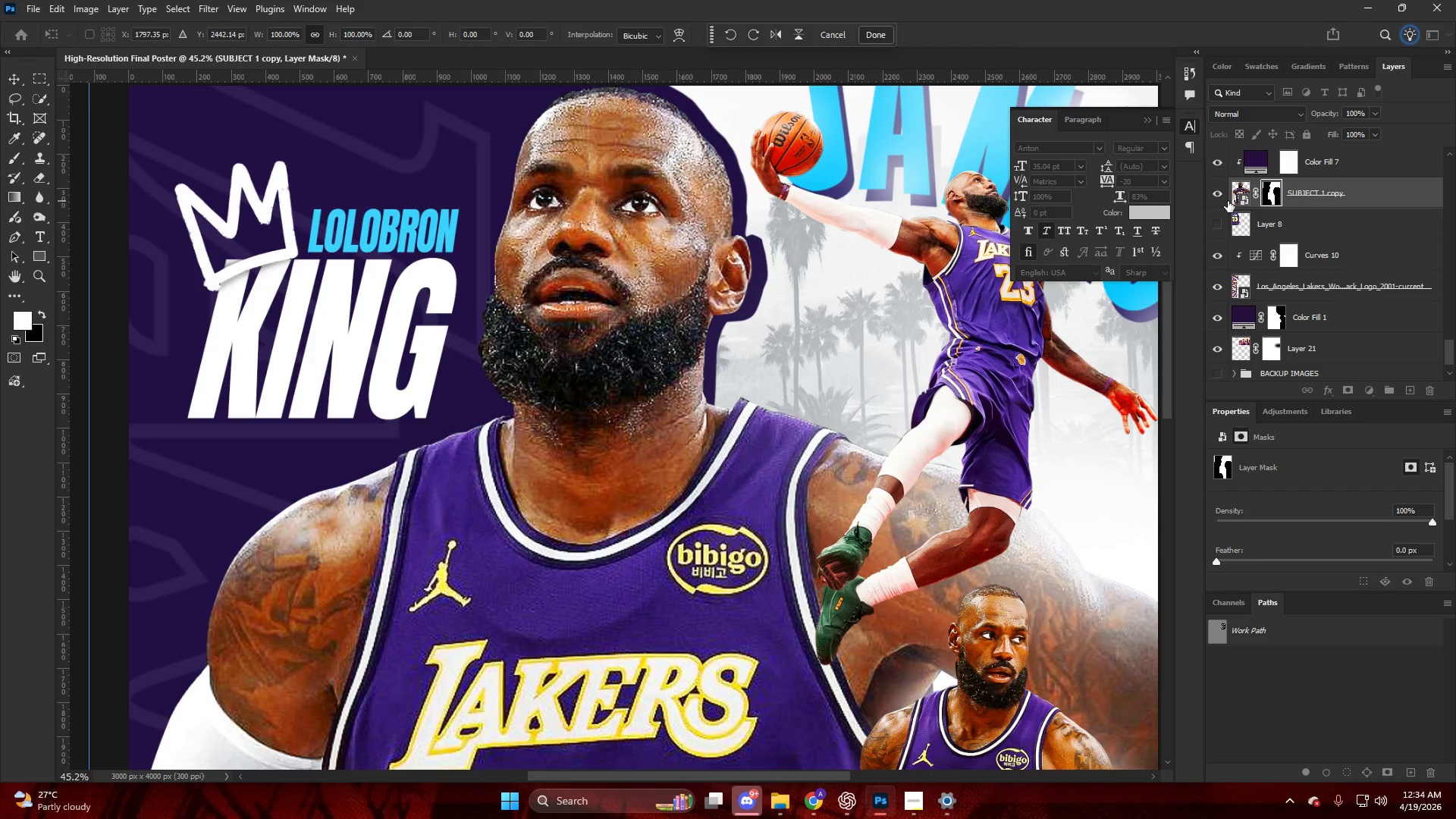 
key(ArrowRight)
 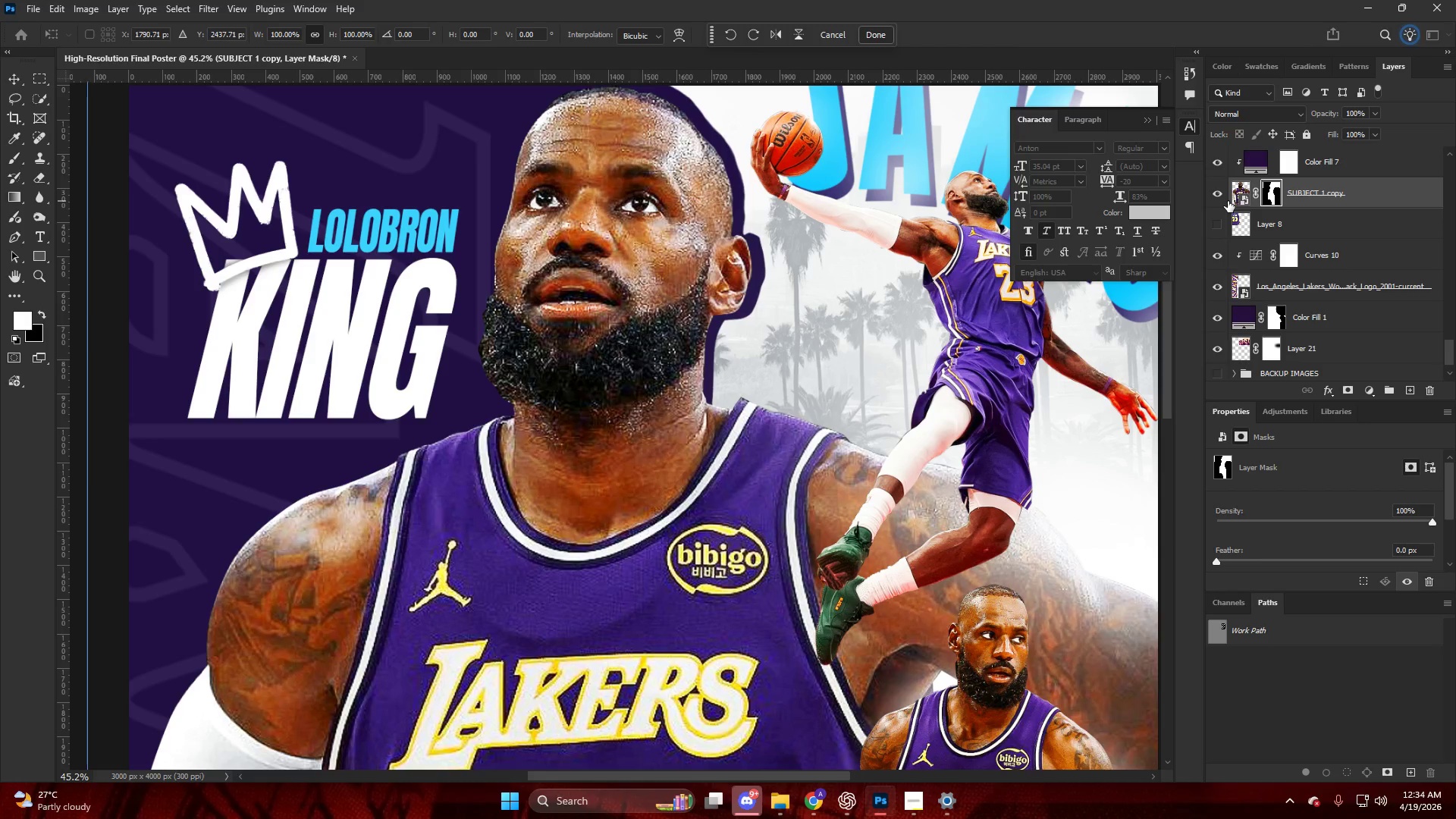 
key(ArrowRight)
 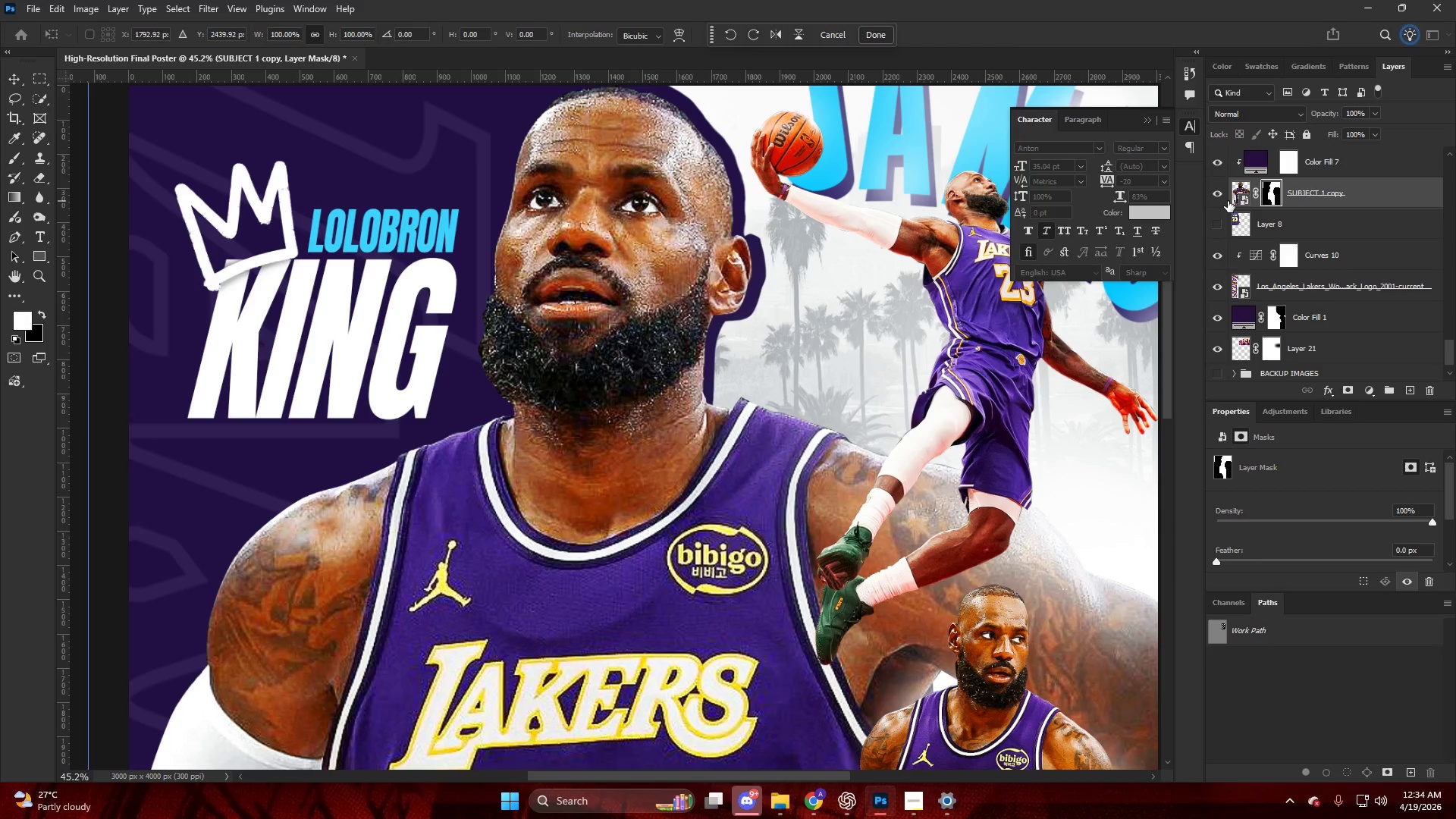 
key(ArrowDown)
 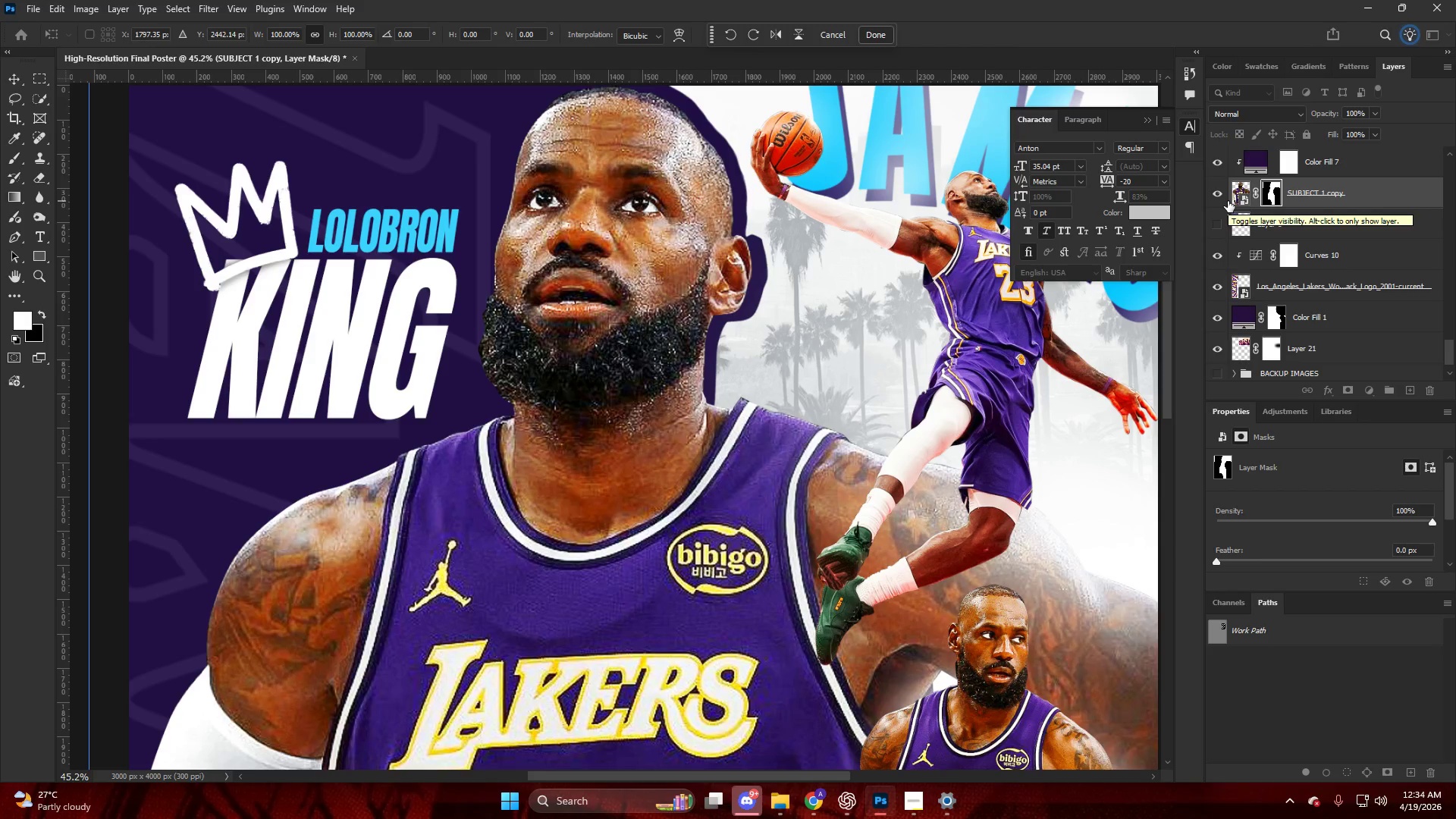 
key(ArrowRight)
 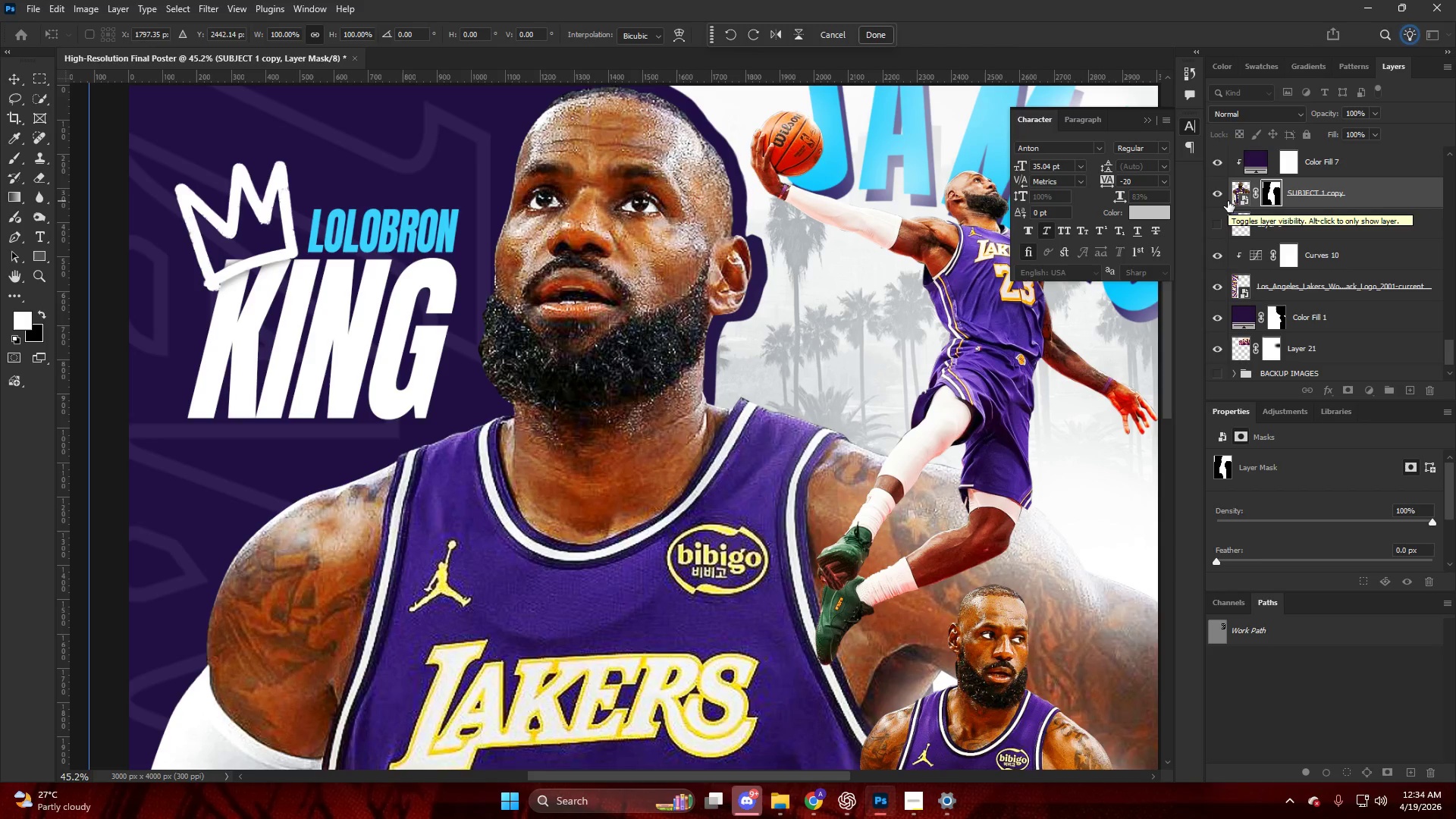 
key(ArrowUp)
 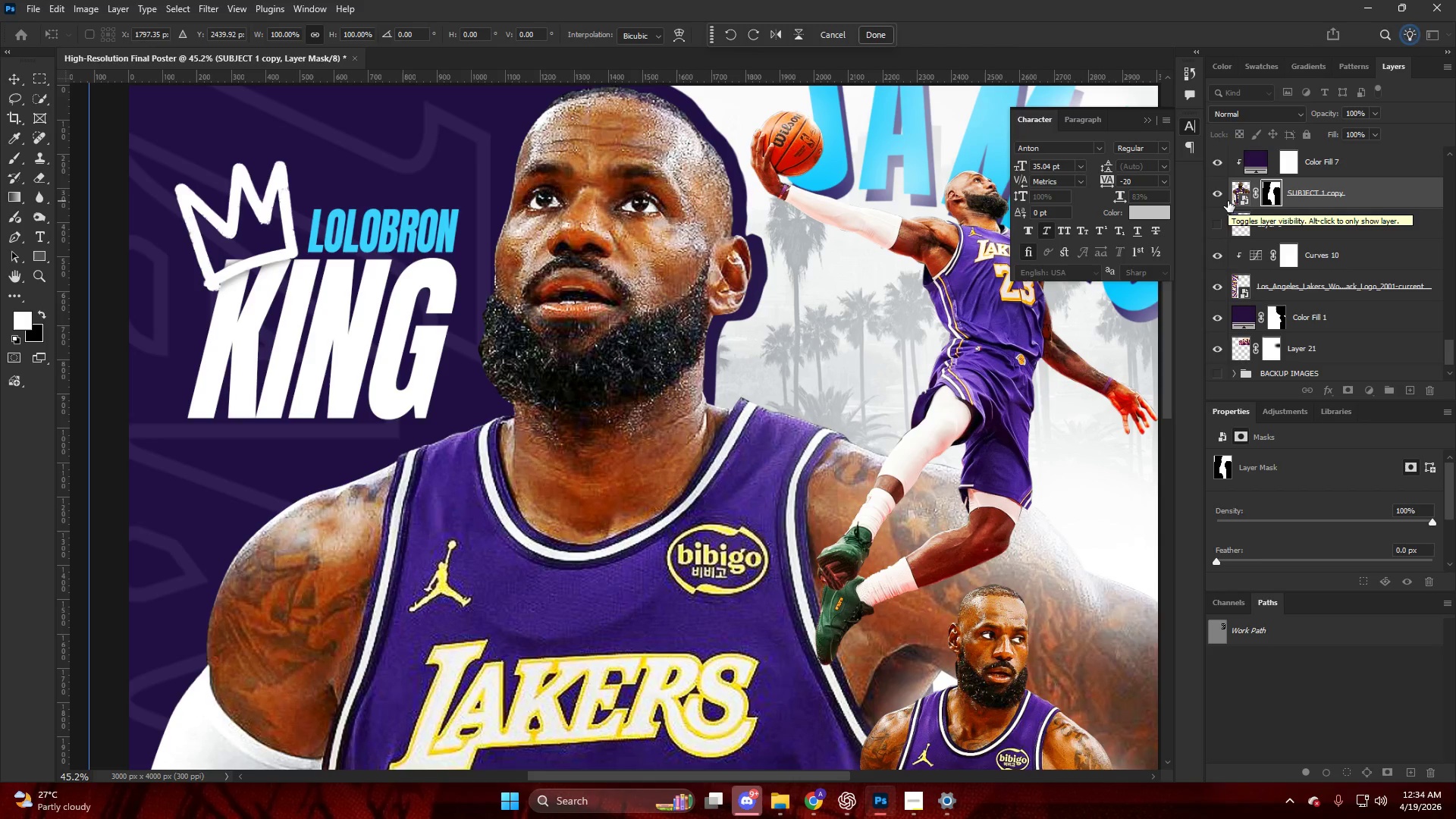 
hold_key(key=AltLeft, duration=0.47)
 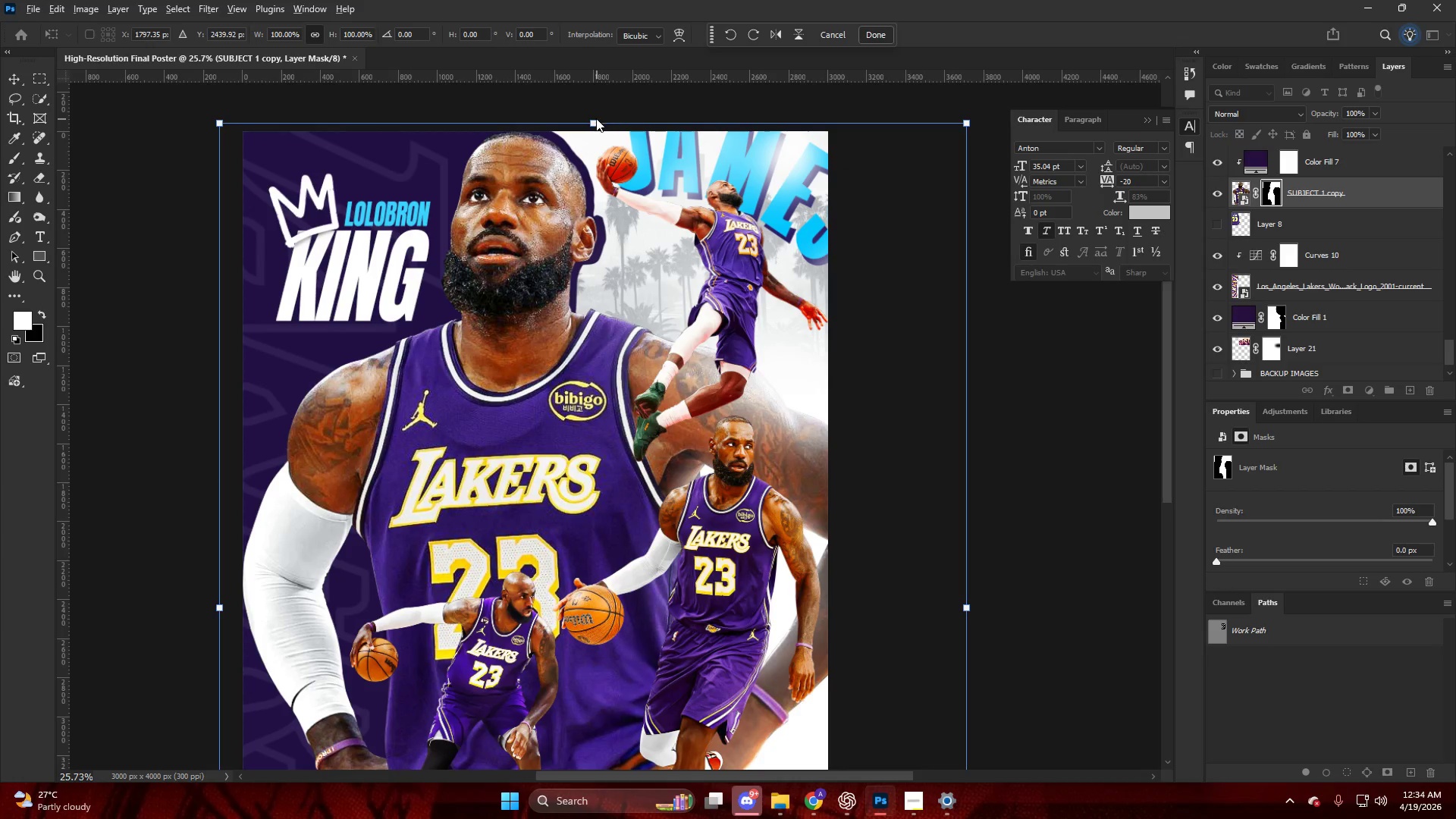 
hold_key(key=AltLeft, duration=0.94)
 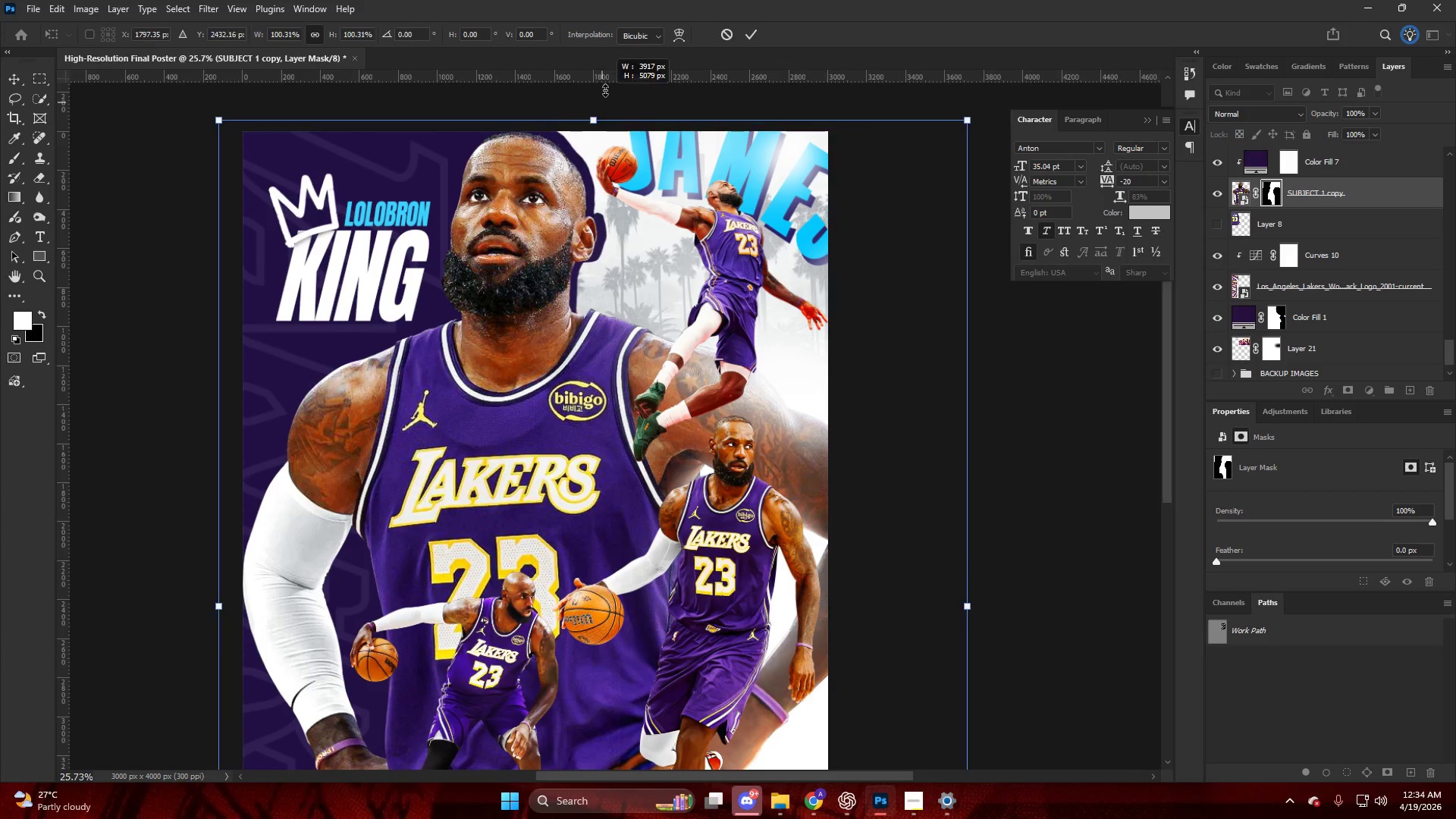 
scroll: coordinate [497, 196], scroll_direction: down, amount: 6.0
 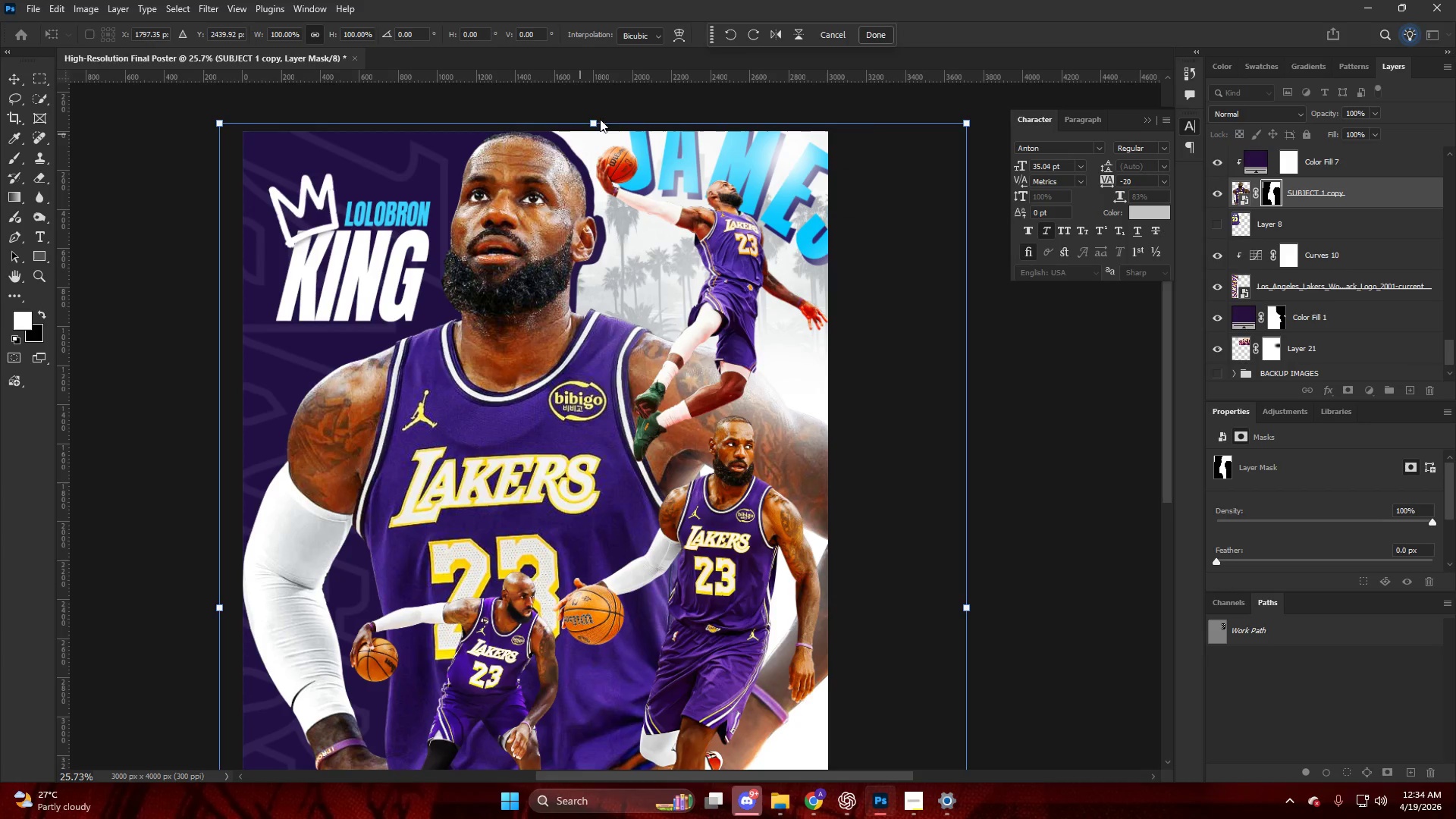 
left_click_drag(start_coordinate=[596, 118], to_coordinate=[600, 101])
 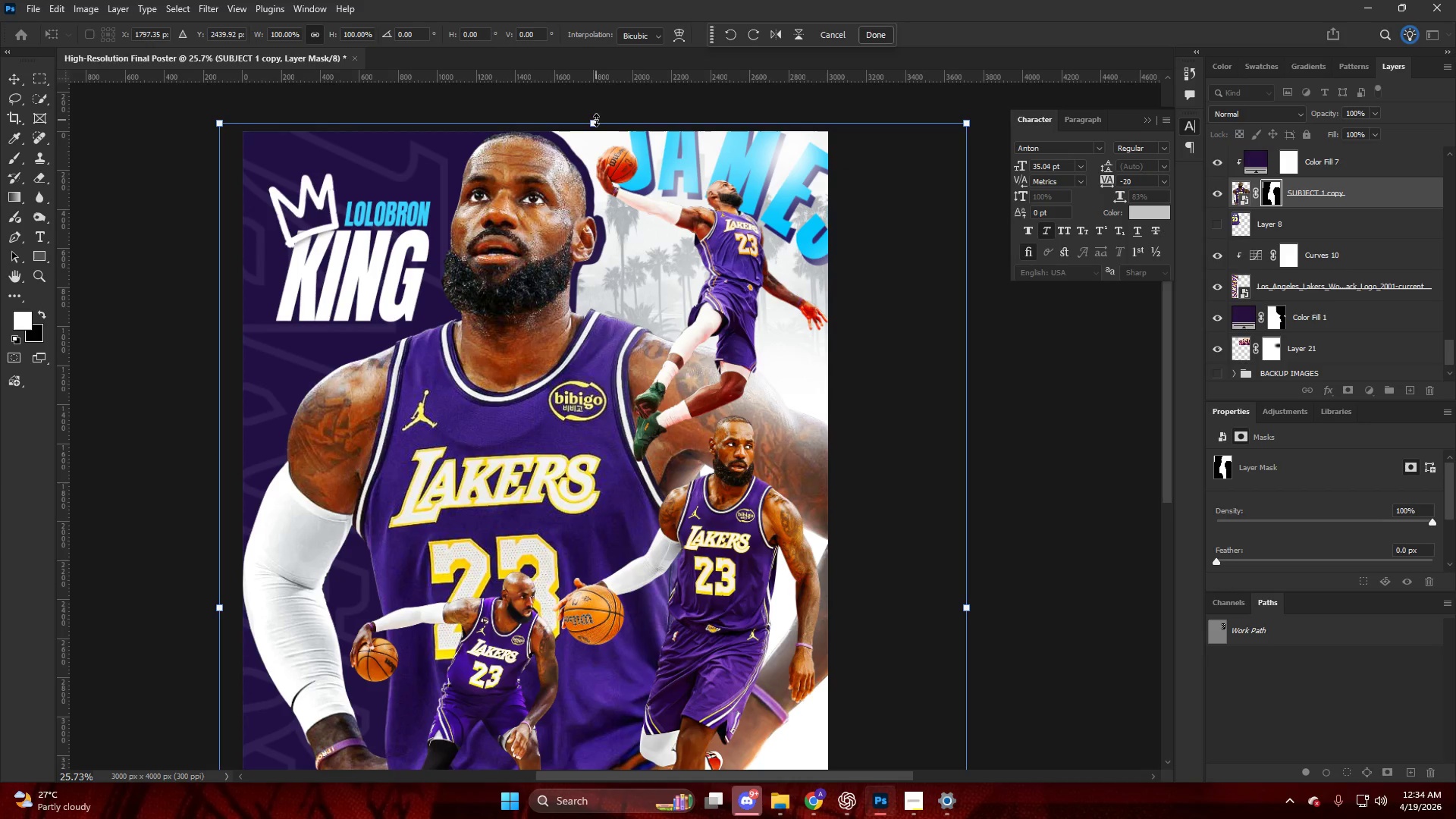 
left_click_drag(start_coordinate=[596, 121], to_coordinate=[606, 82])
 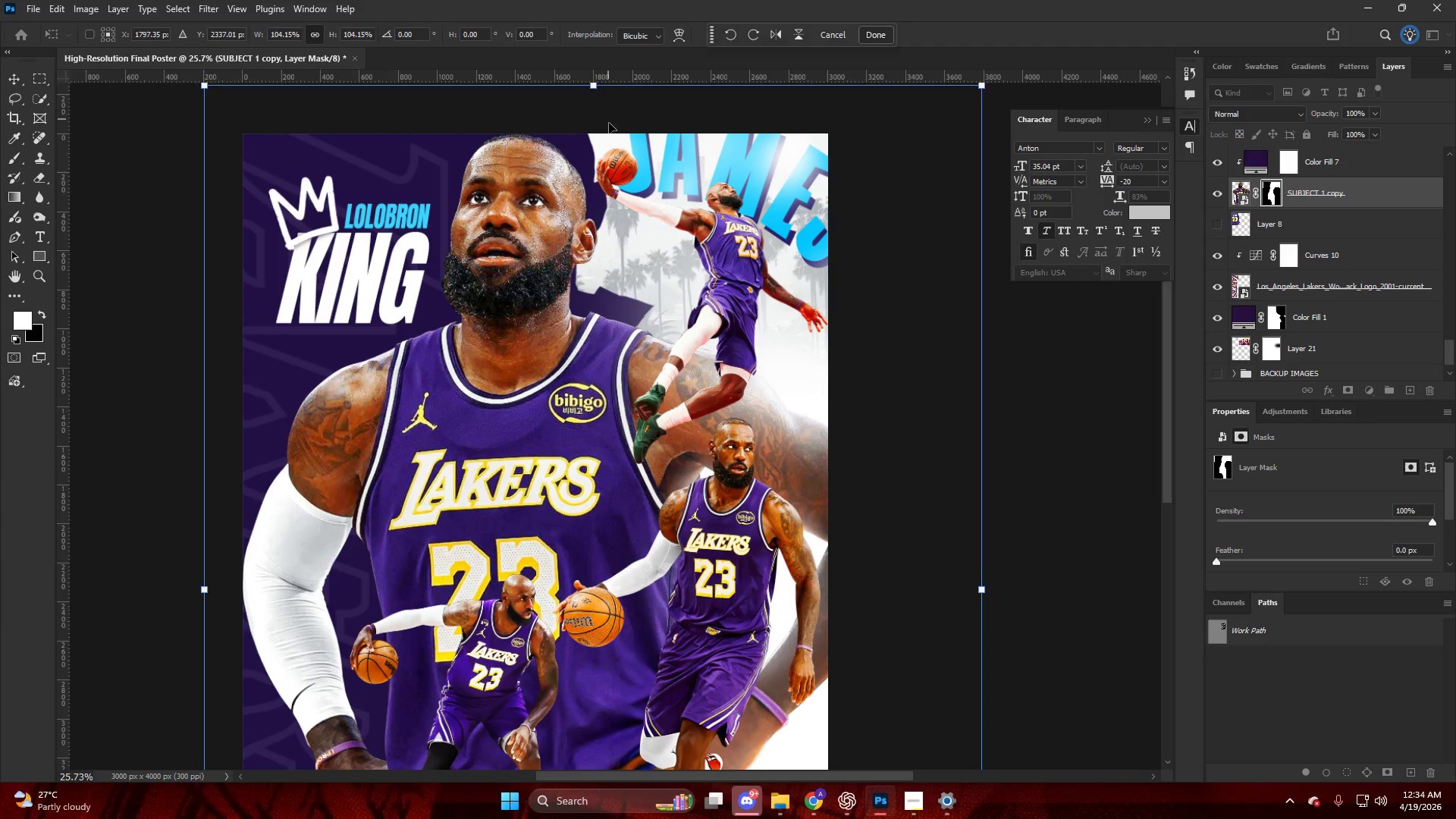 
left_click_drag(start_coordinate=[610, 124], to_coordinate=[613, 158])
 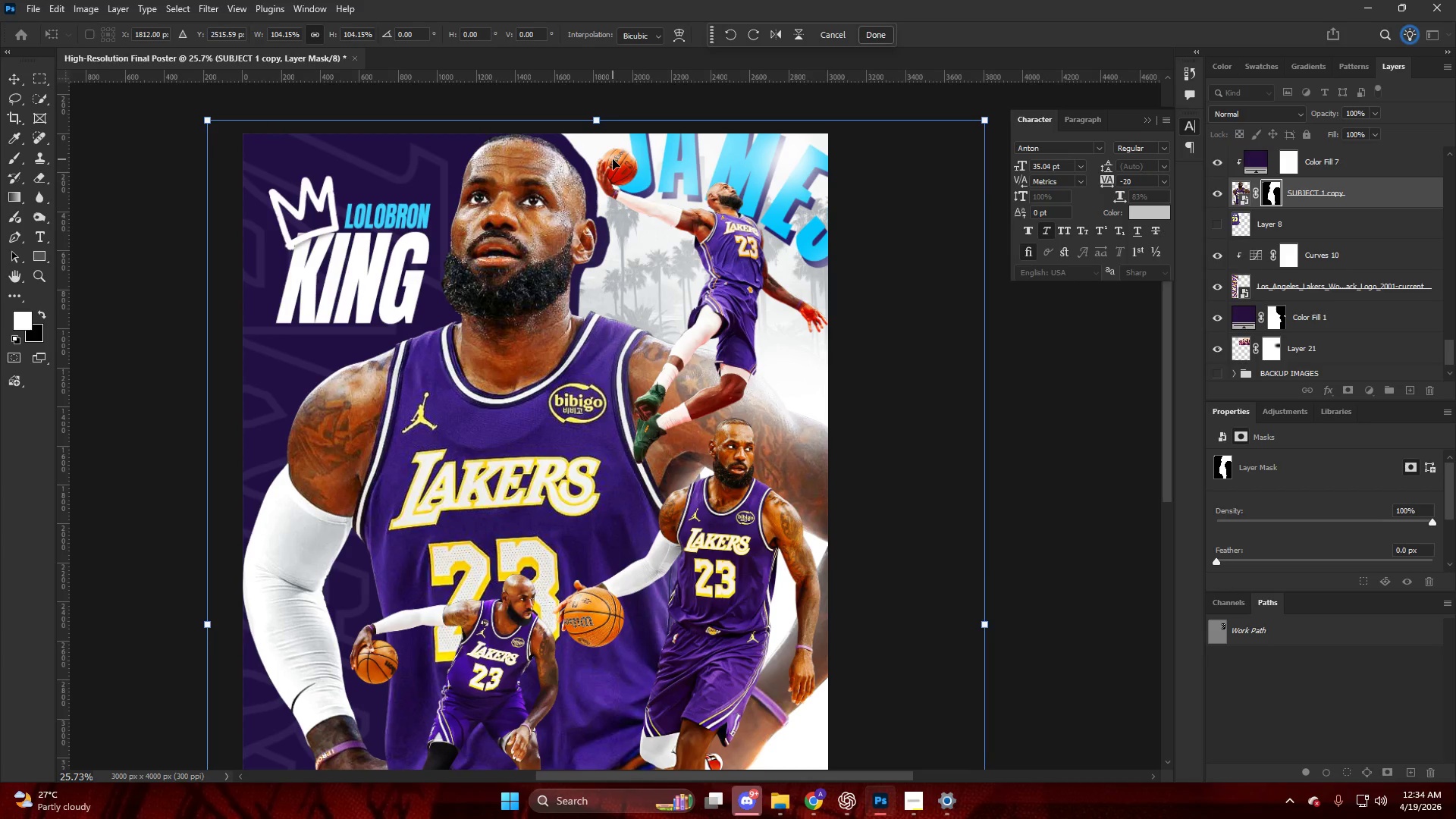 
key(ArrowLeft)
 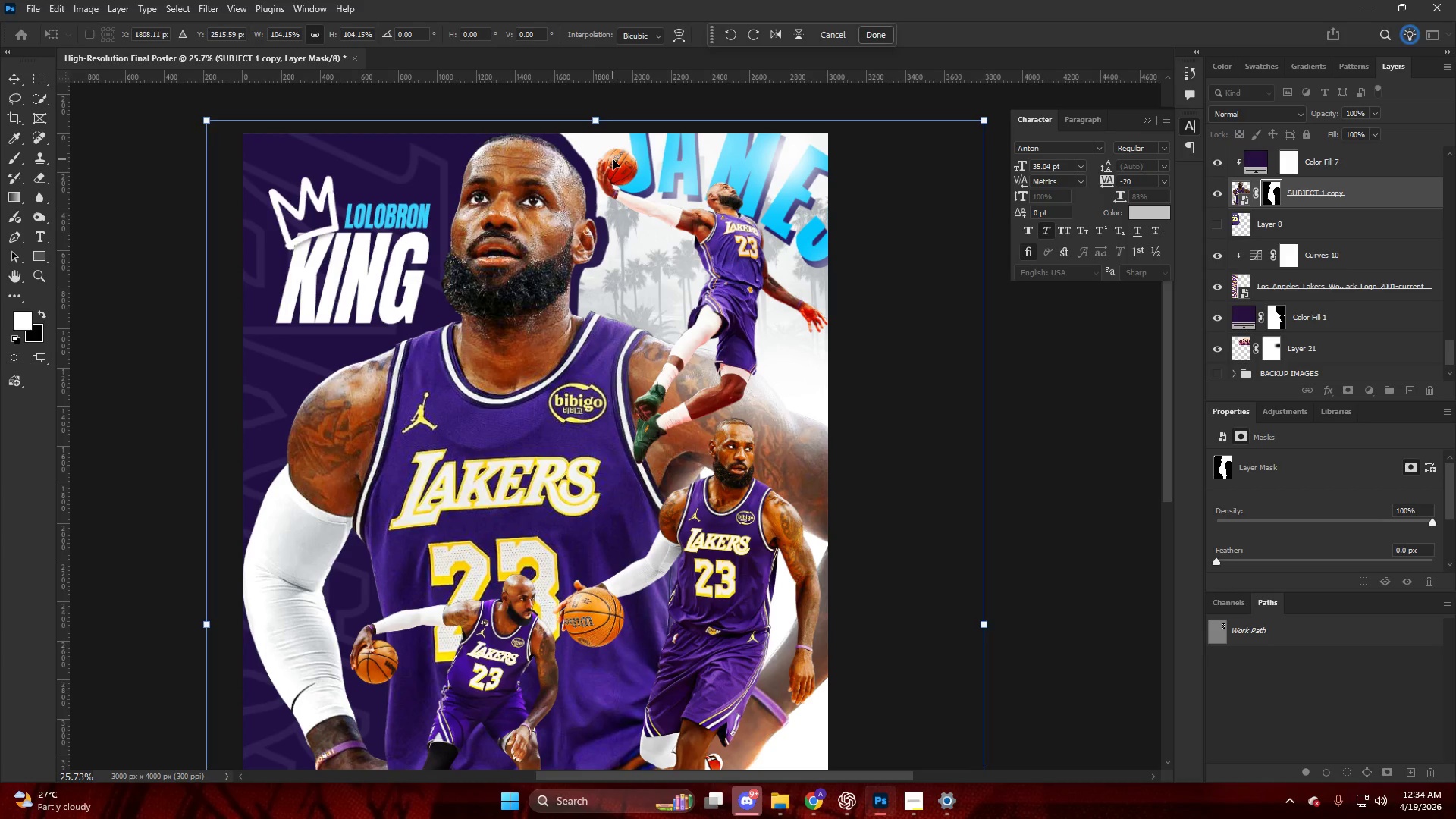 
key(ArrowLeft)
 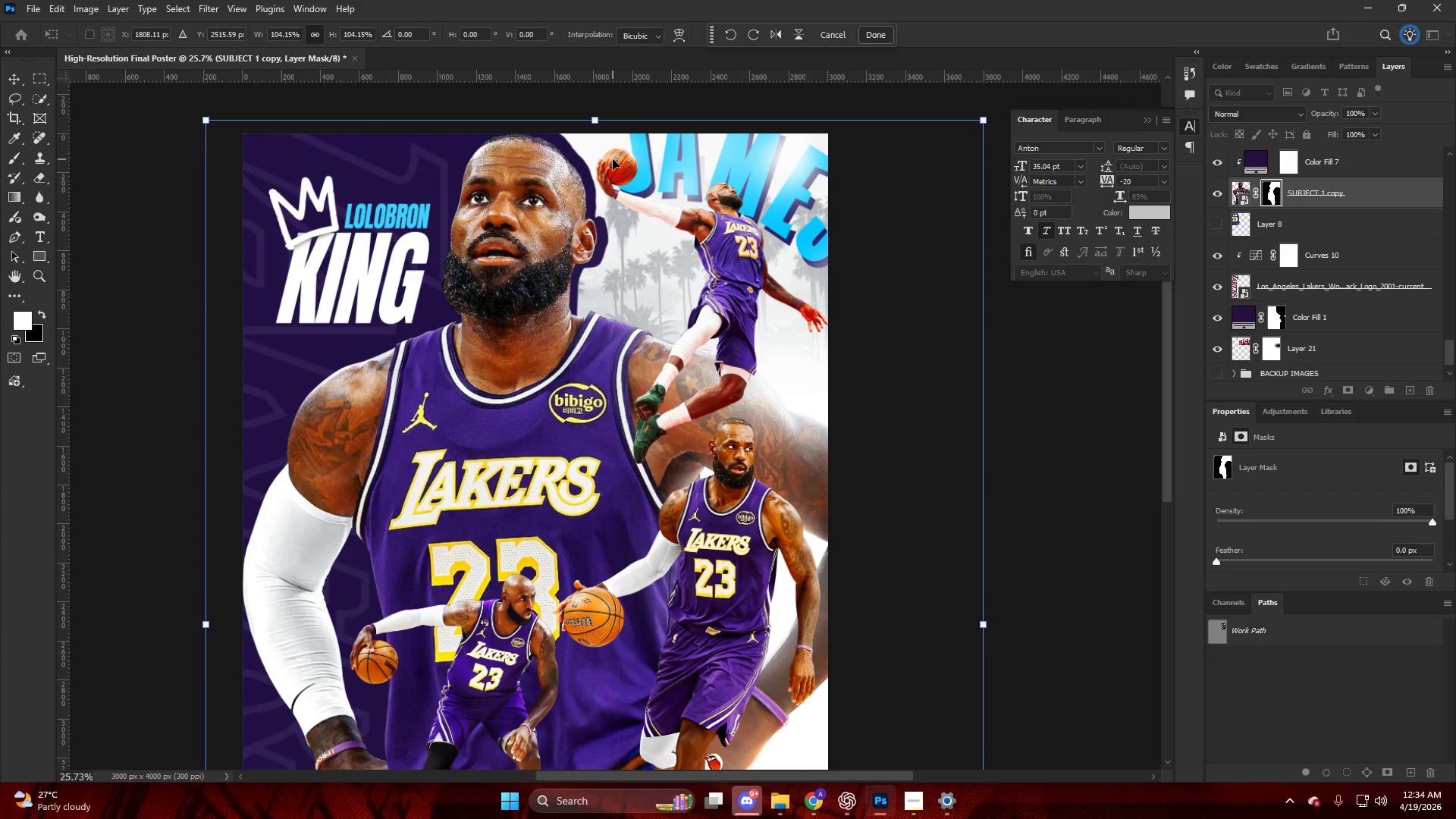 
key(ArrowLeft)
 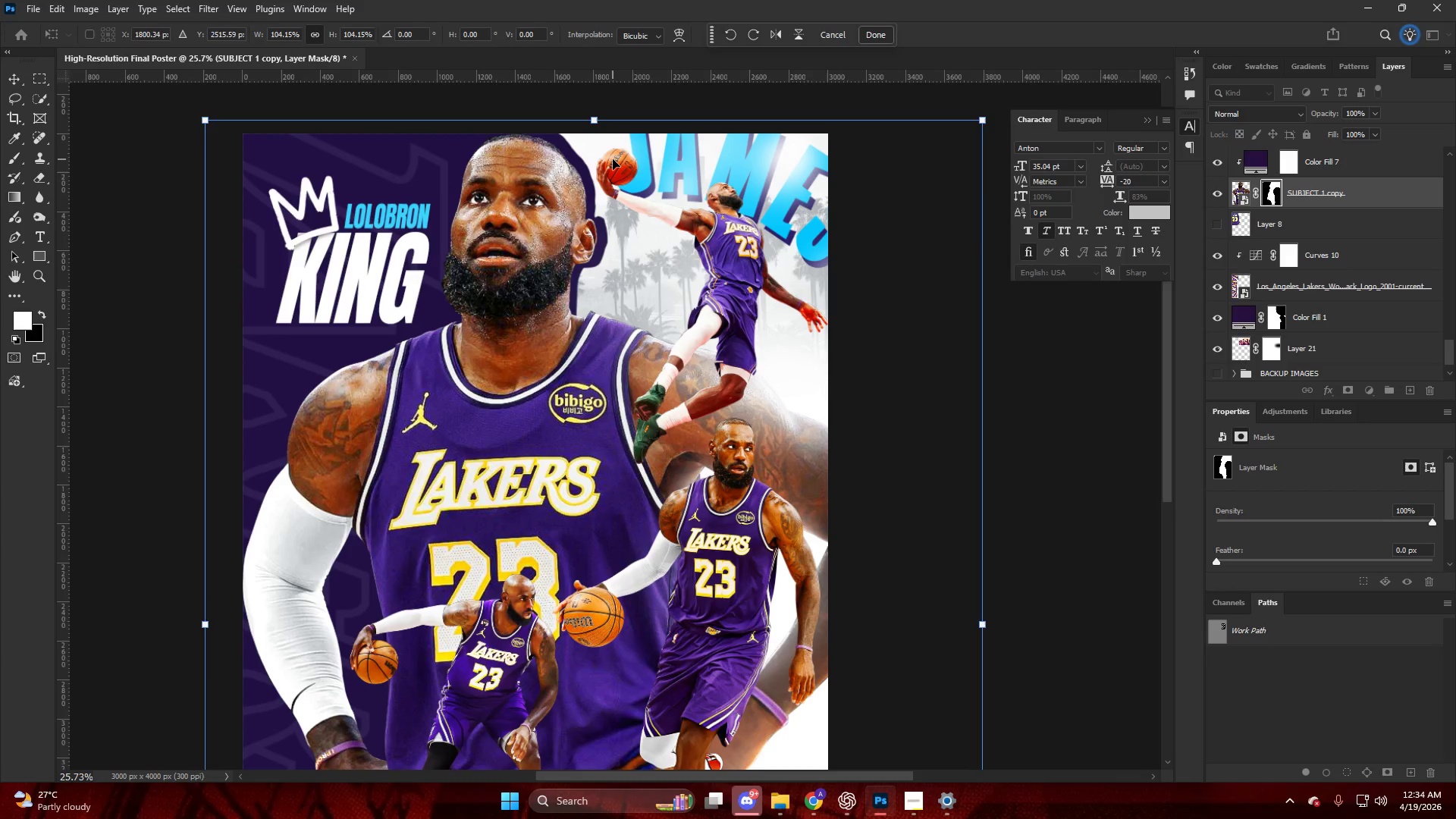 
key(ArrowLeft)
 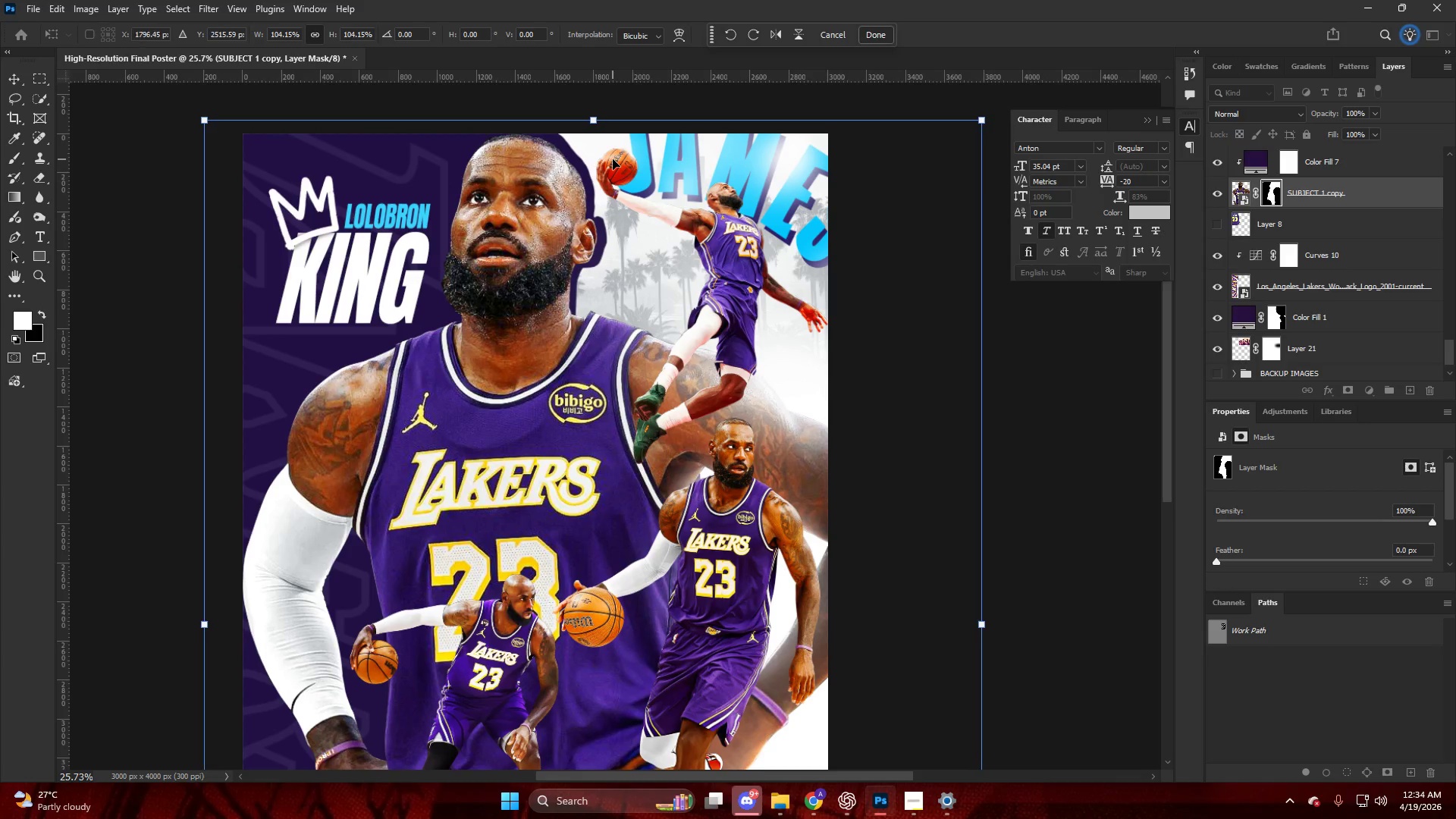 
key(ArrowLeft)
 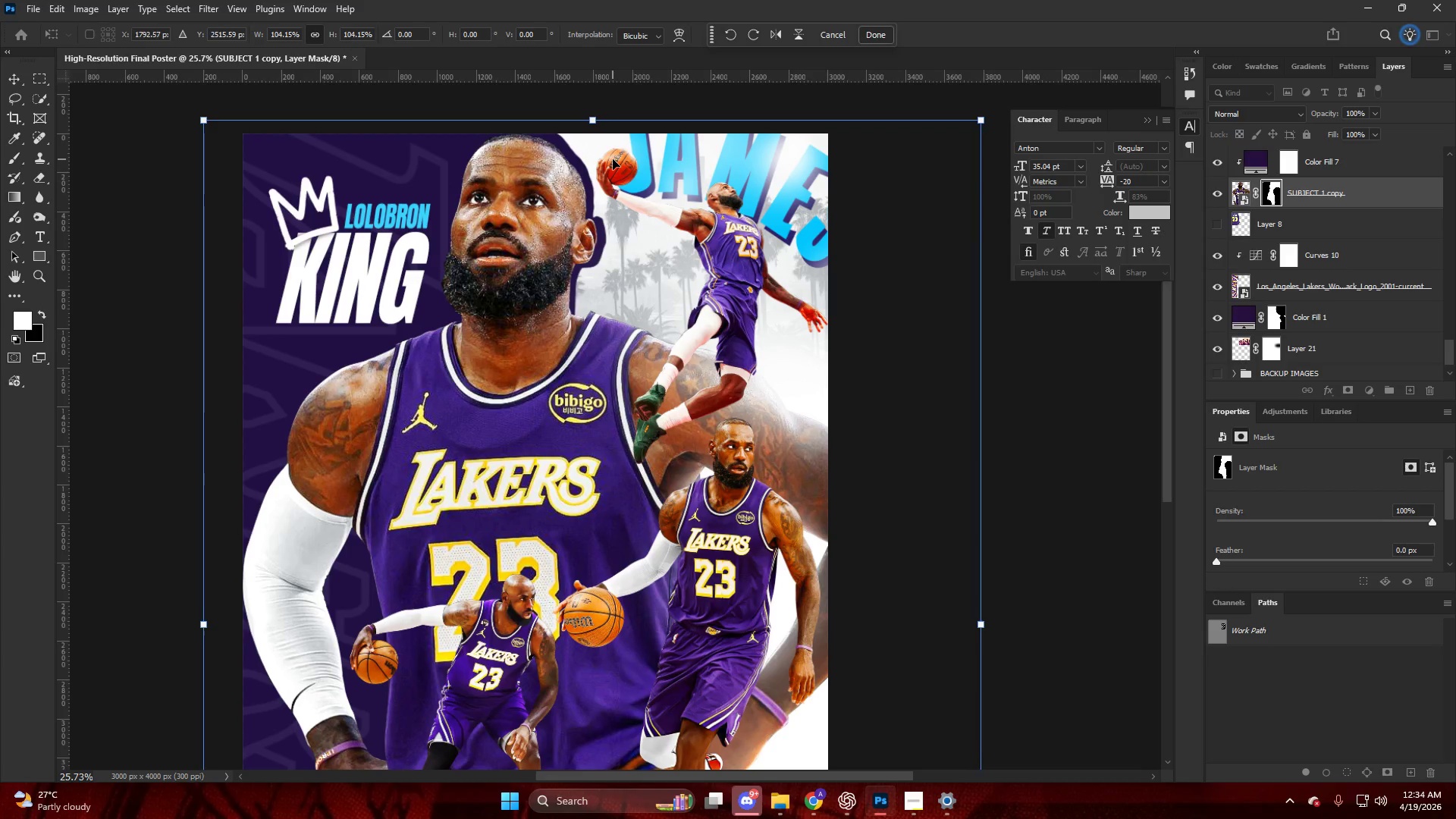 
key(ArrowLeft)
 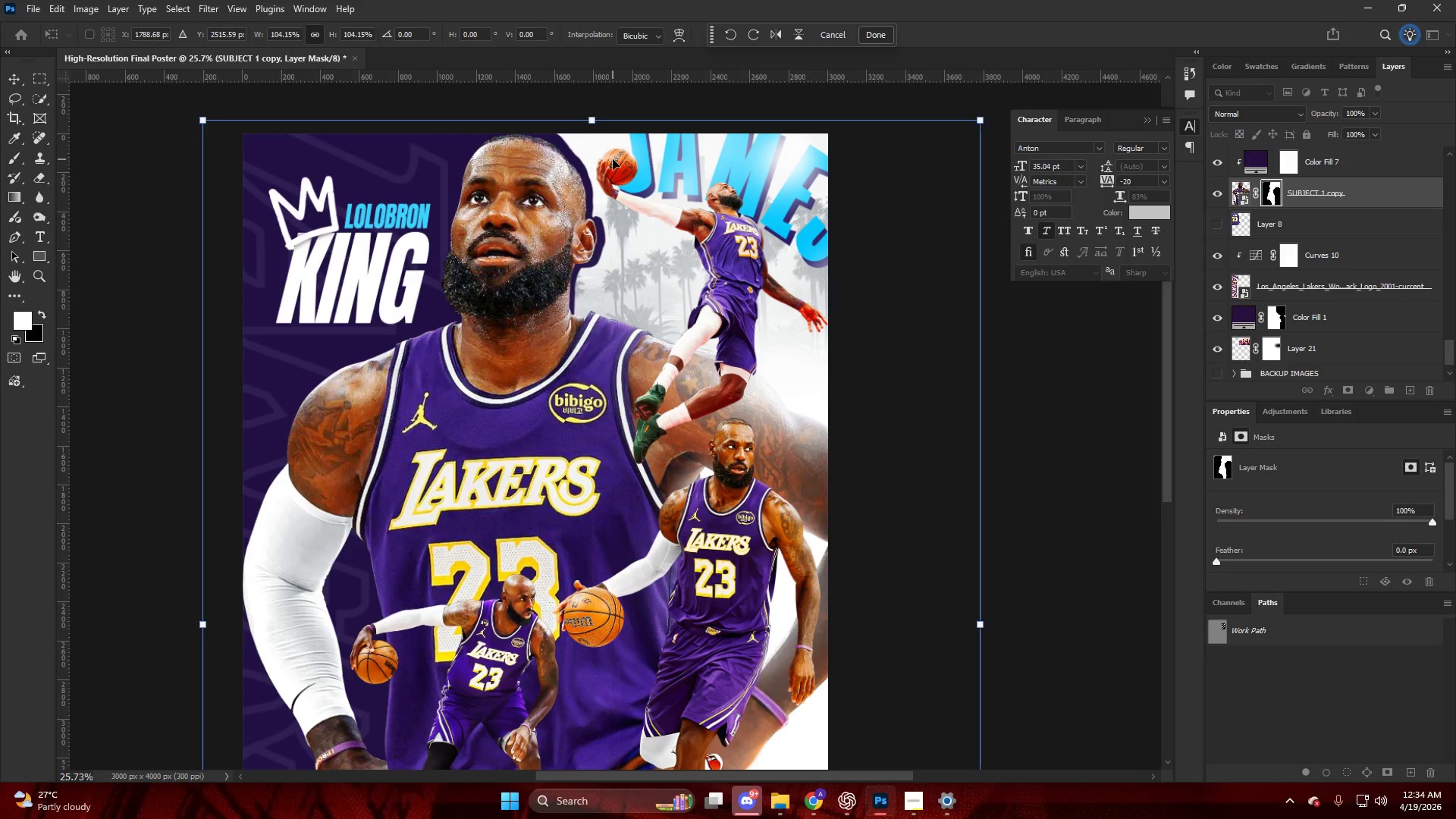 
key(ArrowLeft)
 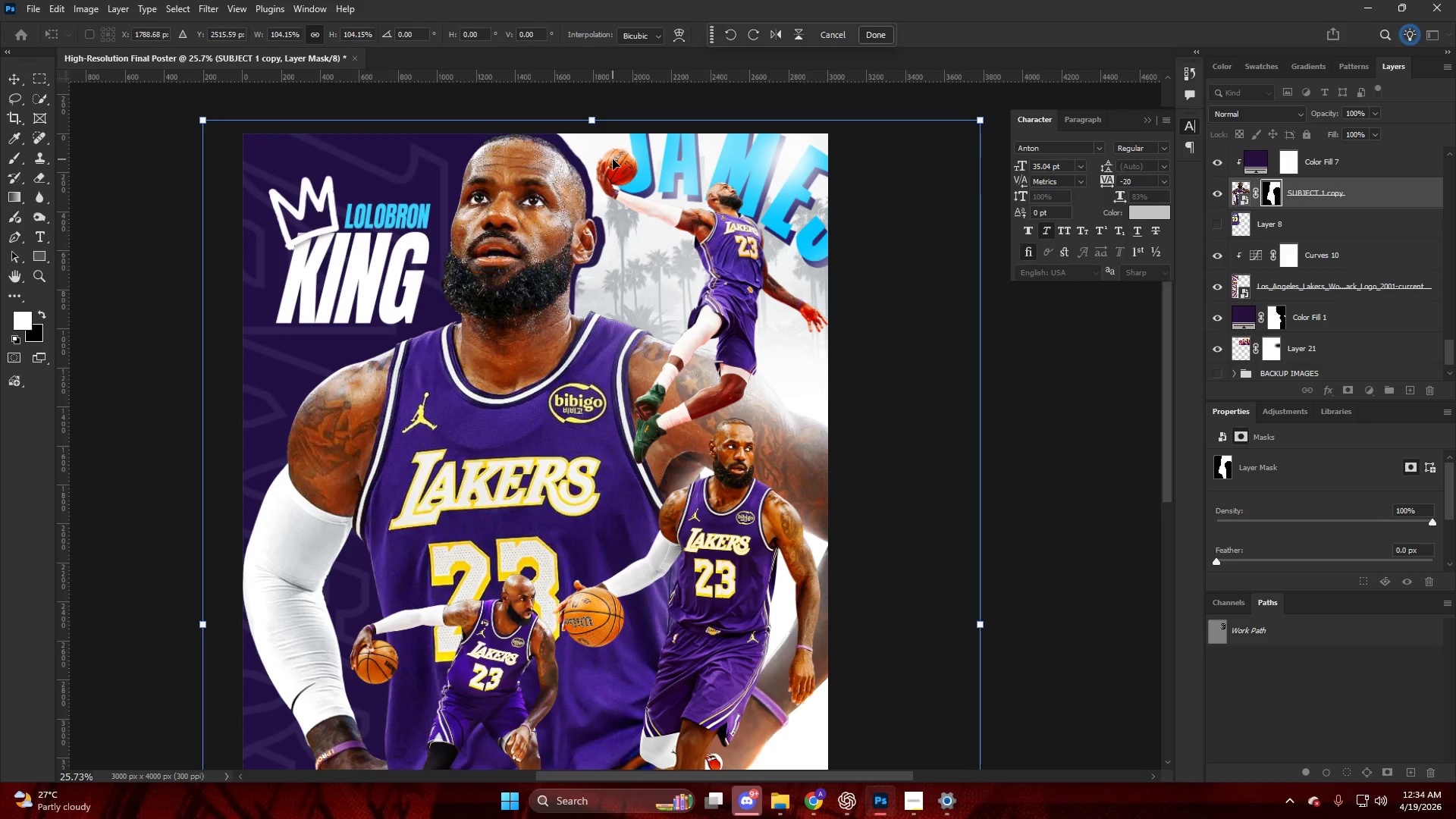 
key(ArrowUp)
 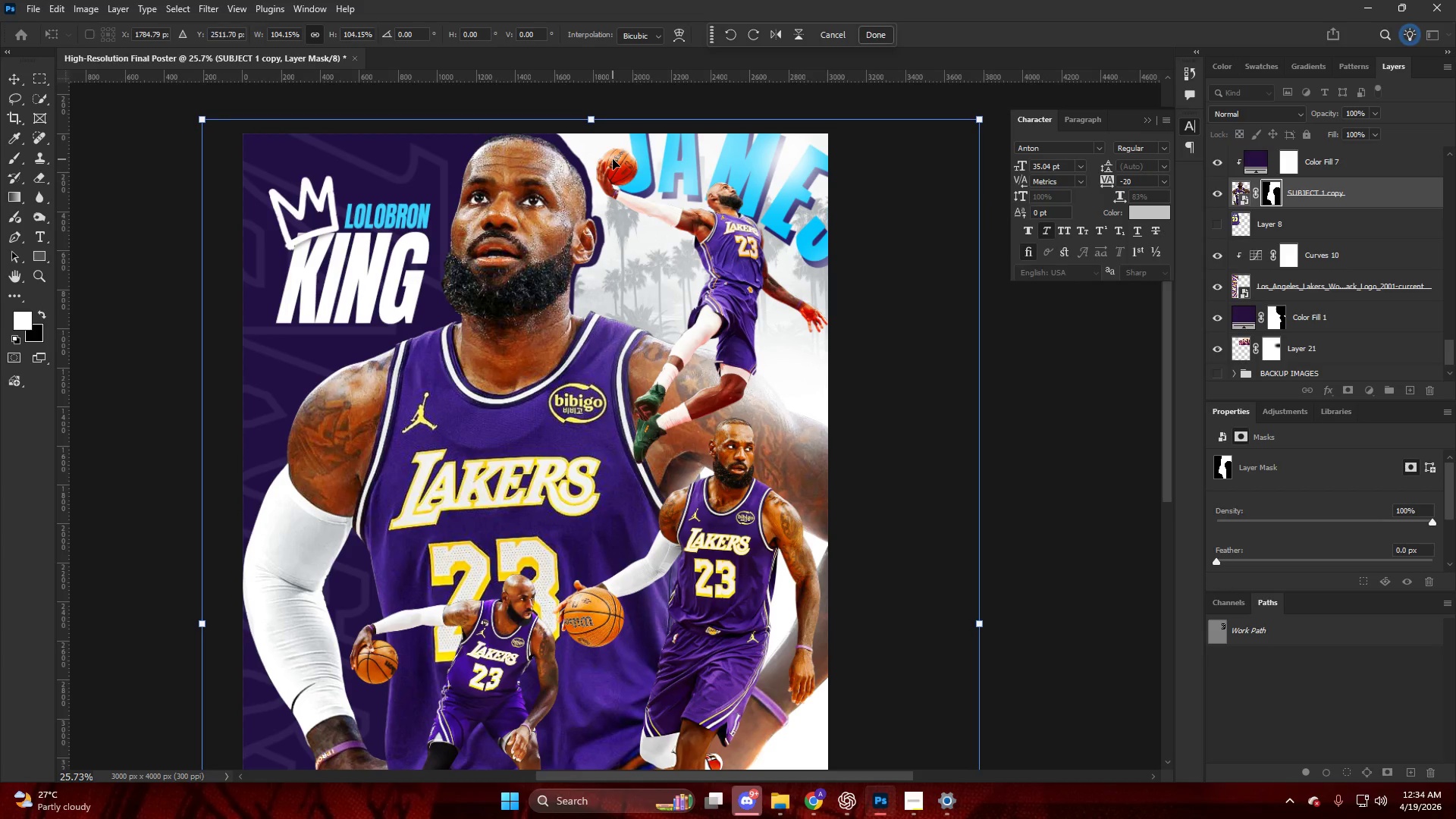 
key(ArrowUp)
 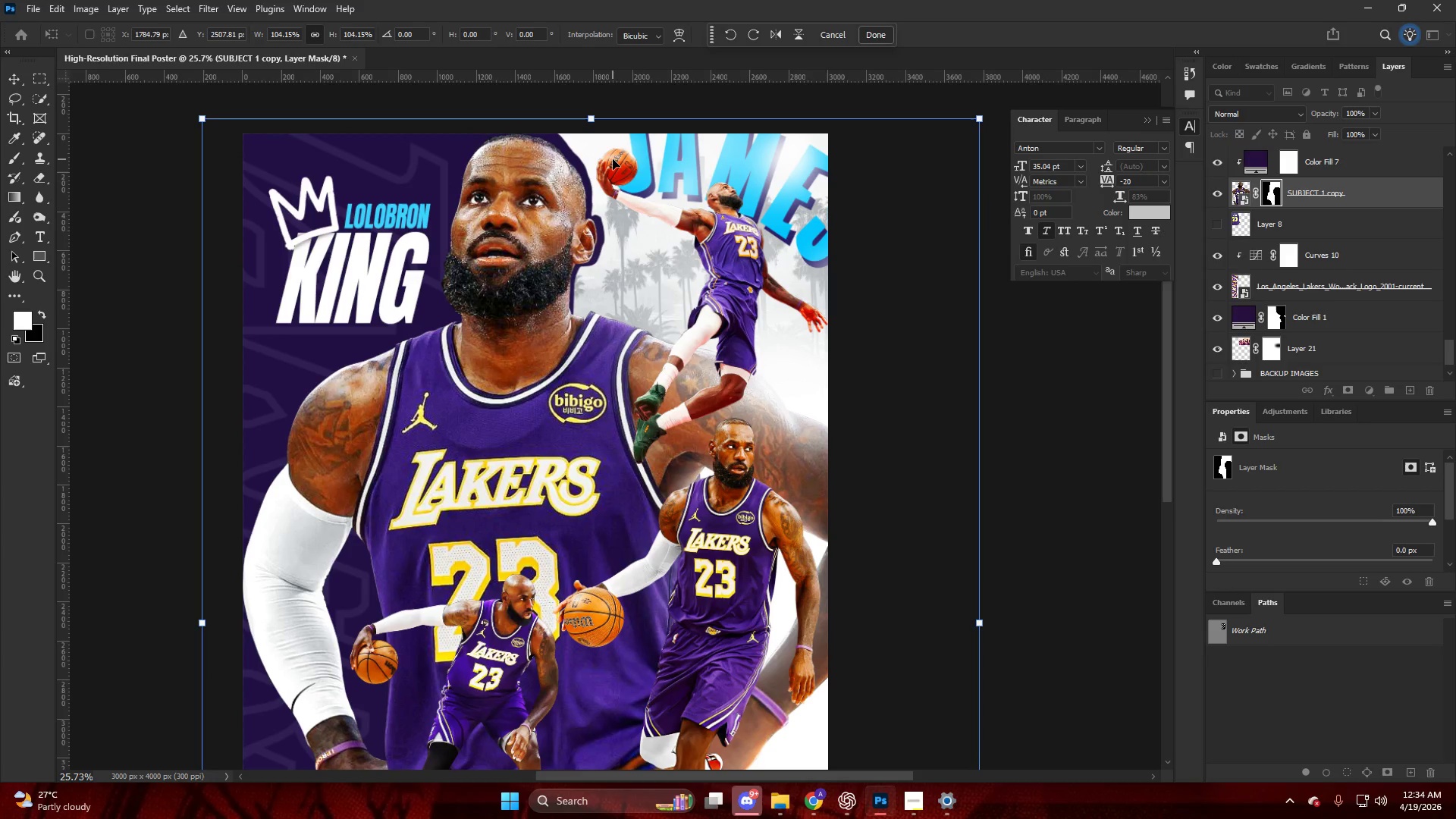 
key(ArrowLeft)
 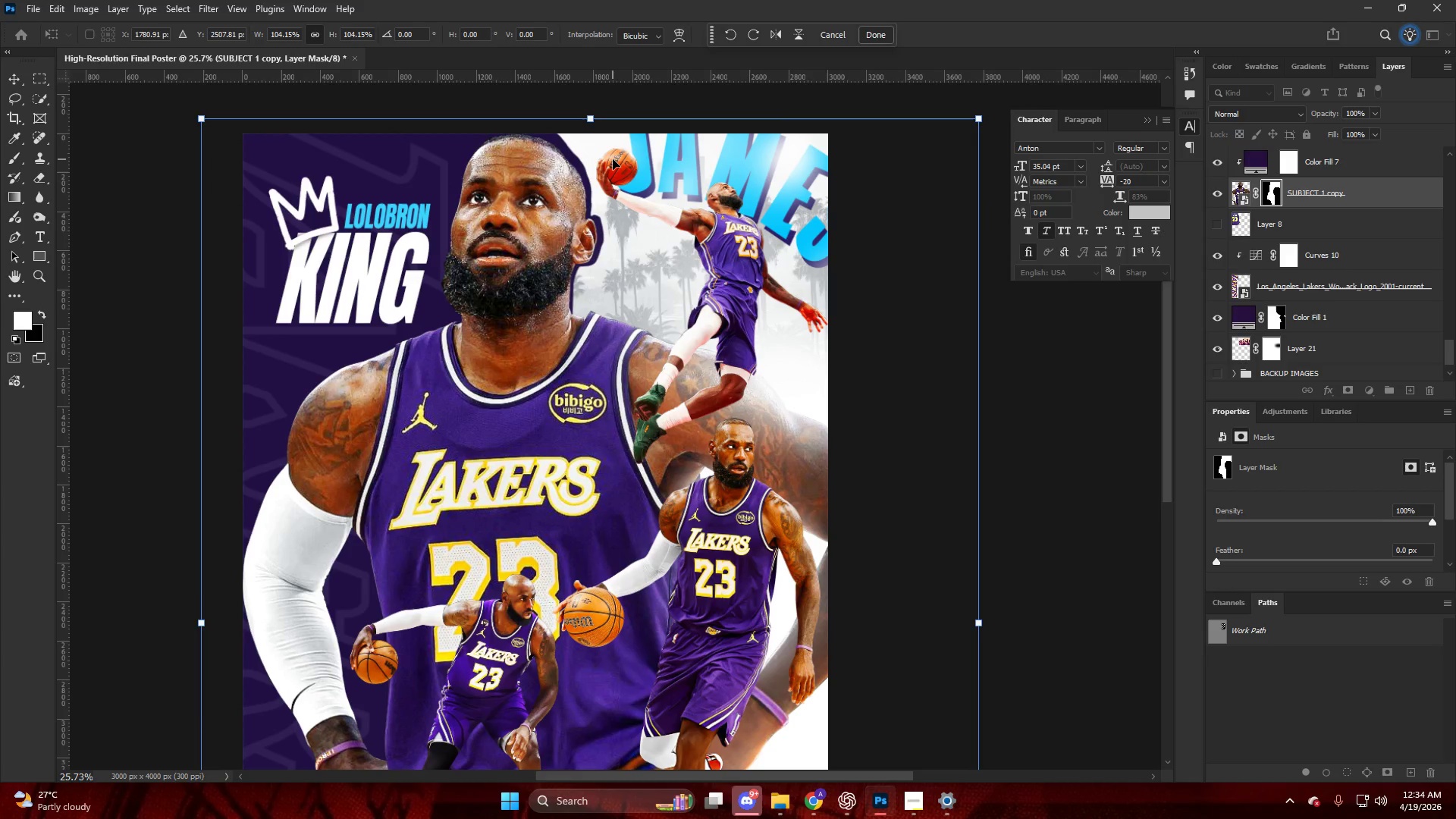 
key(ArrowLeft)
 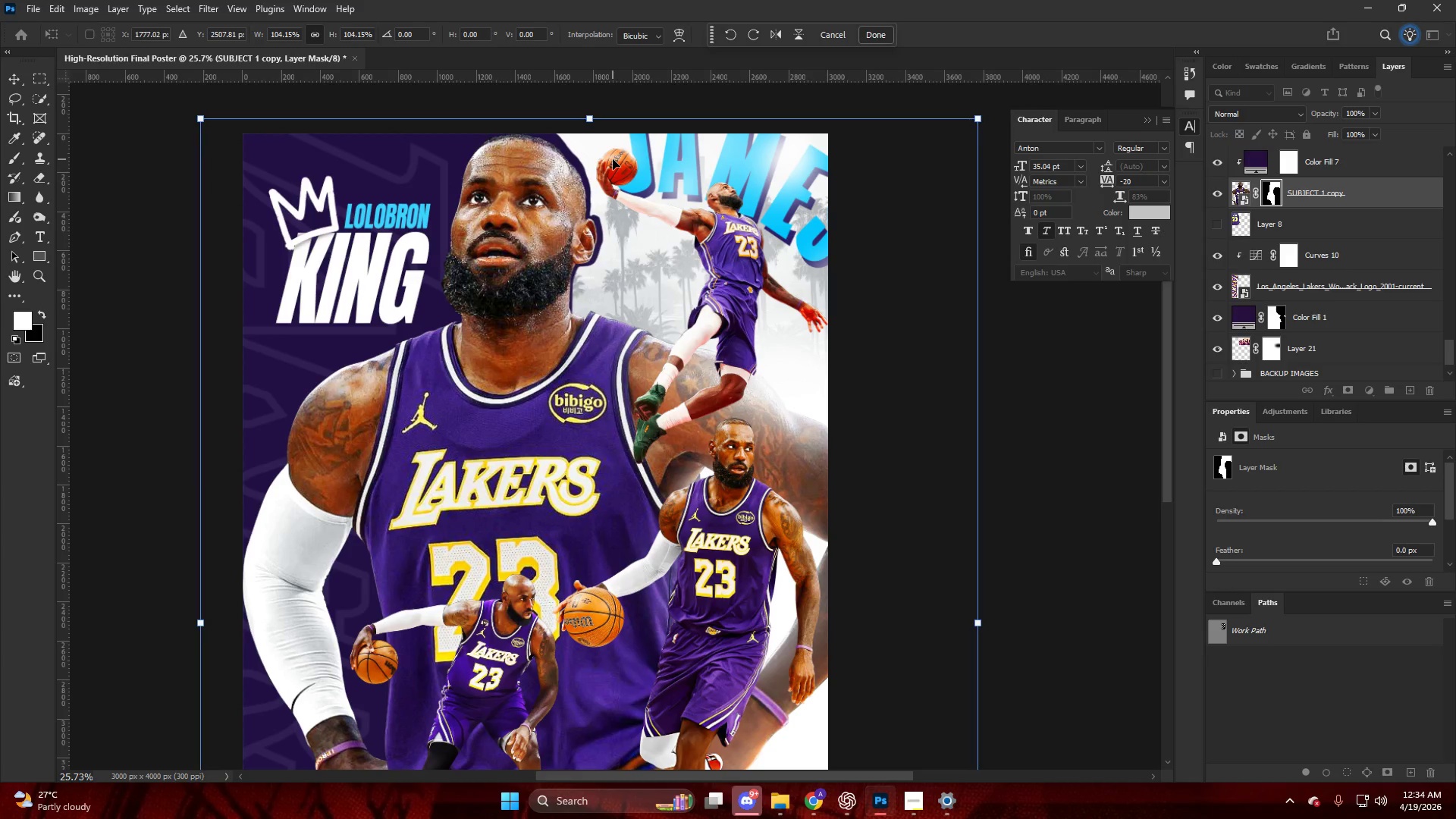 
key(ArrowLeft)
 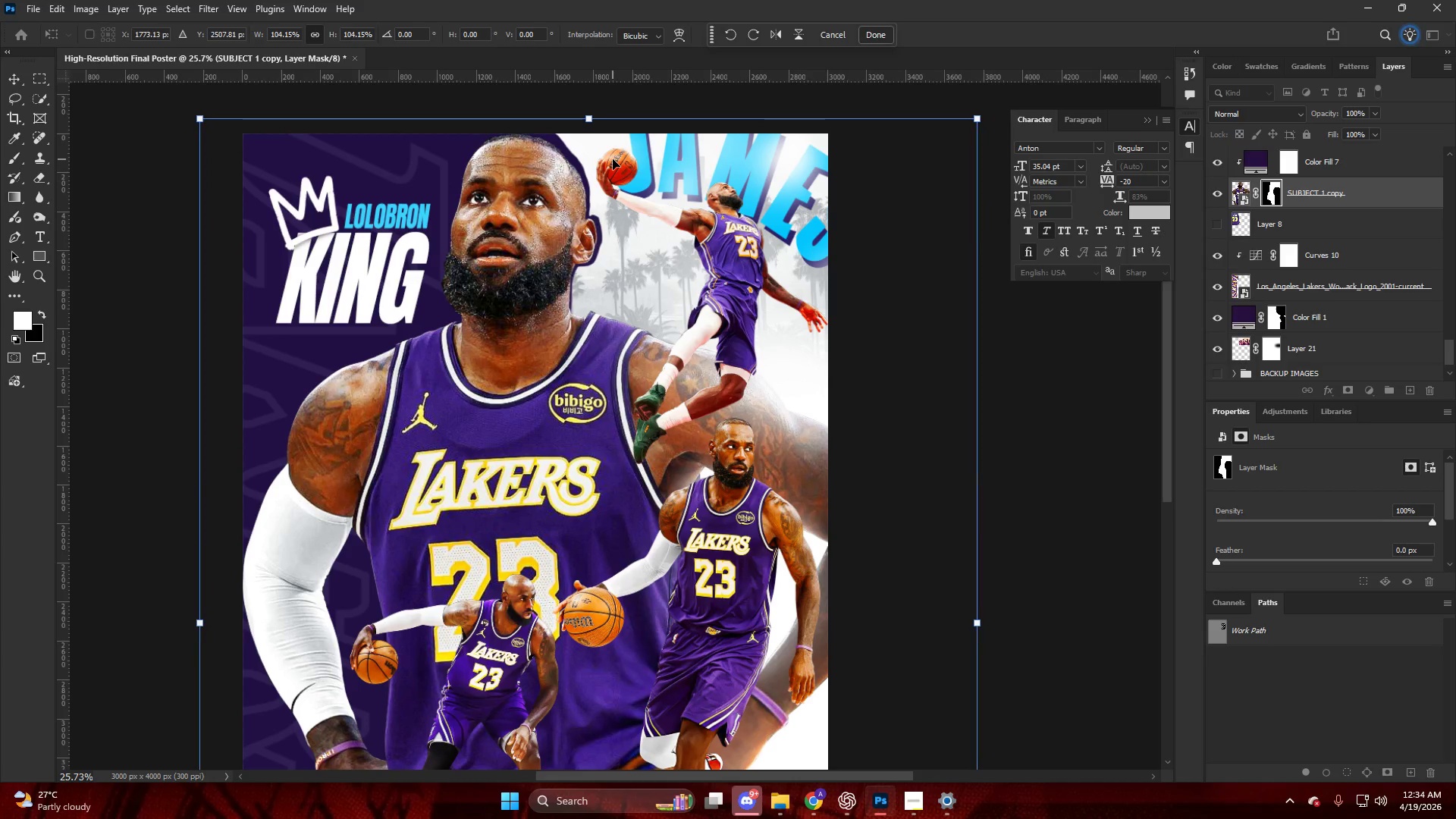 
key(ArrowLeft)
 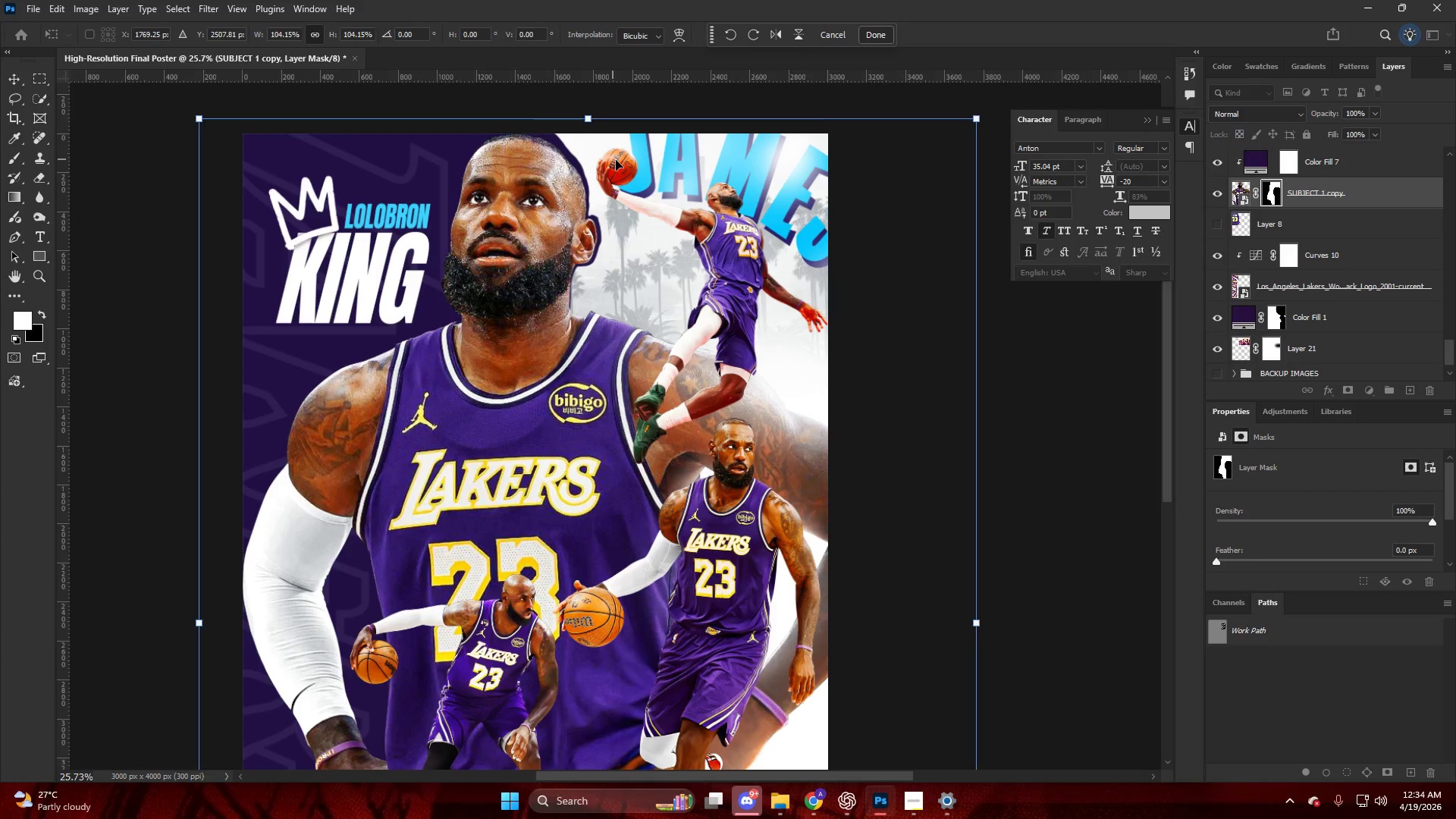 
hold_key(key=AltLeft, duration=1.47)
left_click_drag(start_coordinate=[591, 116], to_coordinate=[602, 76])
 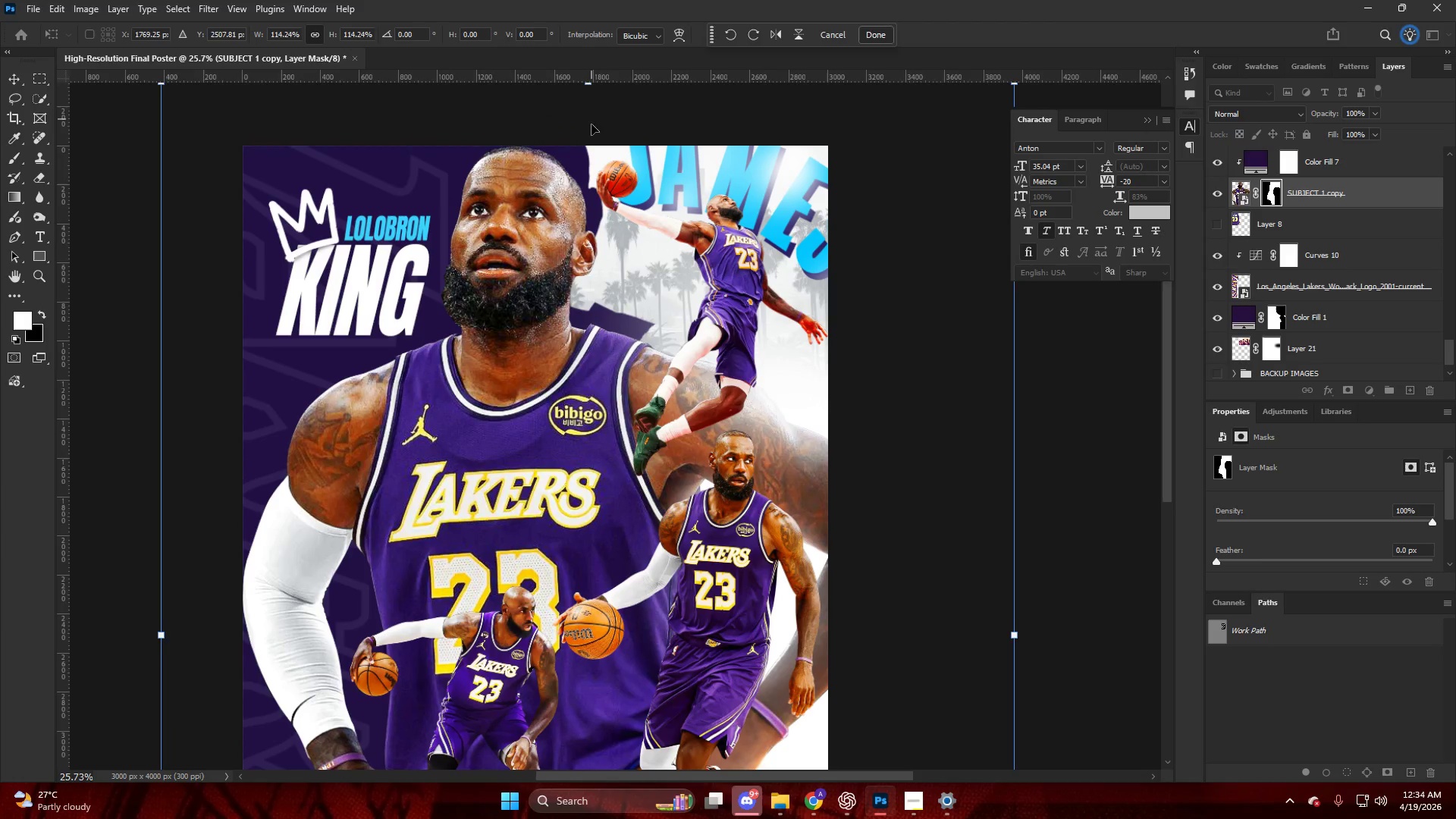 
left_click_drag(start_coordinate=[593, 130], to_coordinate=[594, 168])
 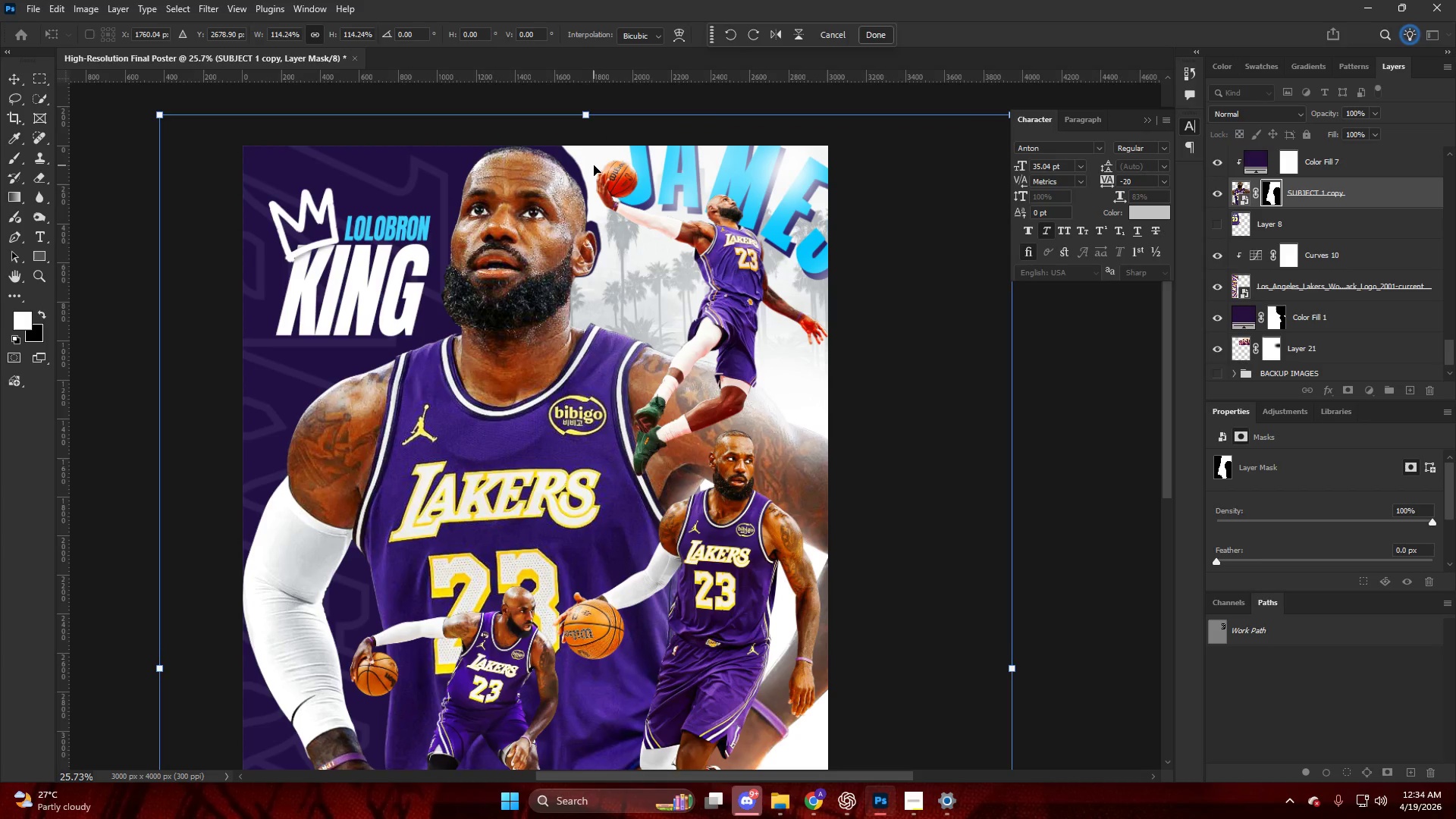 
key(ArrowDown)
 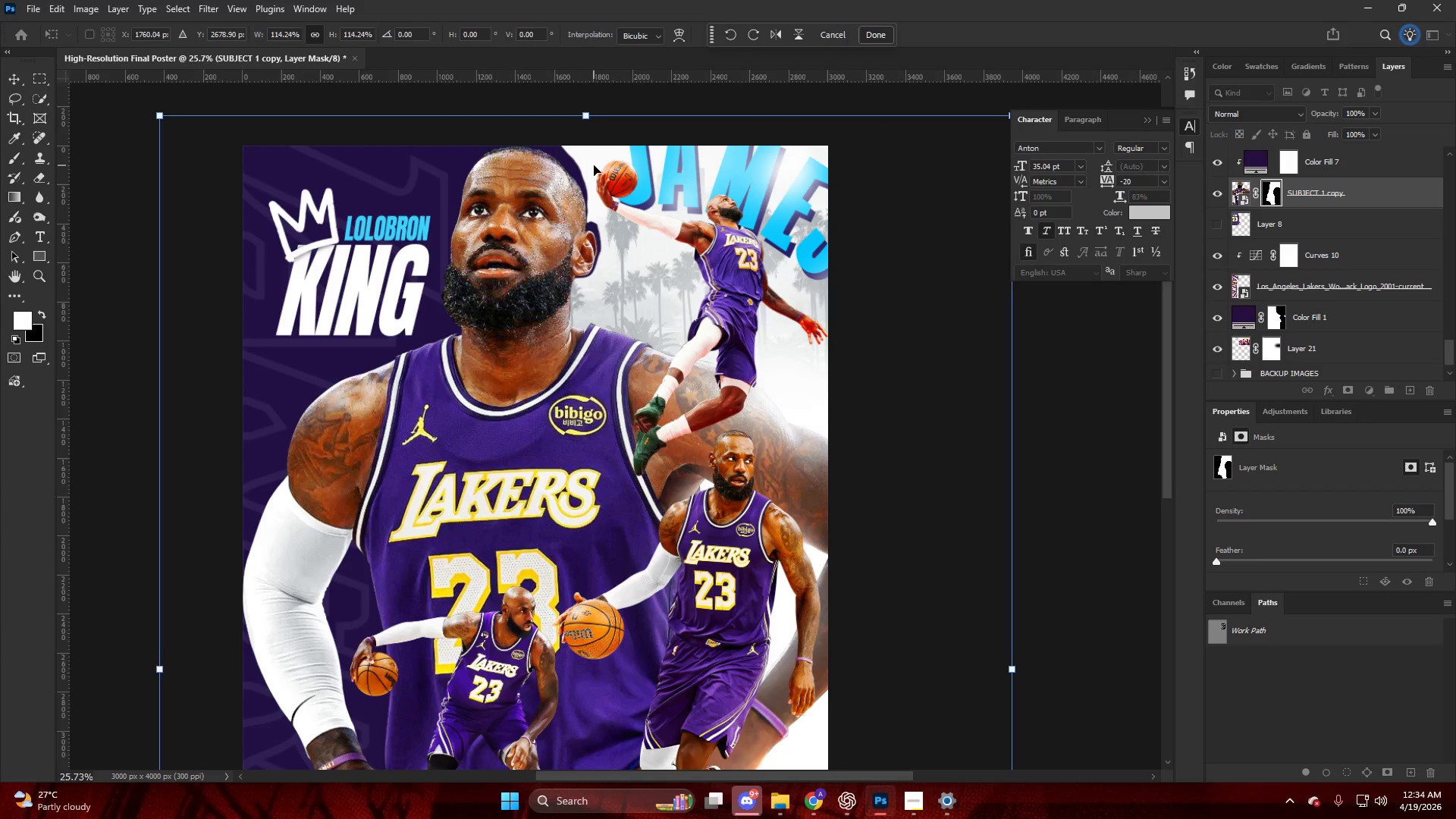 
key(ArrowDown)
 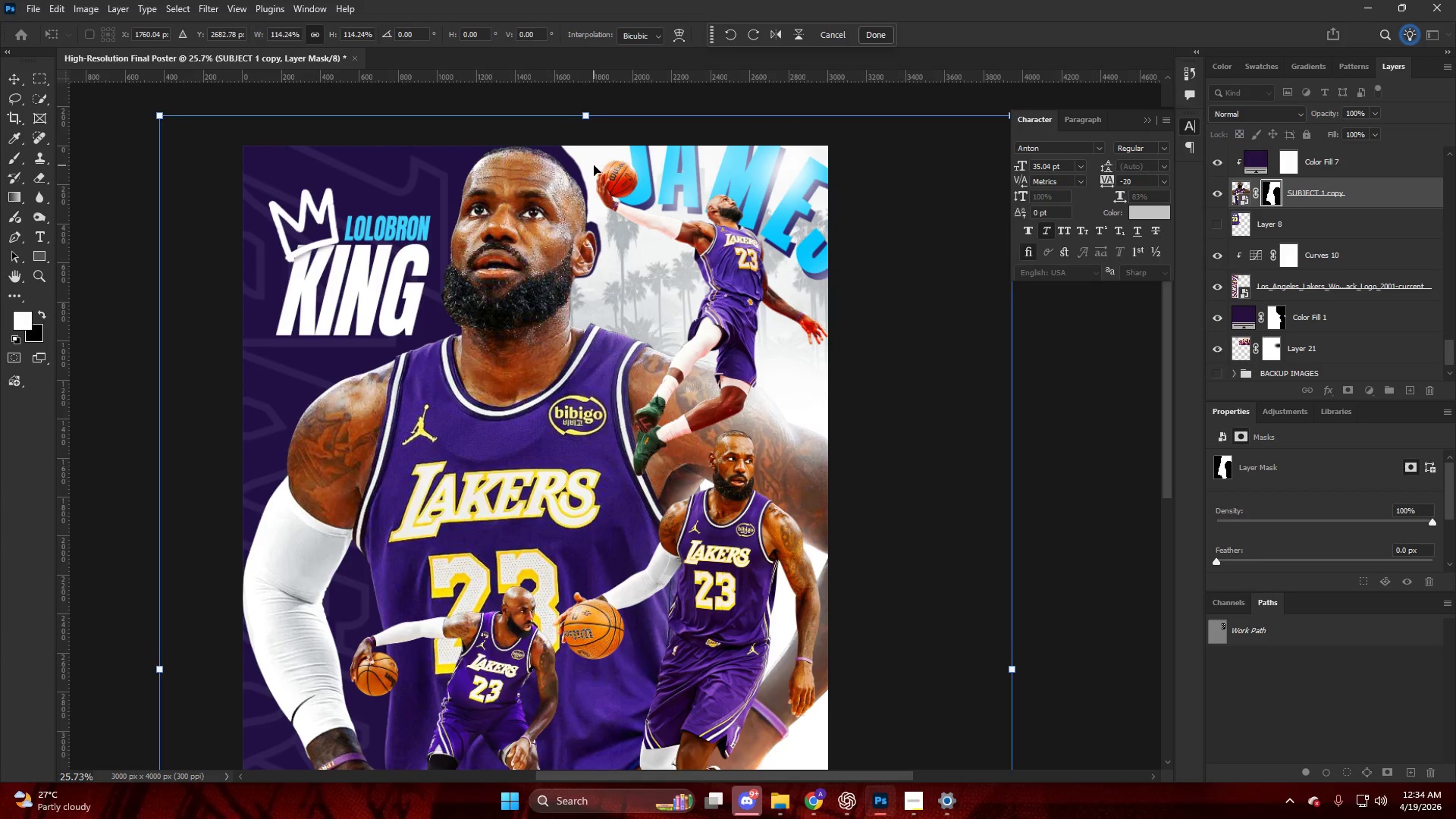 
key(ArrowRight)
 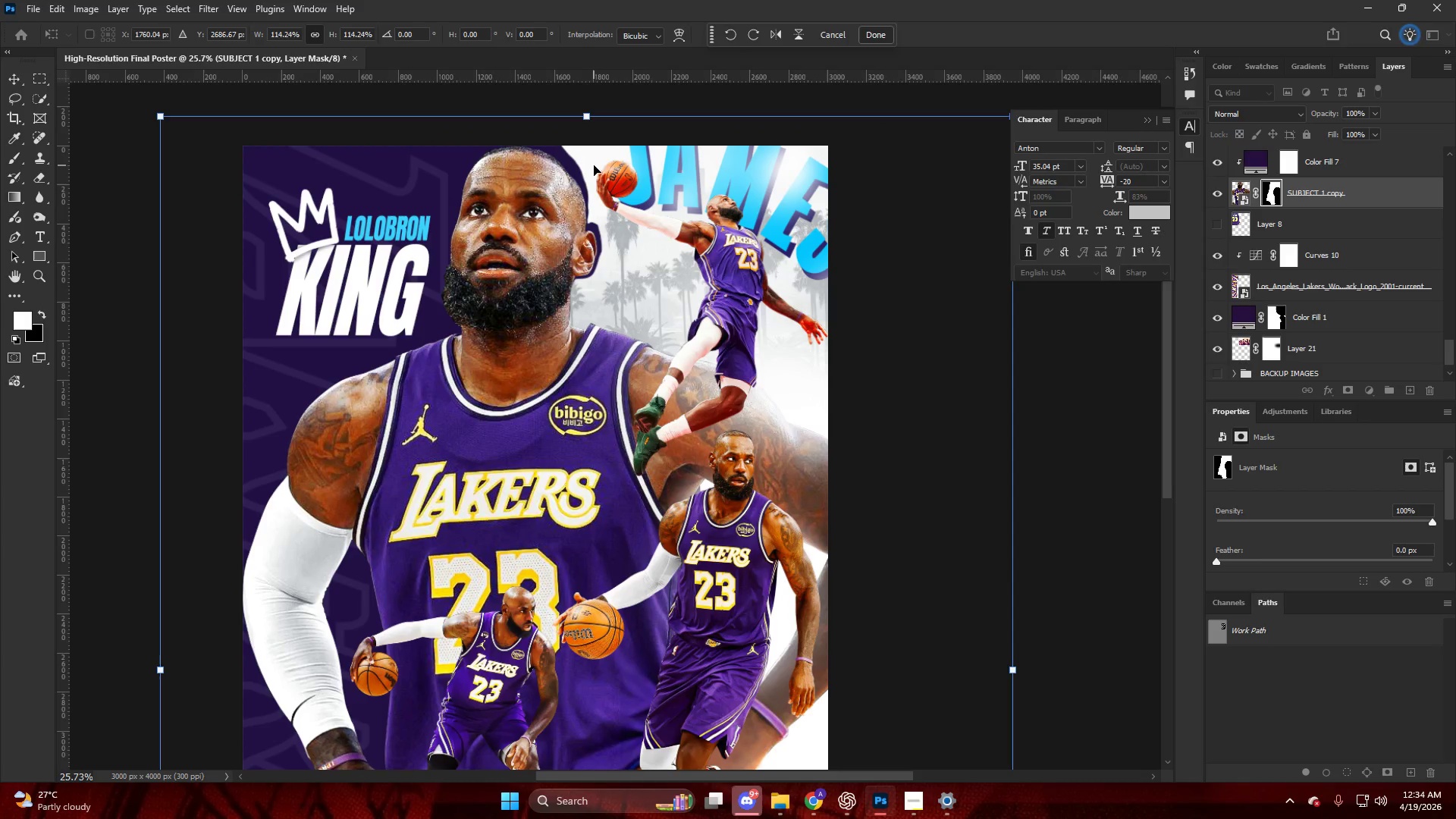 
key(ArrowDown)
 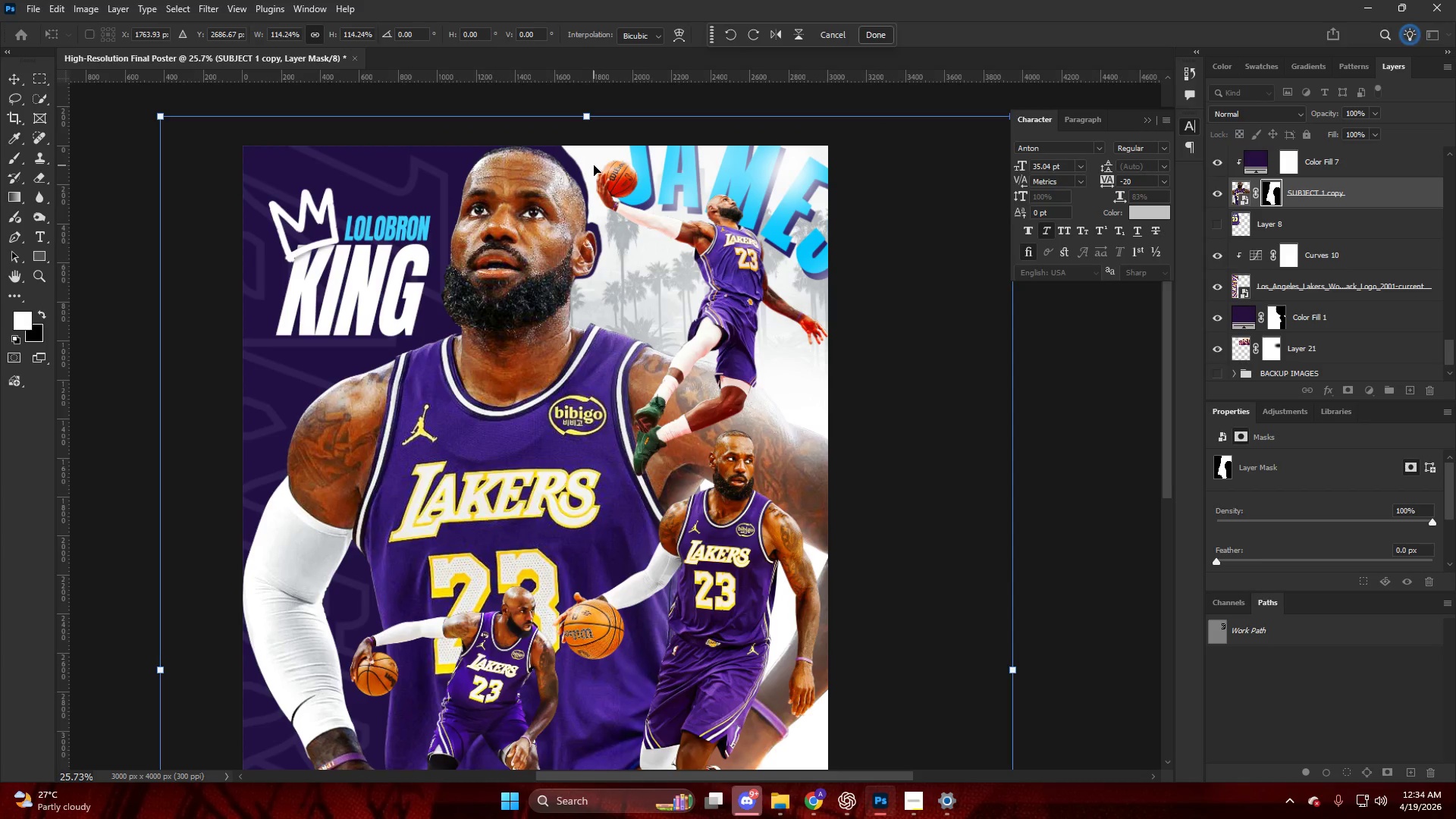 
key(ArrowRight)
 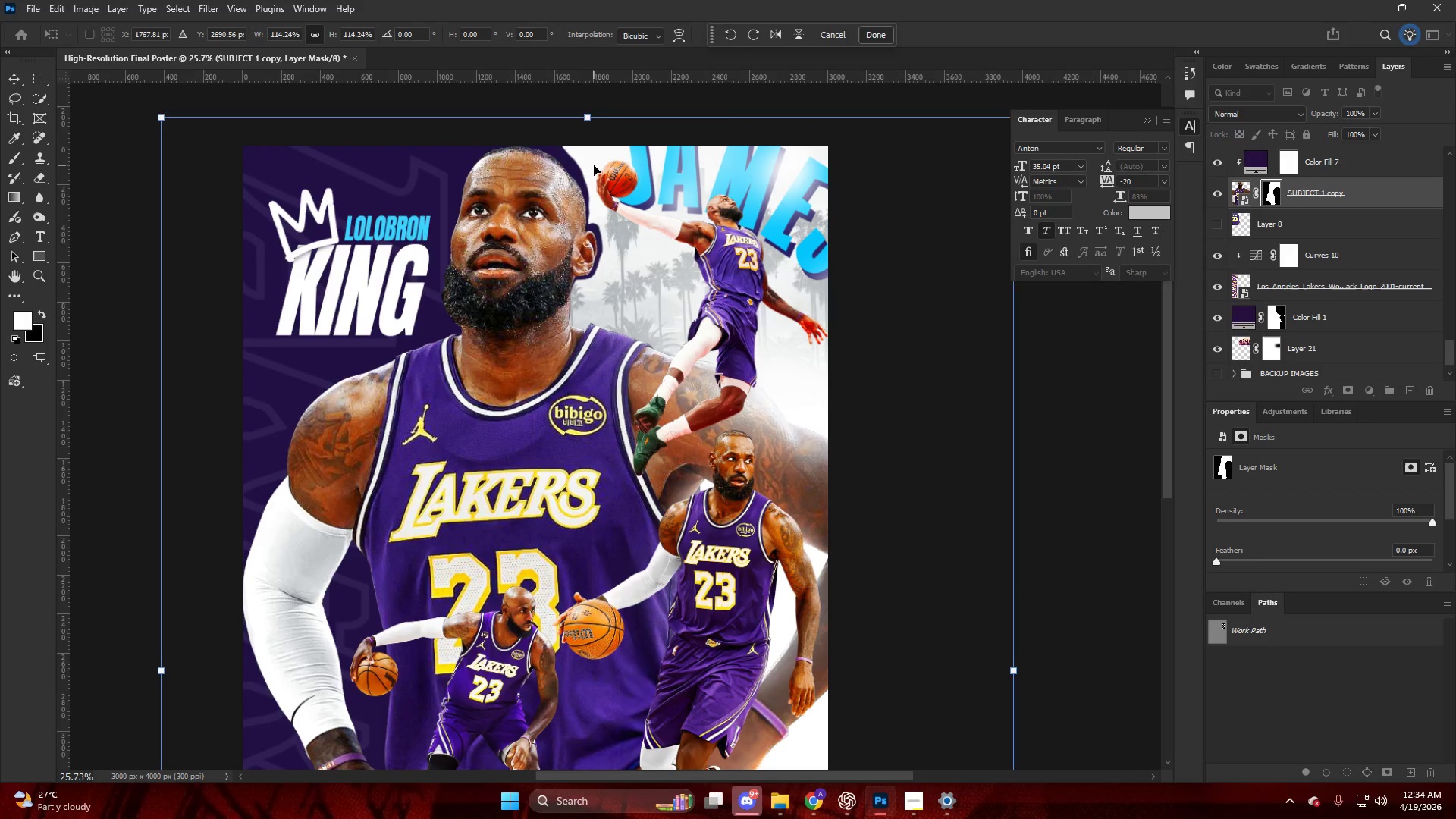 
key(ArrowDown)
 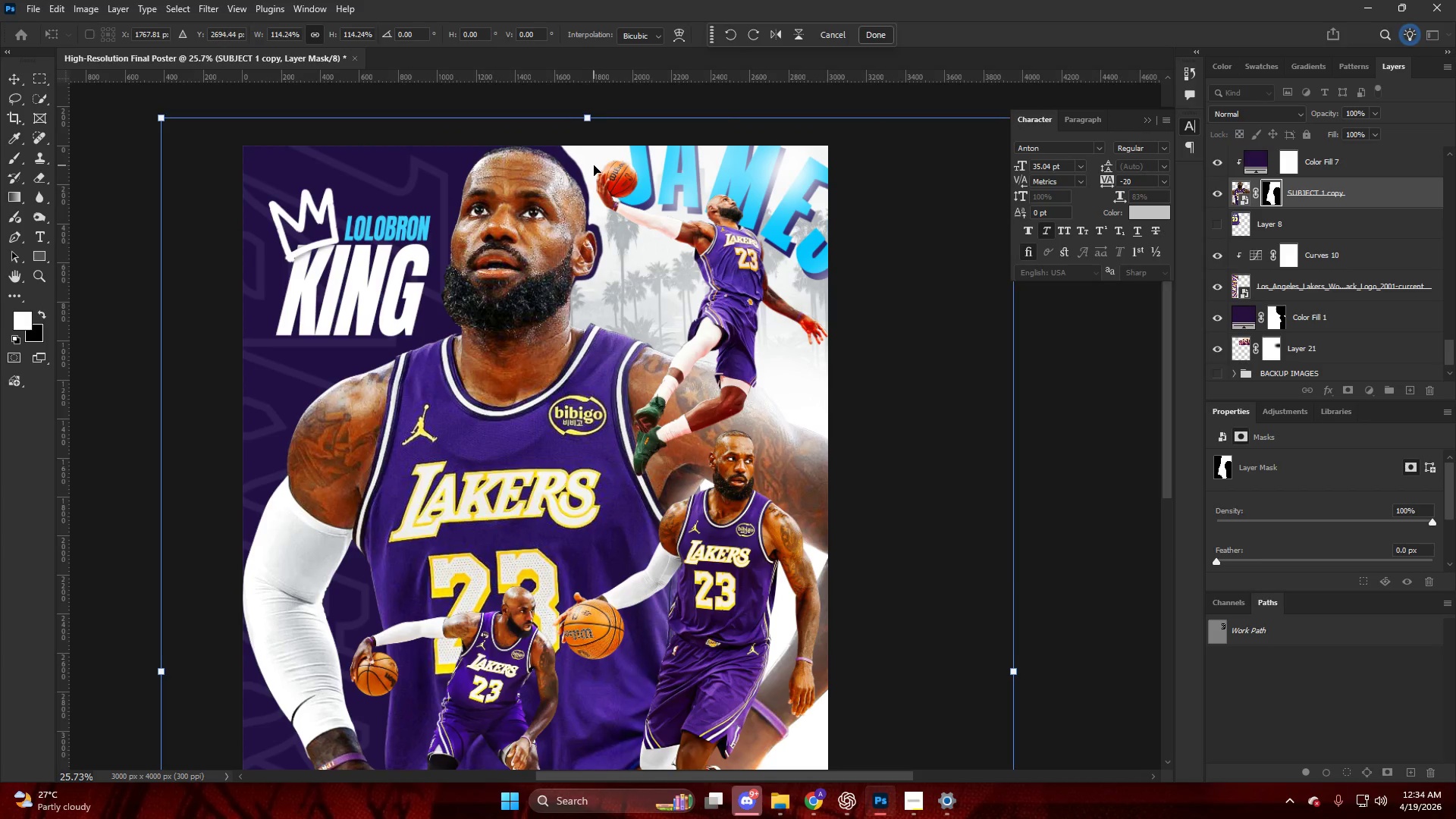 
key(ArrowDown)
 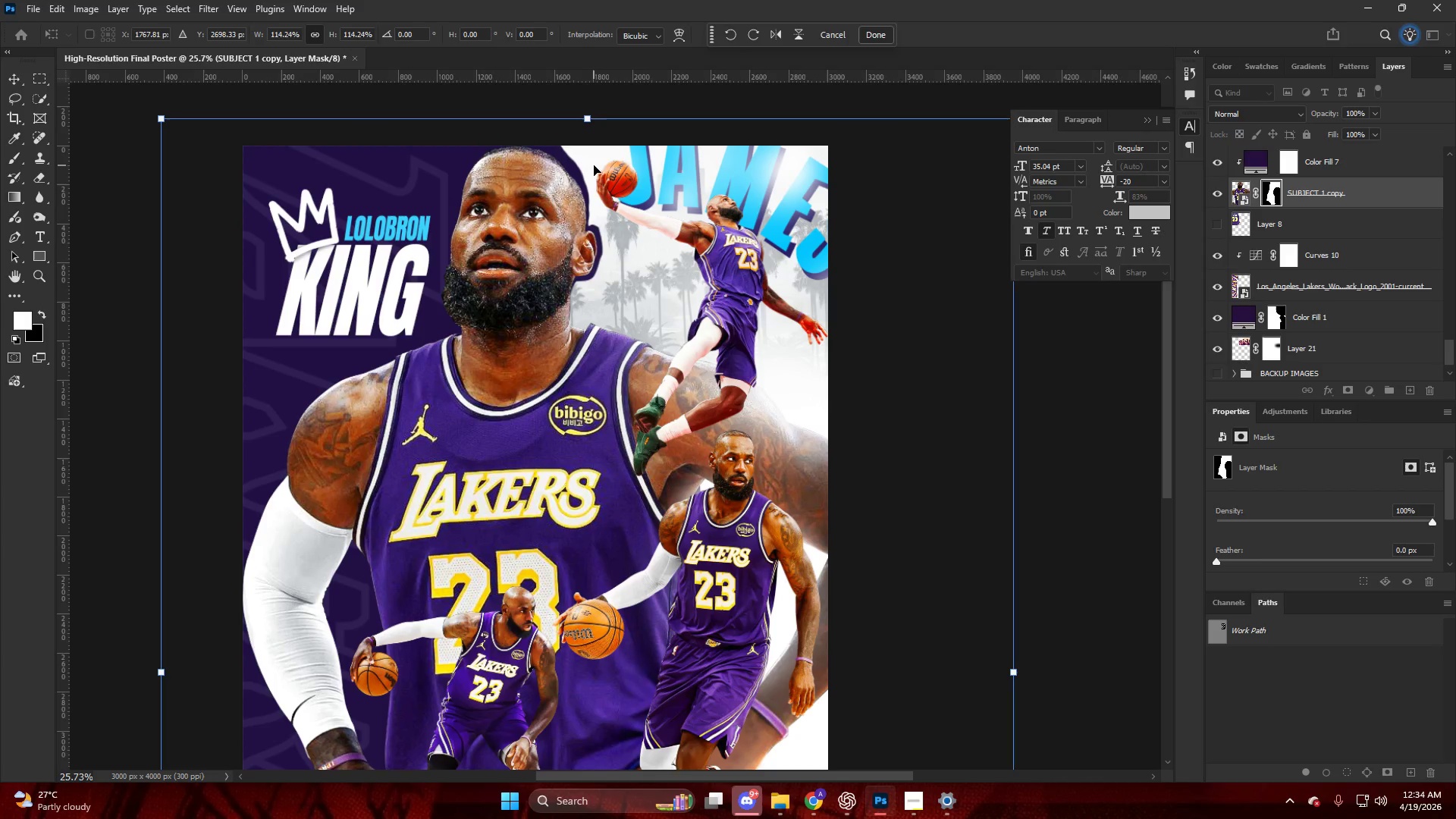 
key(ArrowLeft)
 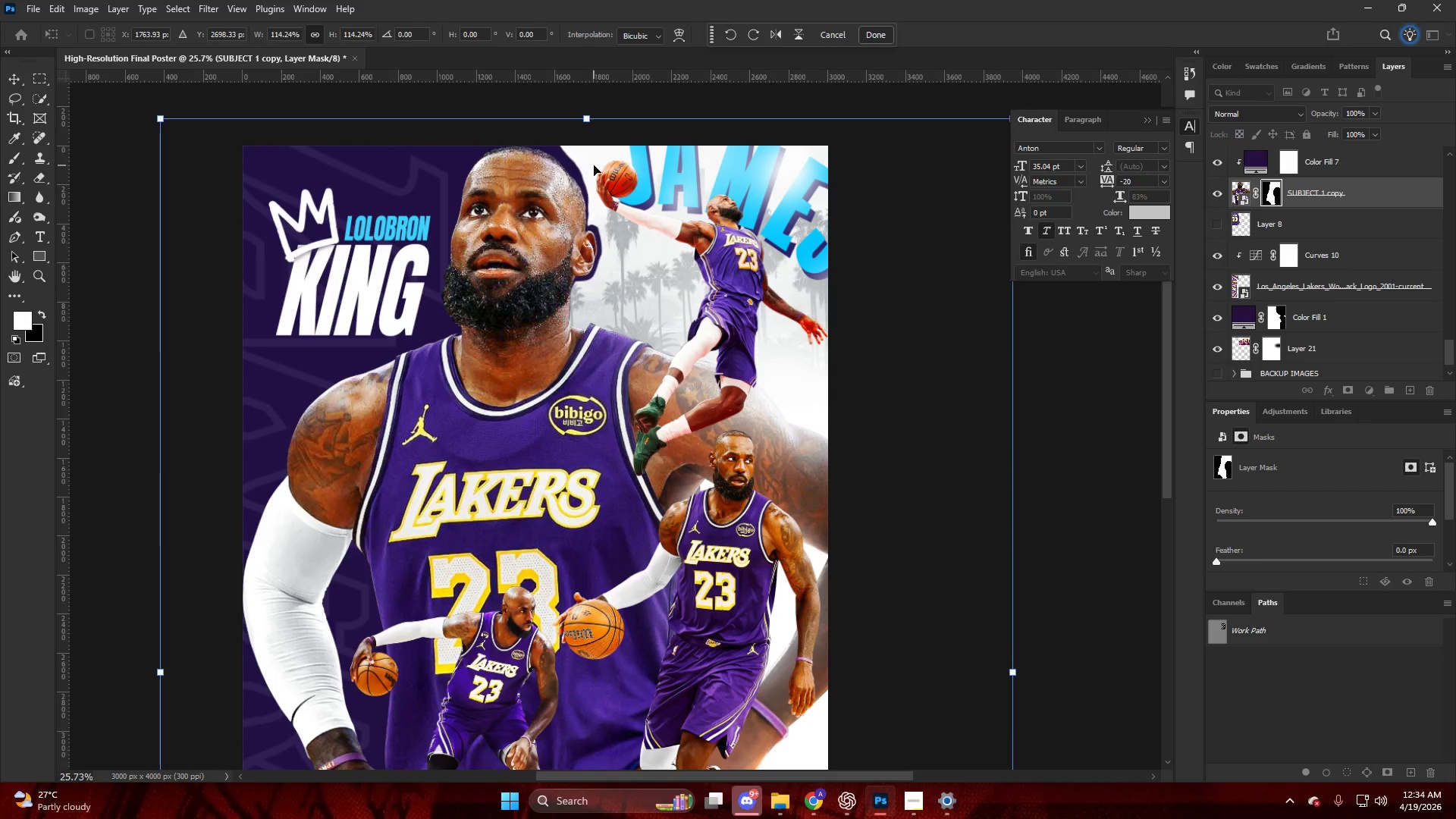 
key(ArrowLeft)
 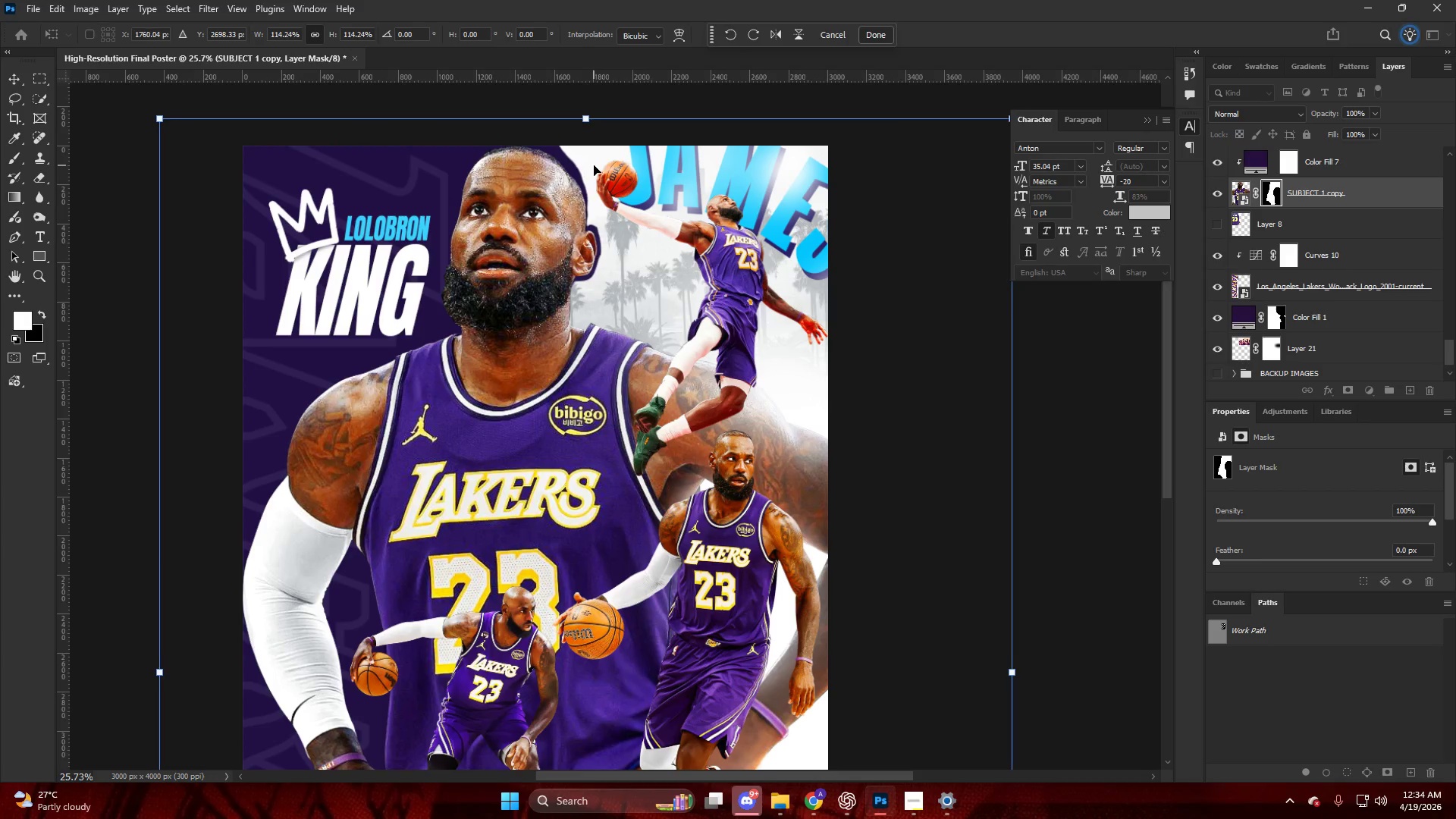 
key(ArrowDown)
 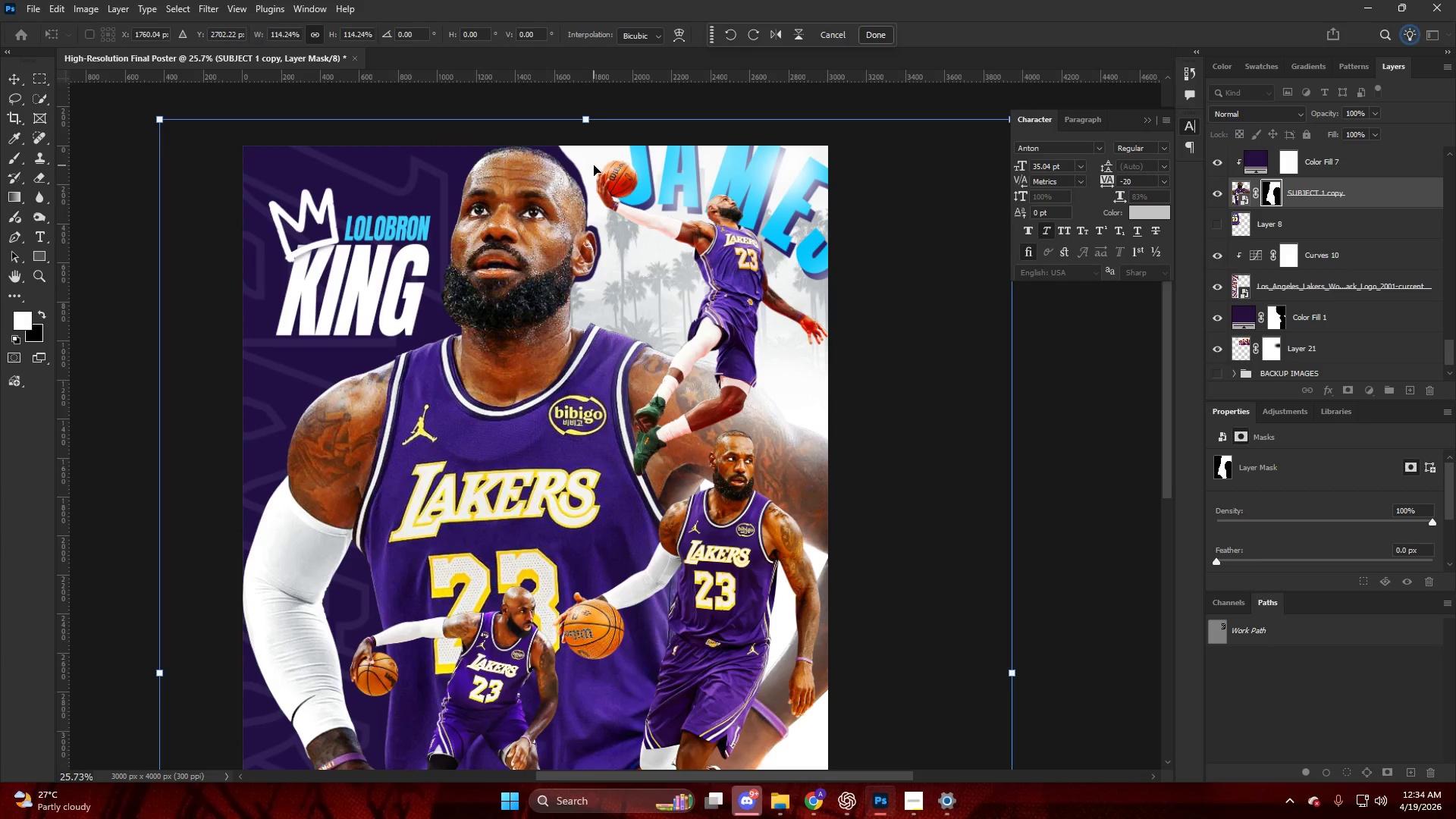 
key(ArrowRight)
 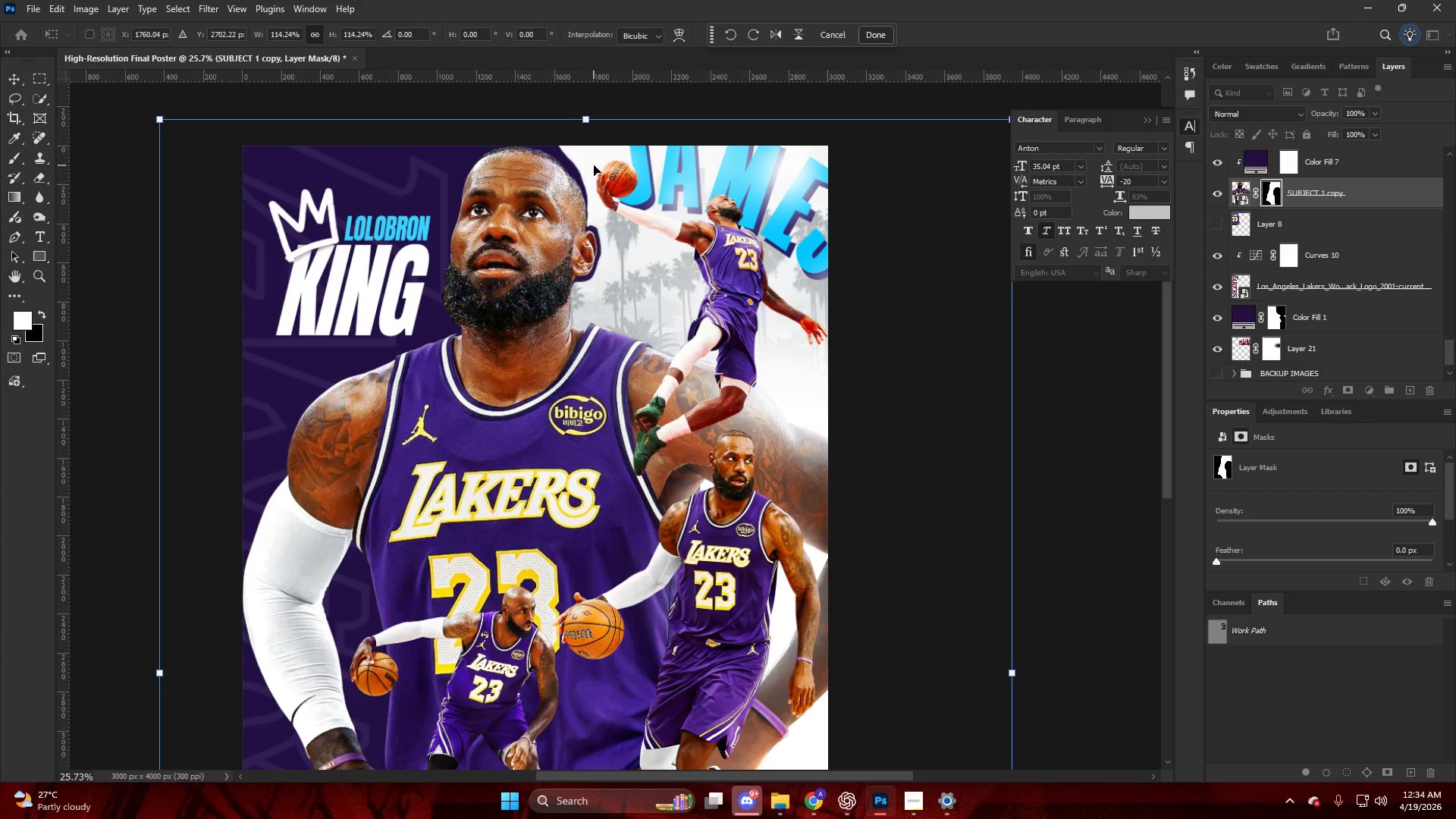 
key(ArrowDown)
 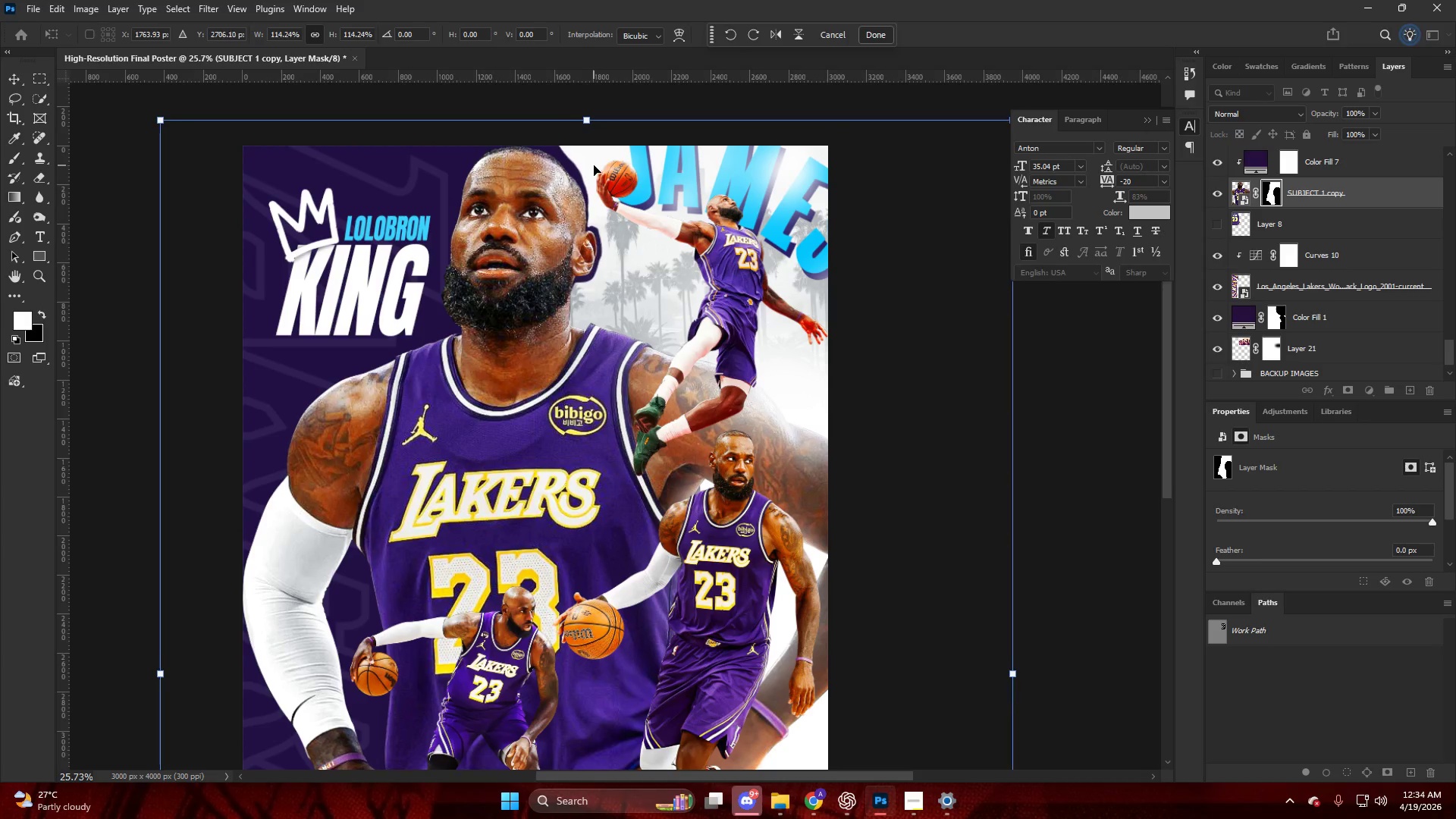 
key(ArrowDown)
 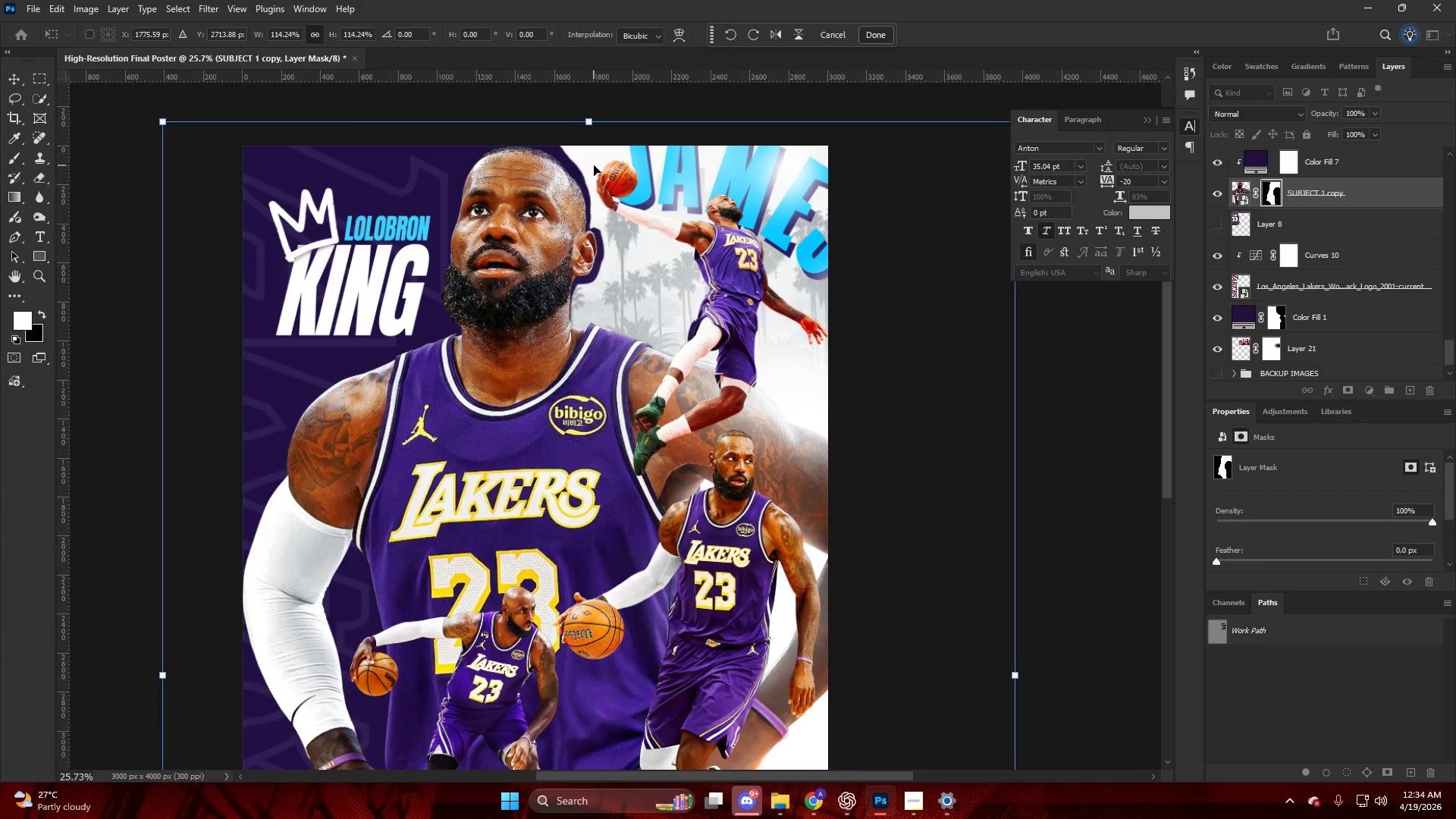 
key(ArrowRight)
 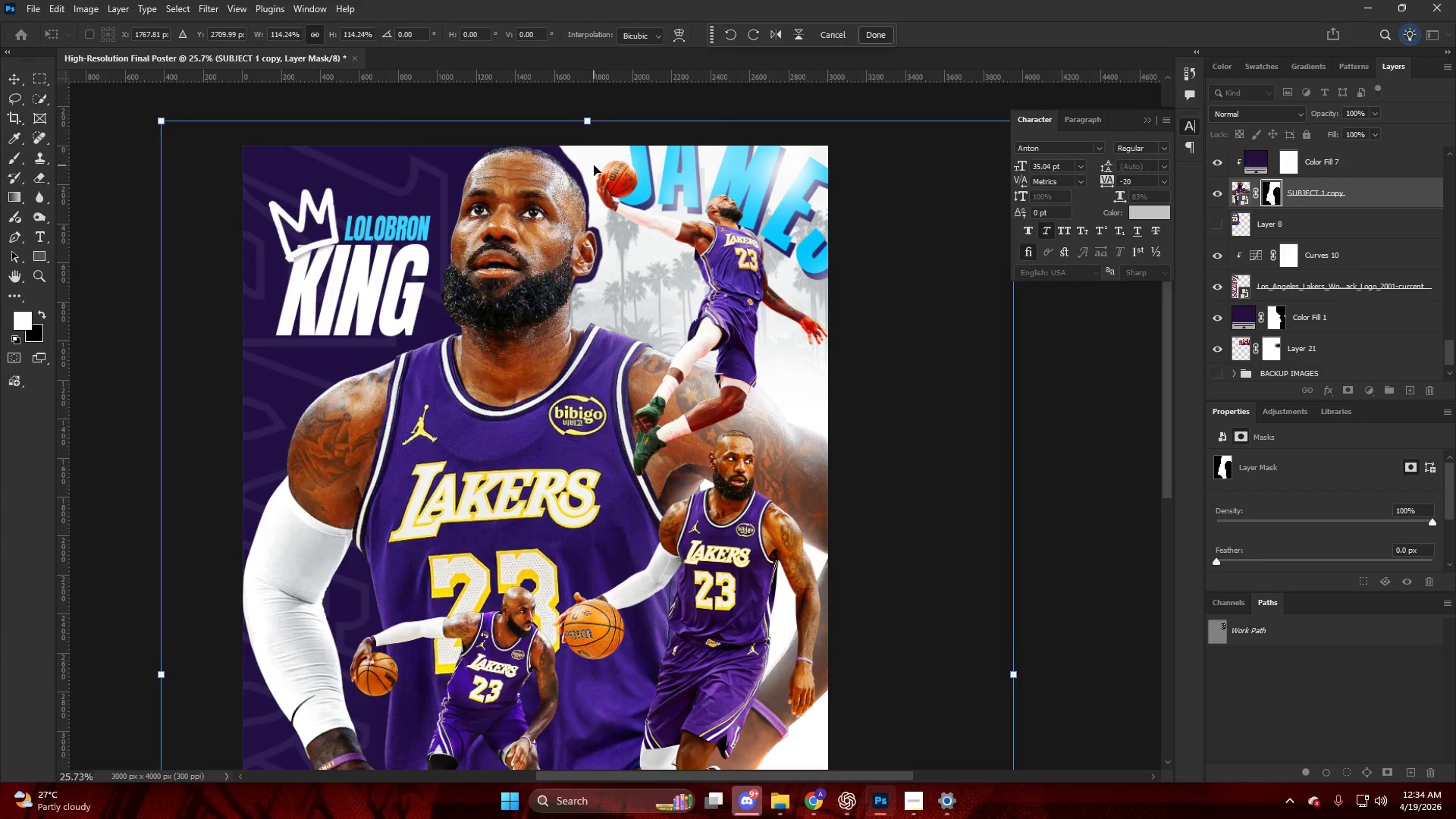 
key(ArrowRight)
 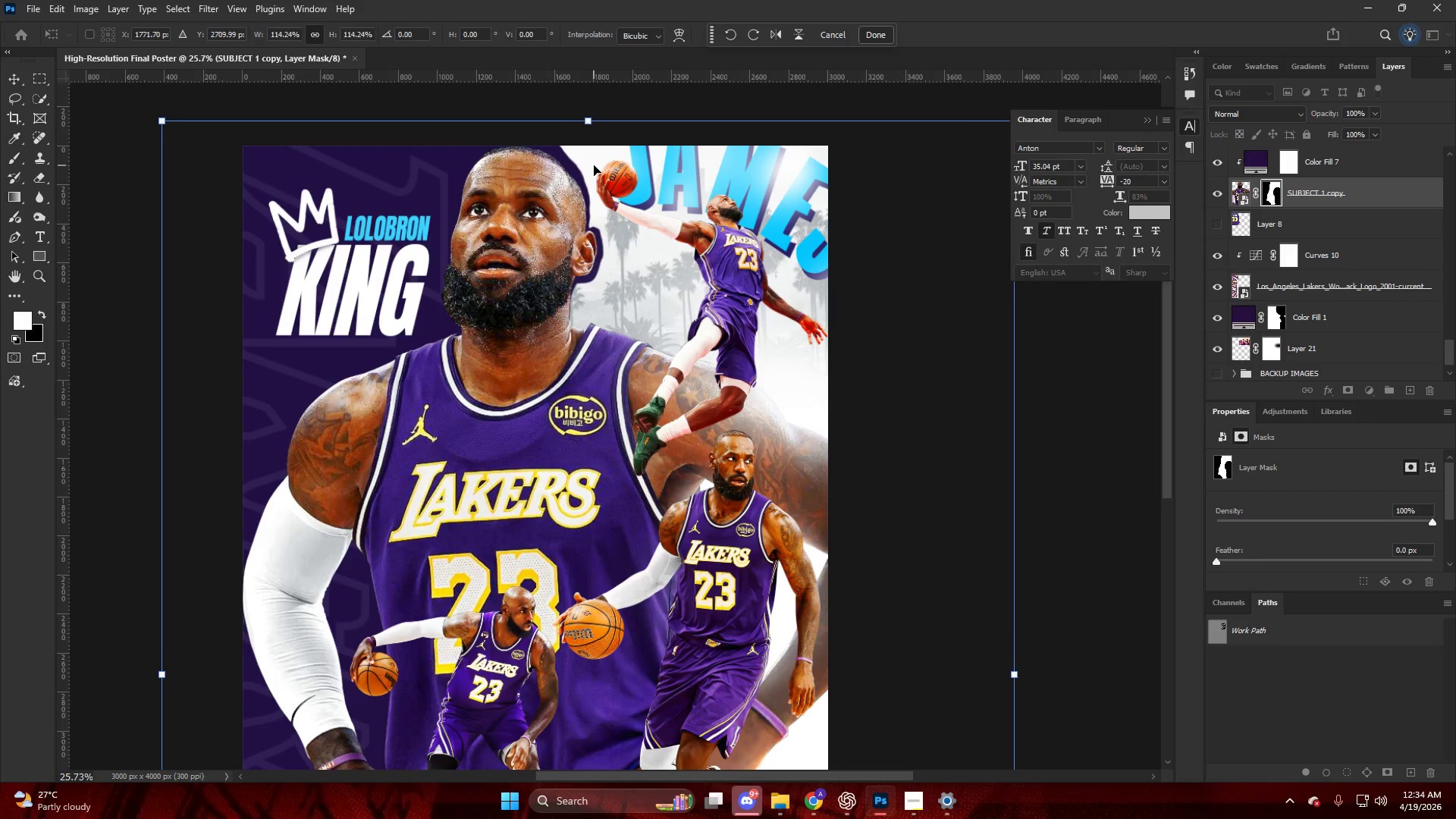 
key(ArrowDown)
 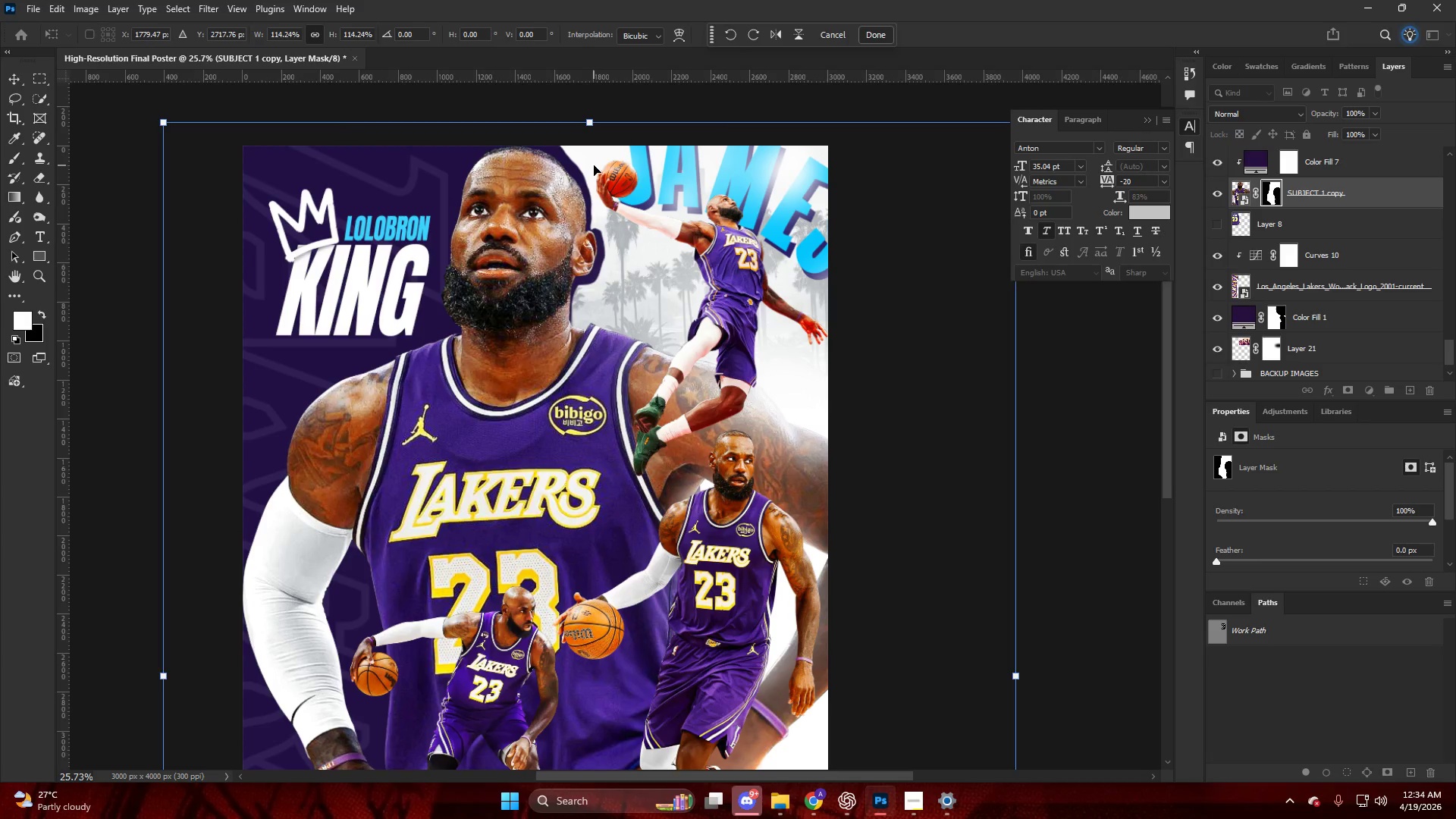 
key(ArrowRight)
 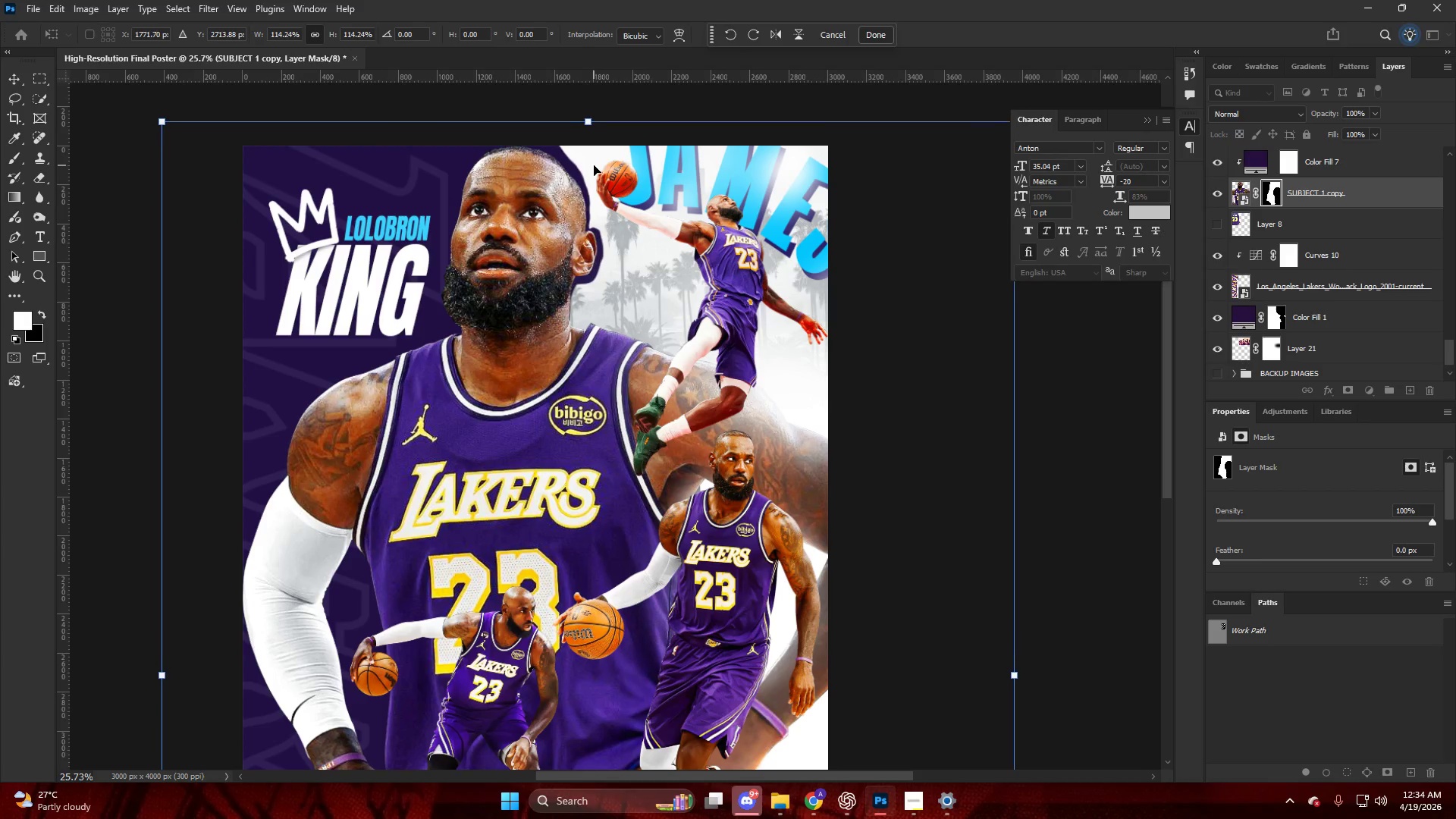 
key(ArrowDown)
 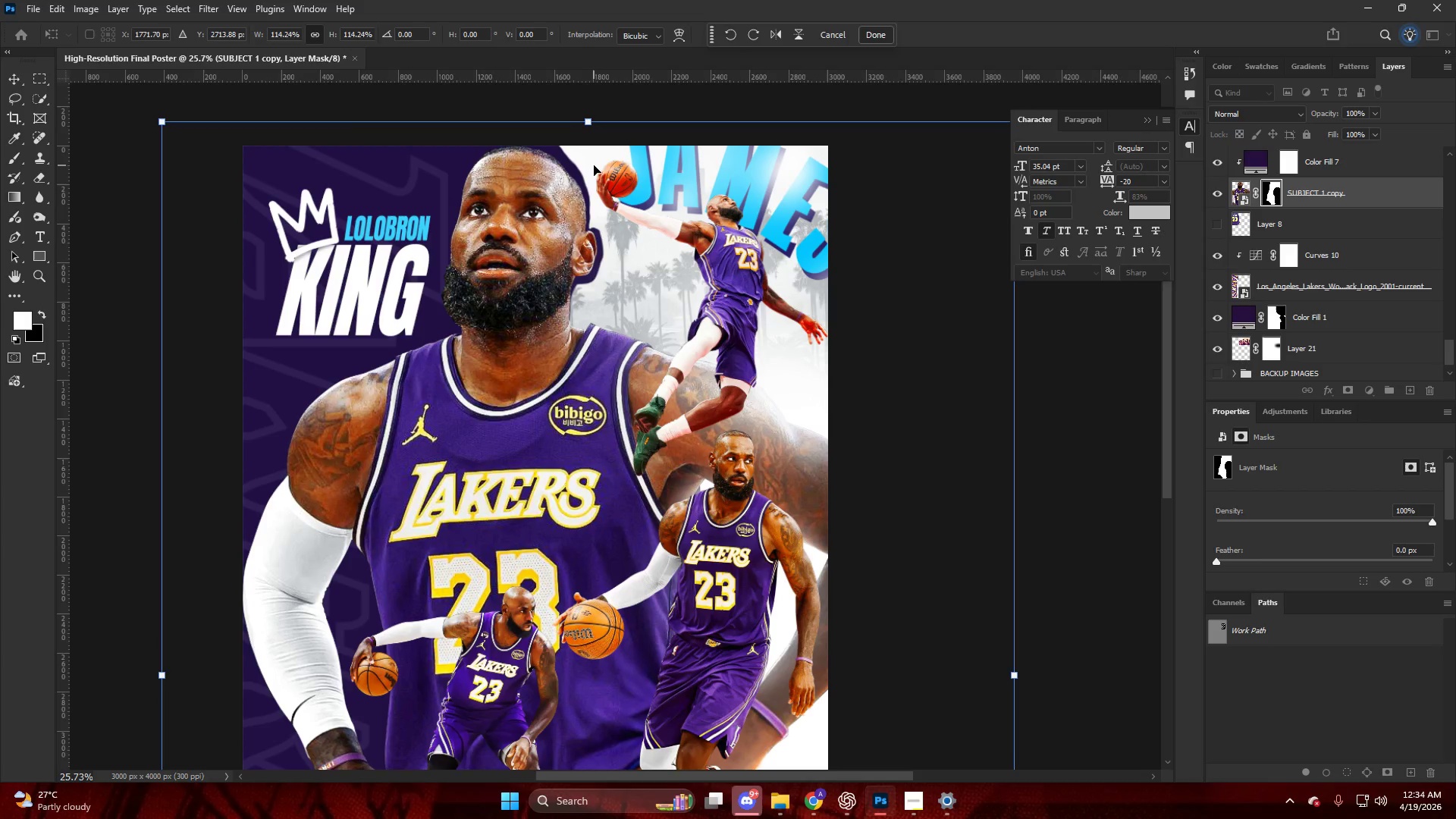 
key(ArrowRight)
 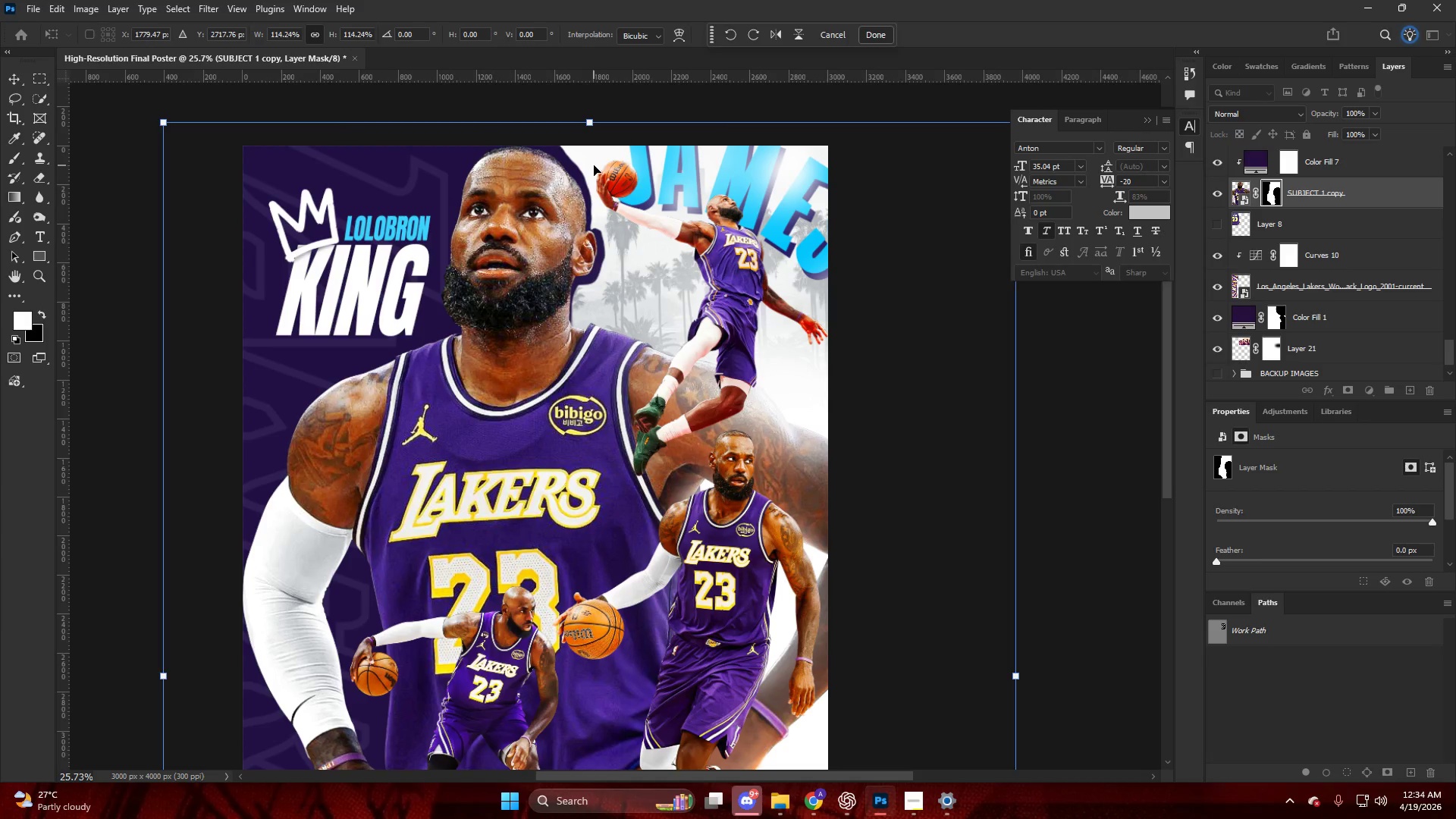 
key(ArrowDown)
 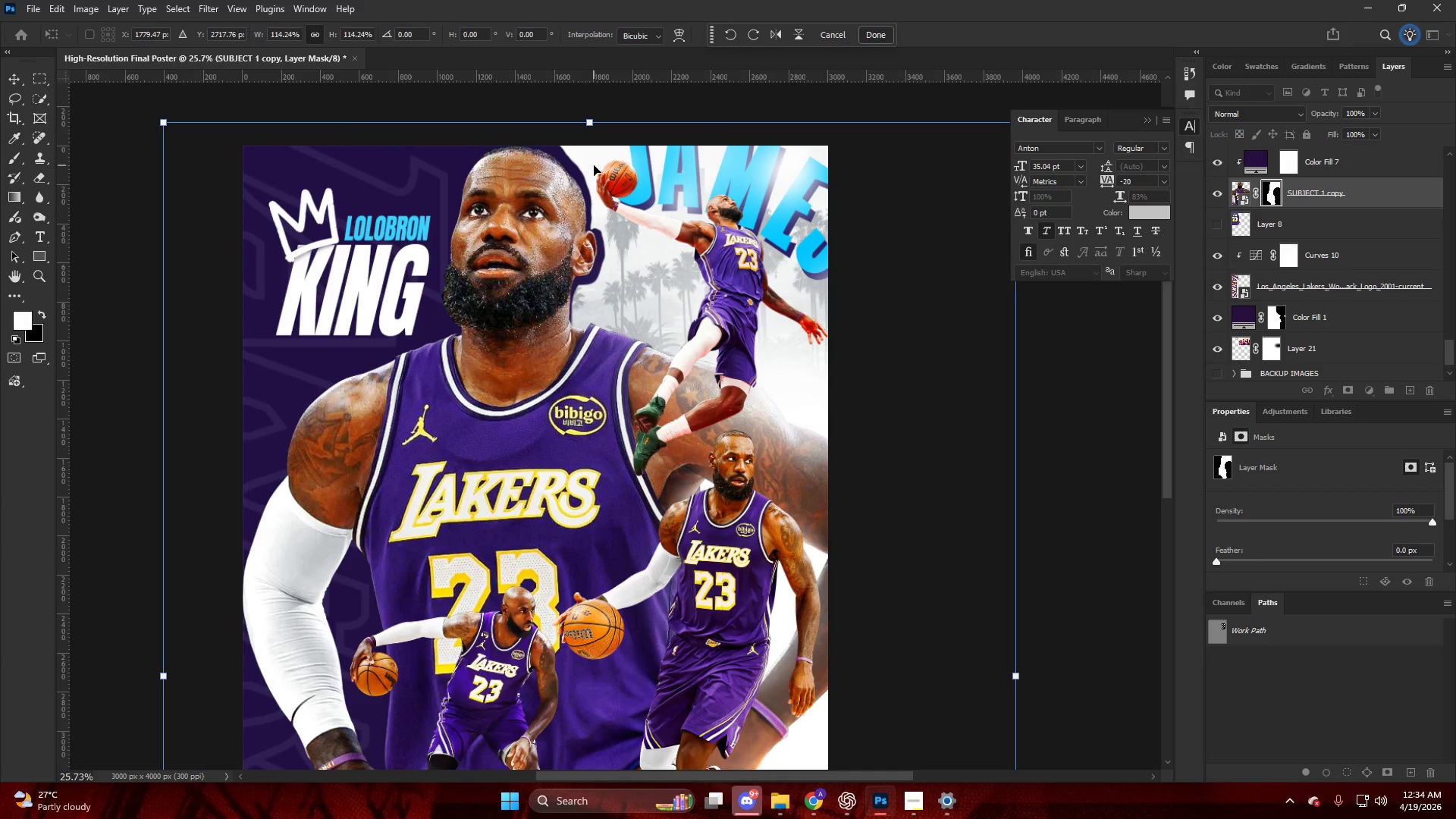 
key(Control+Z)
 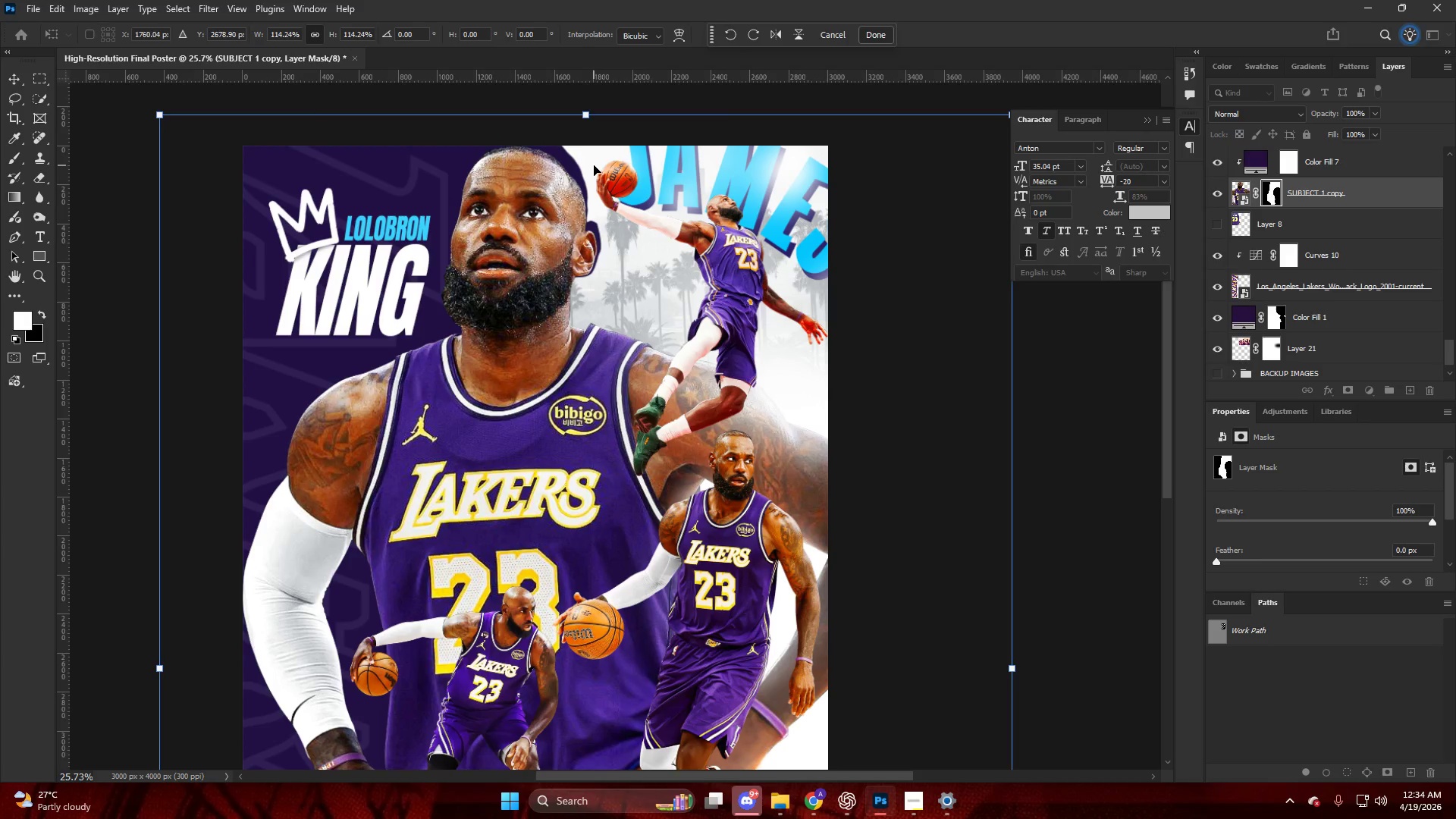 
key(Control+Z)
 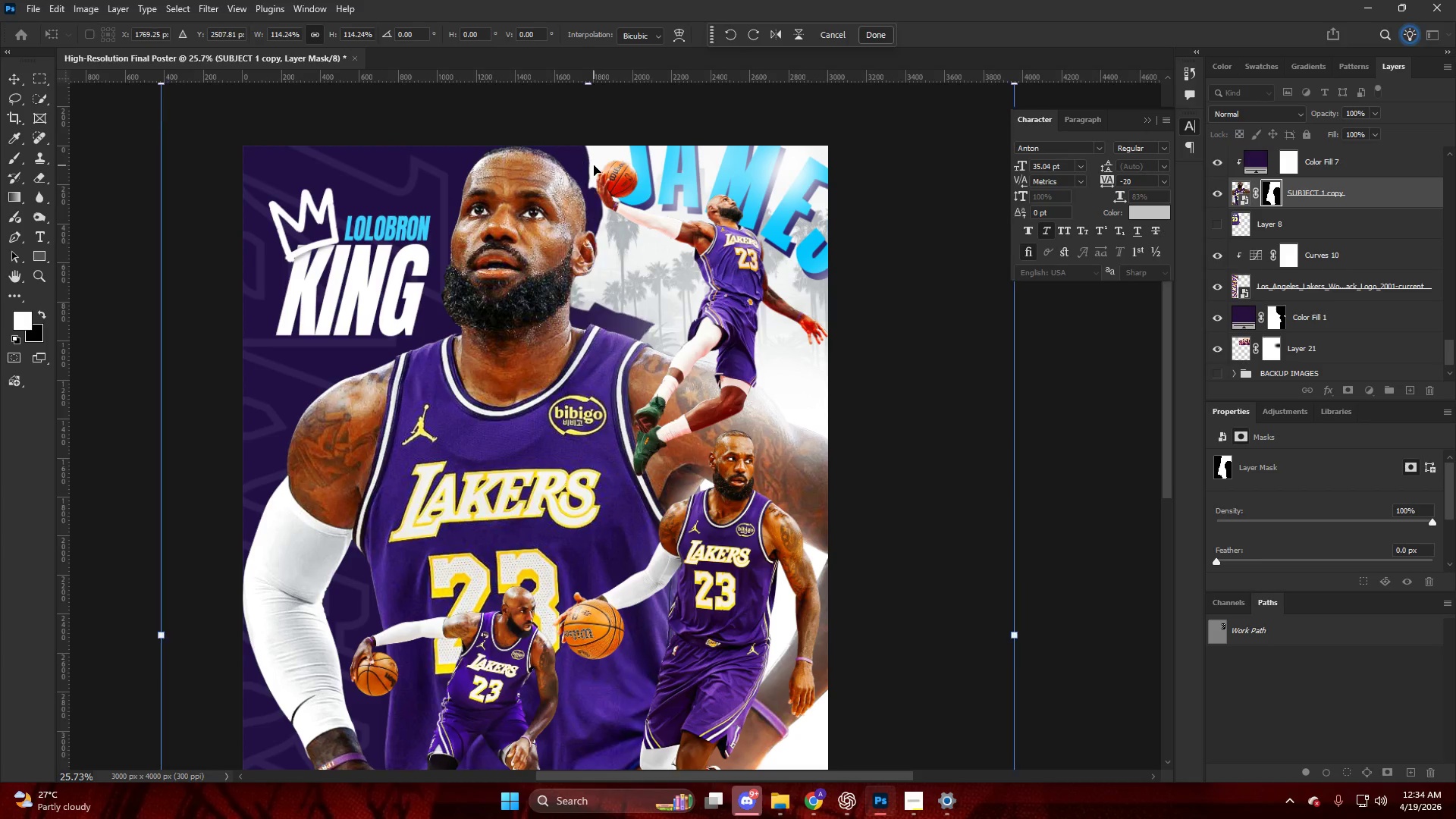 
key(Control+Z)
 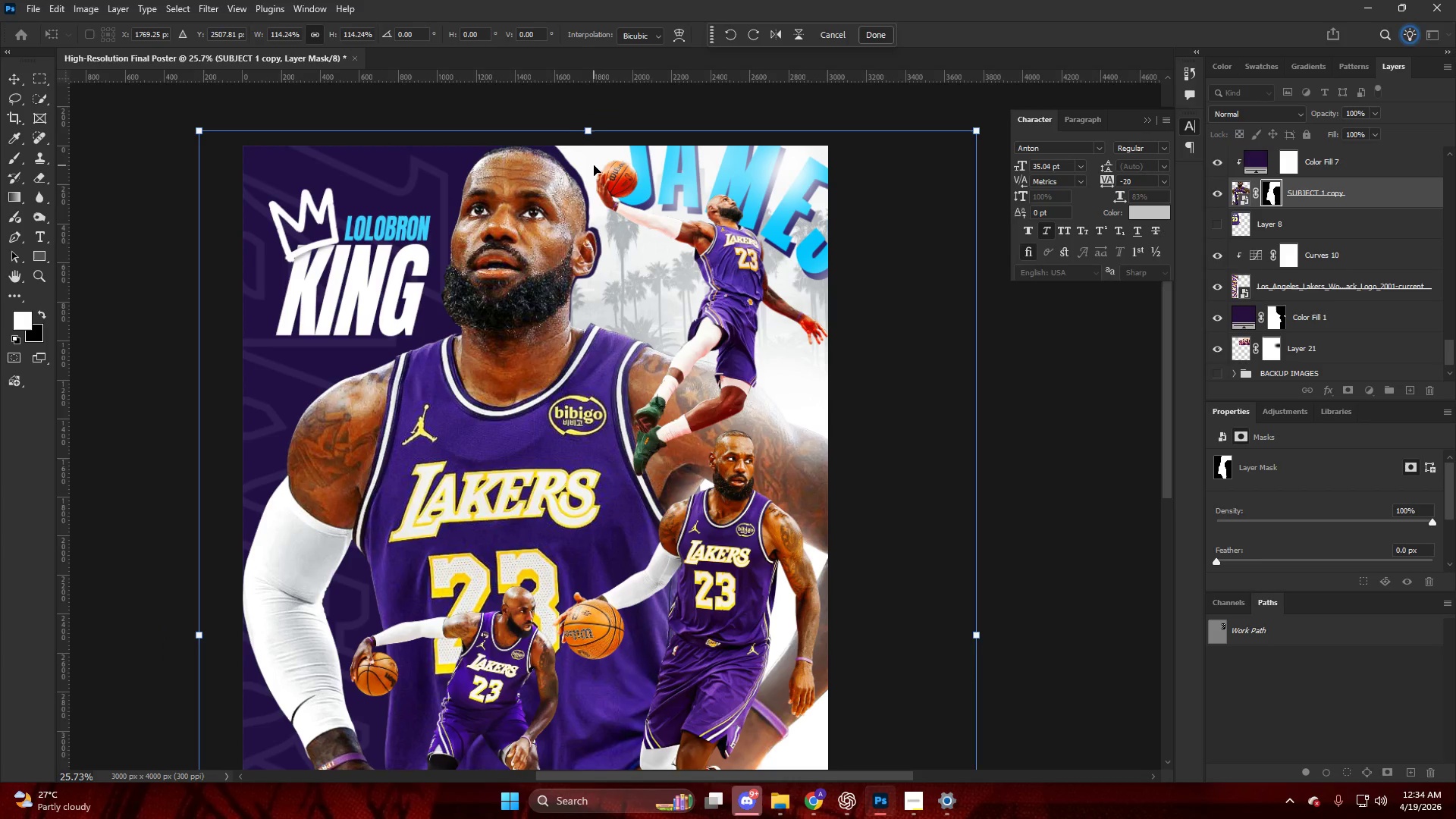 
key(Control+Z)
 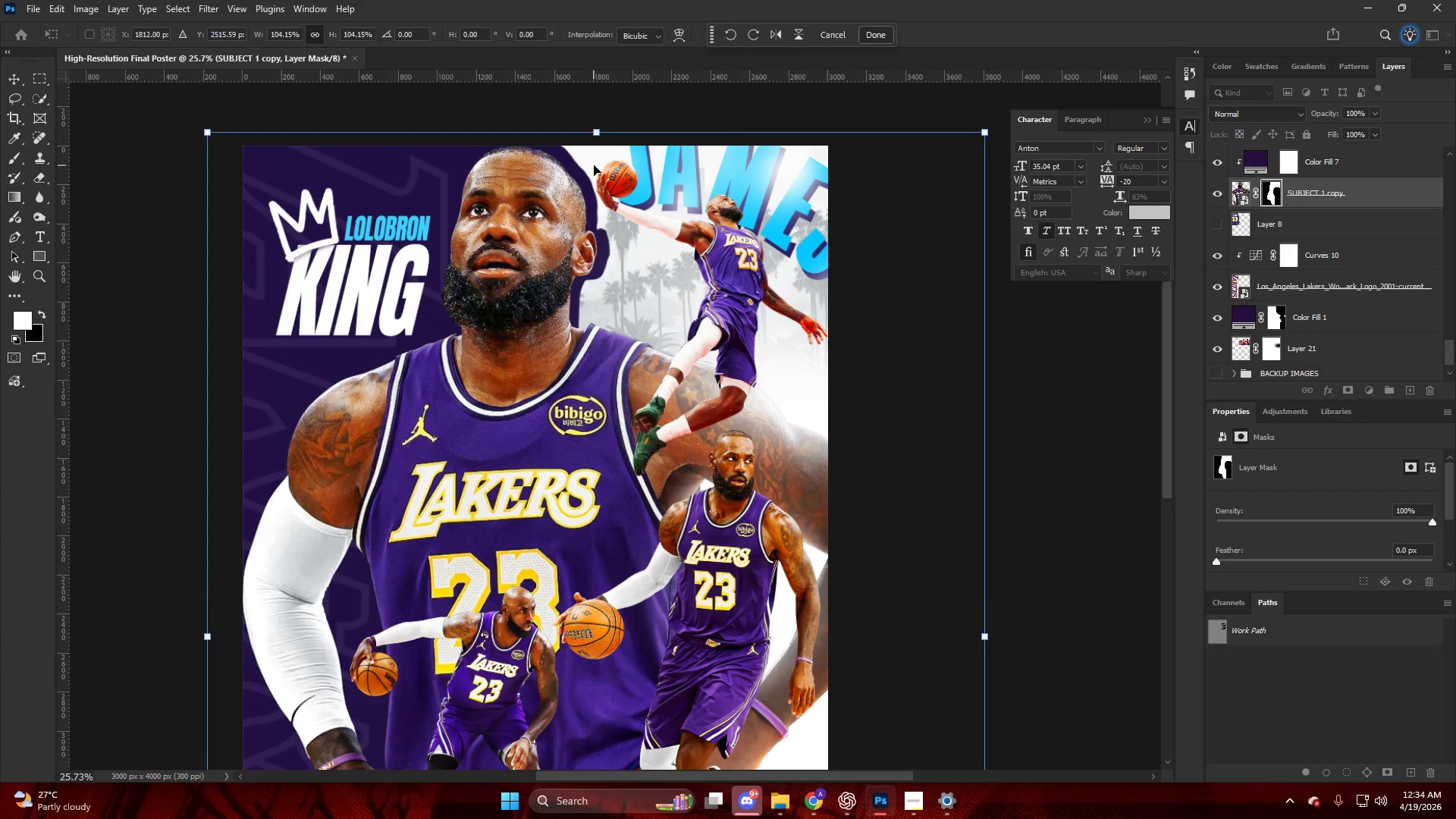 
key(Control+Z)
 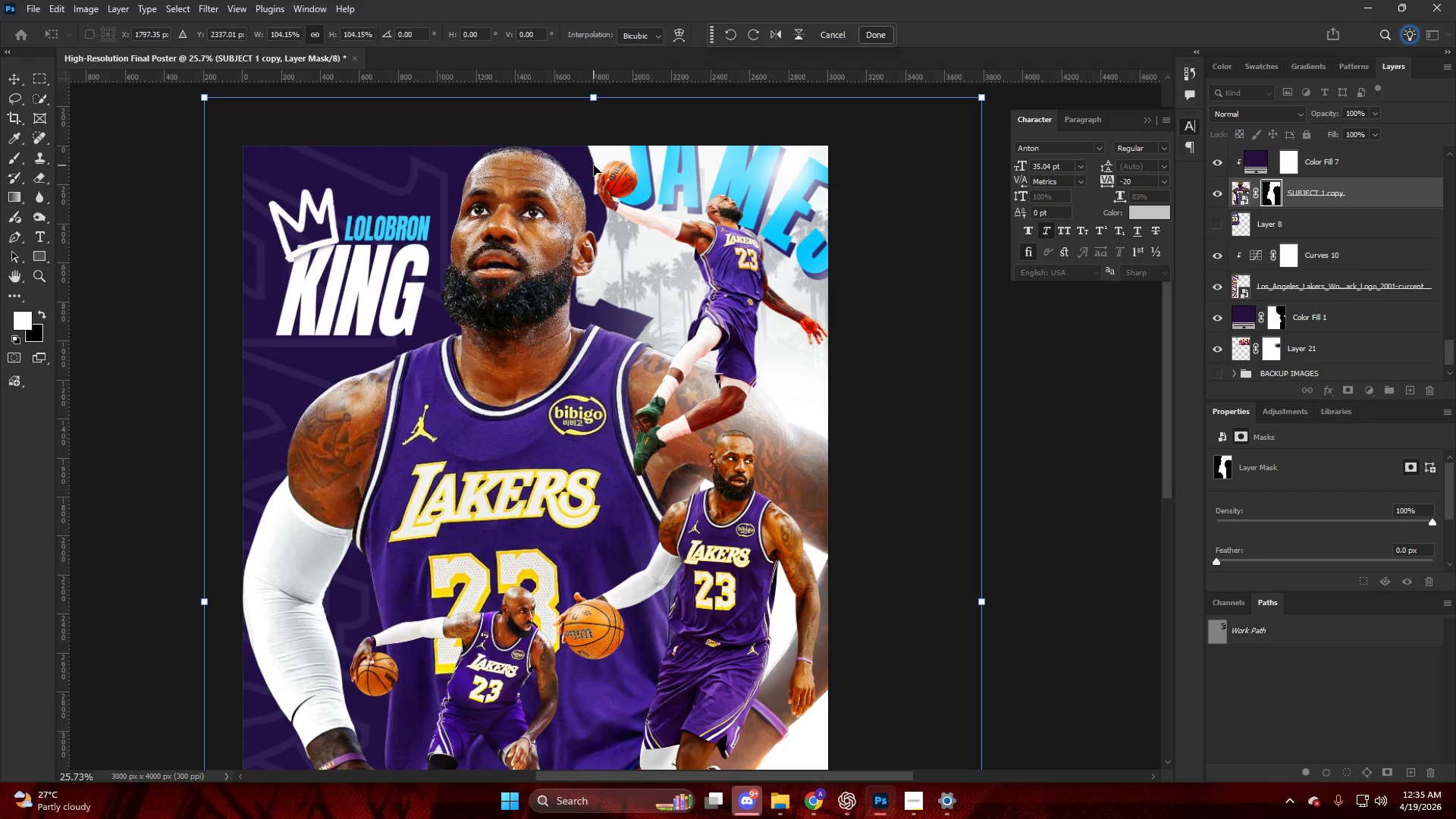 
key(Control+Shift+Z)
 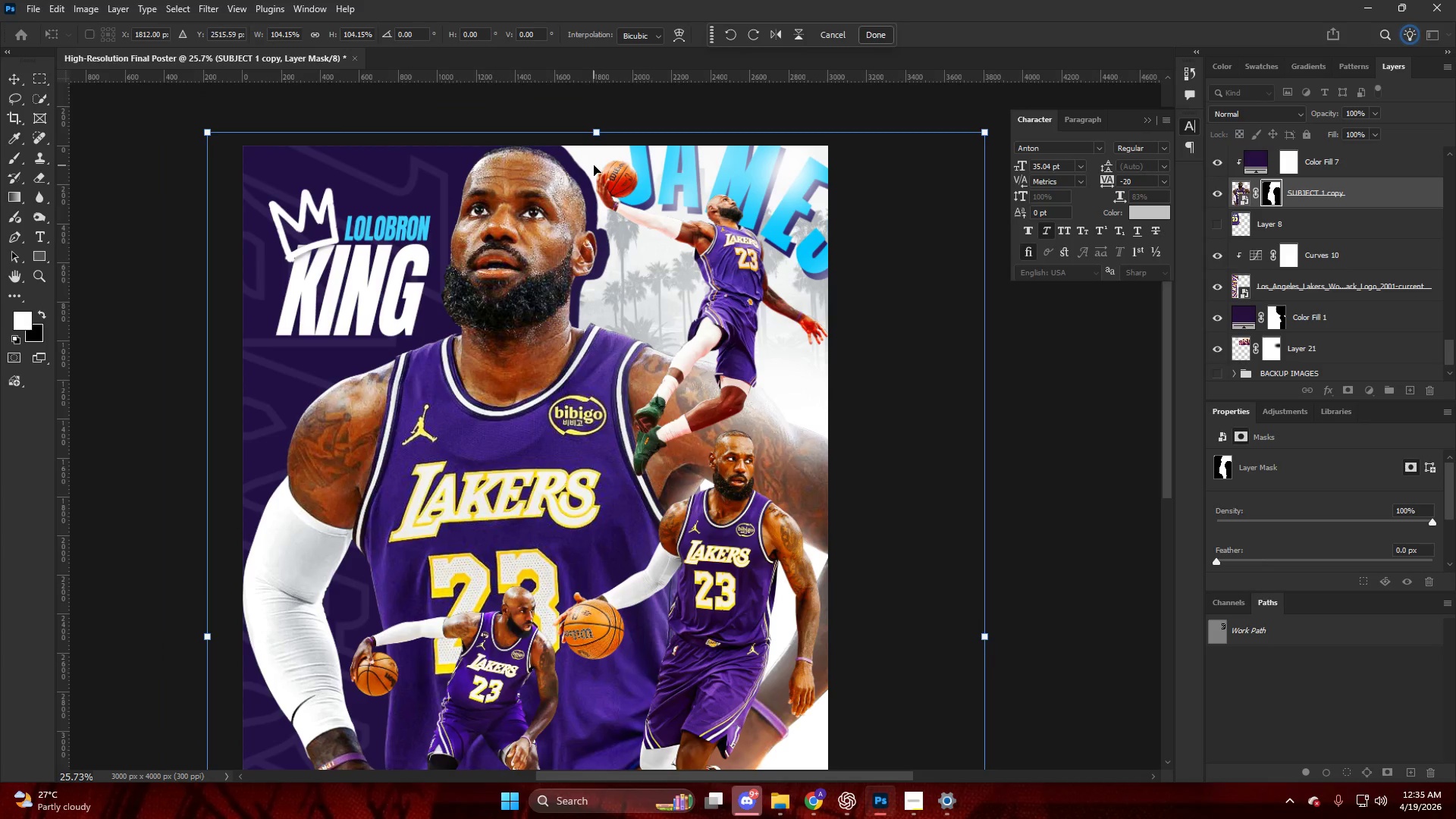 
key(Control+Shift+Z)
 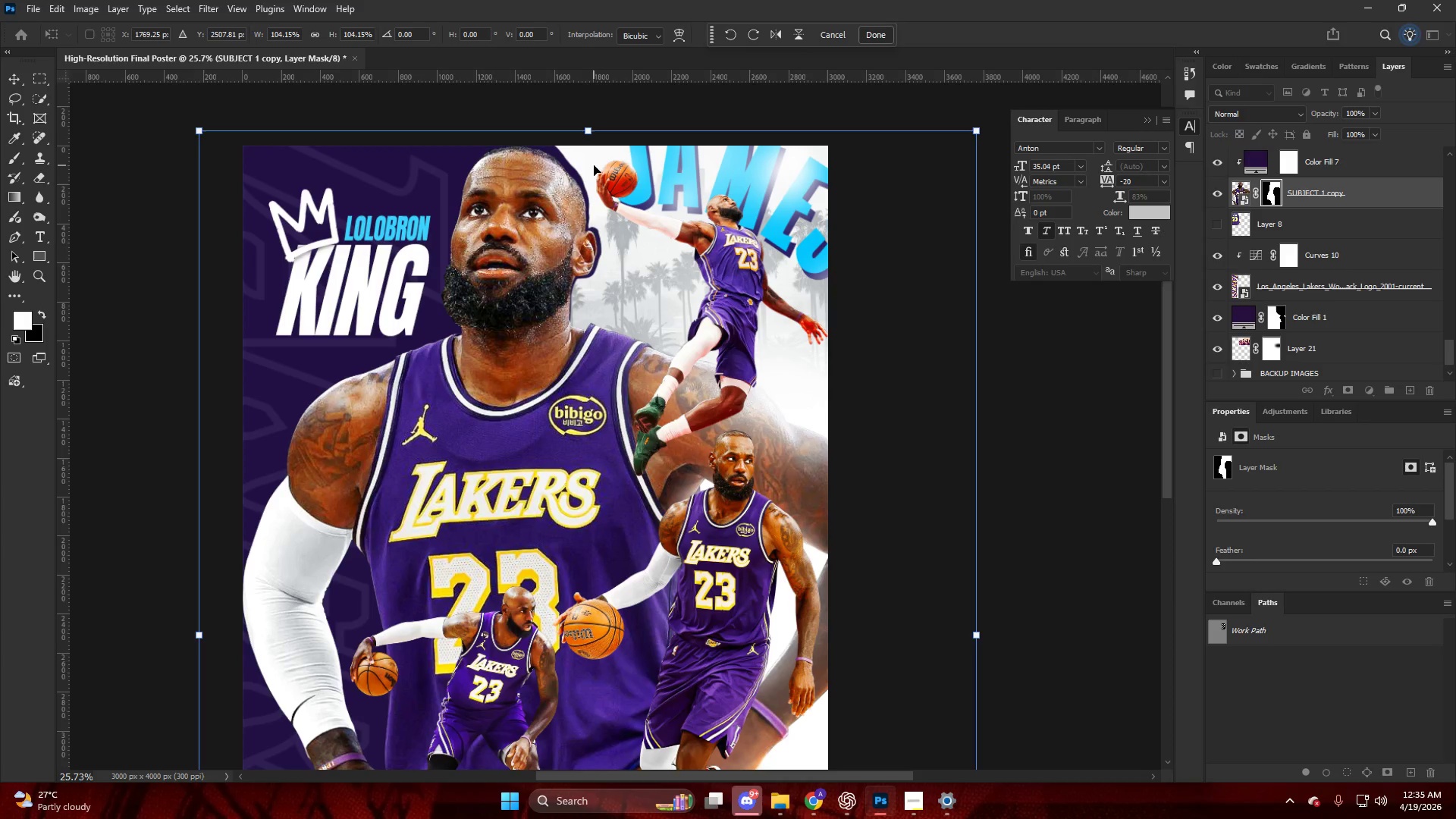 
key(Control+Z)
 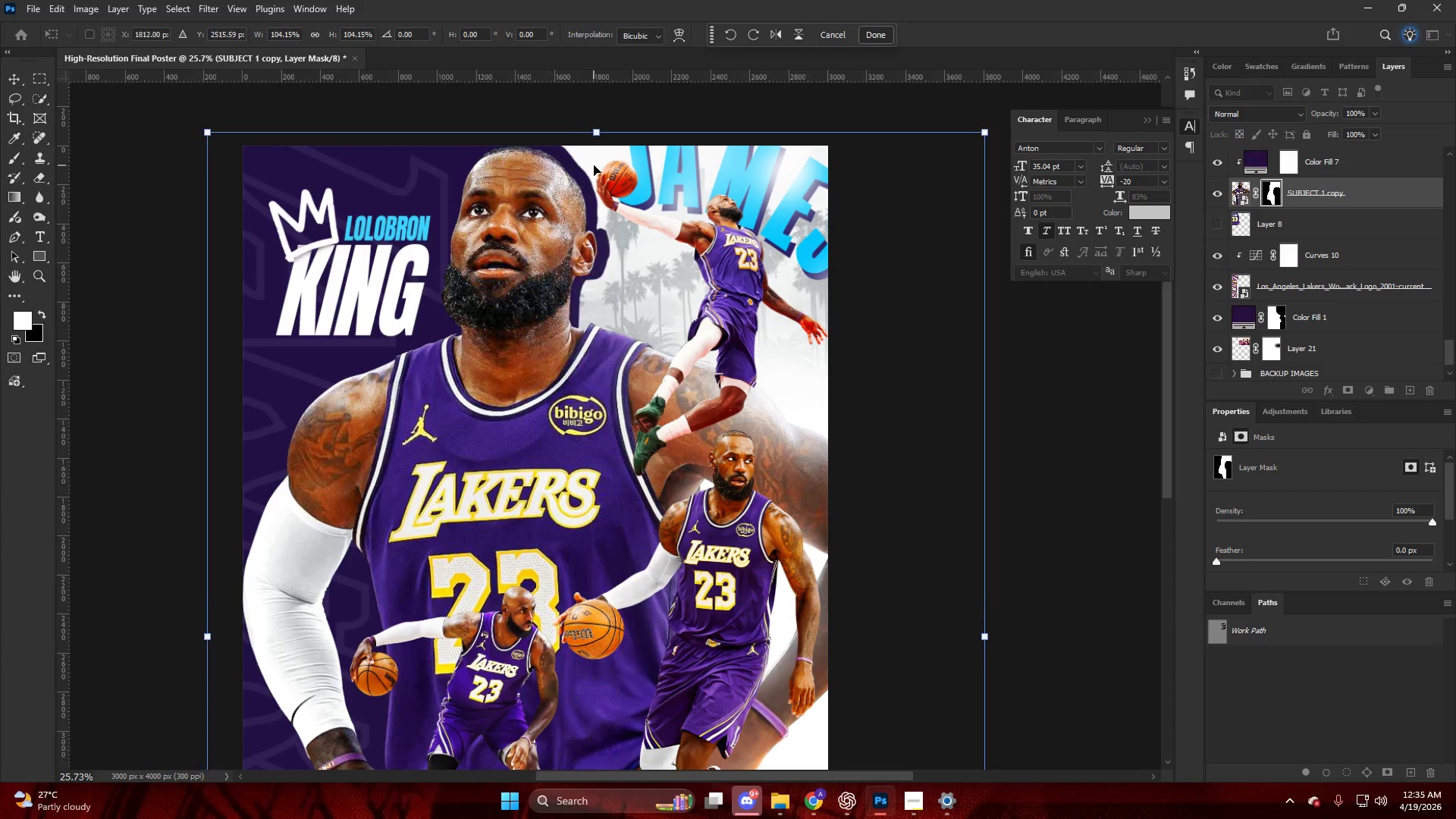 
key(Control+Z)
 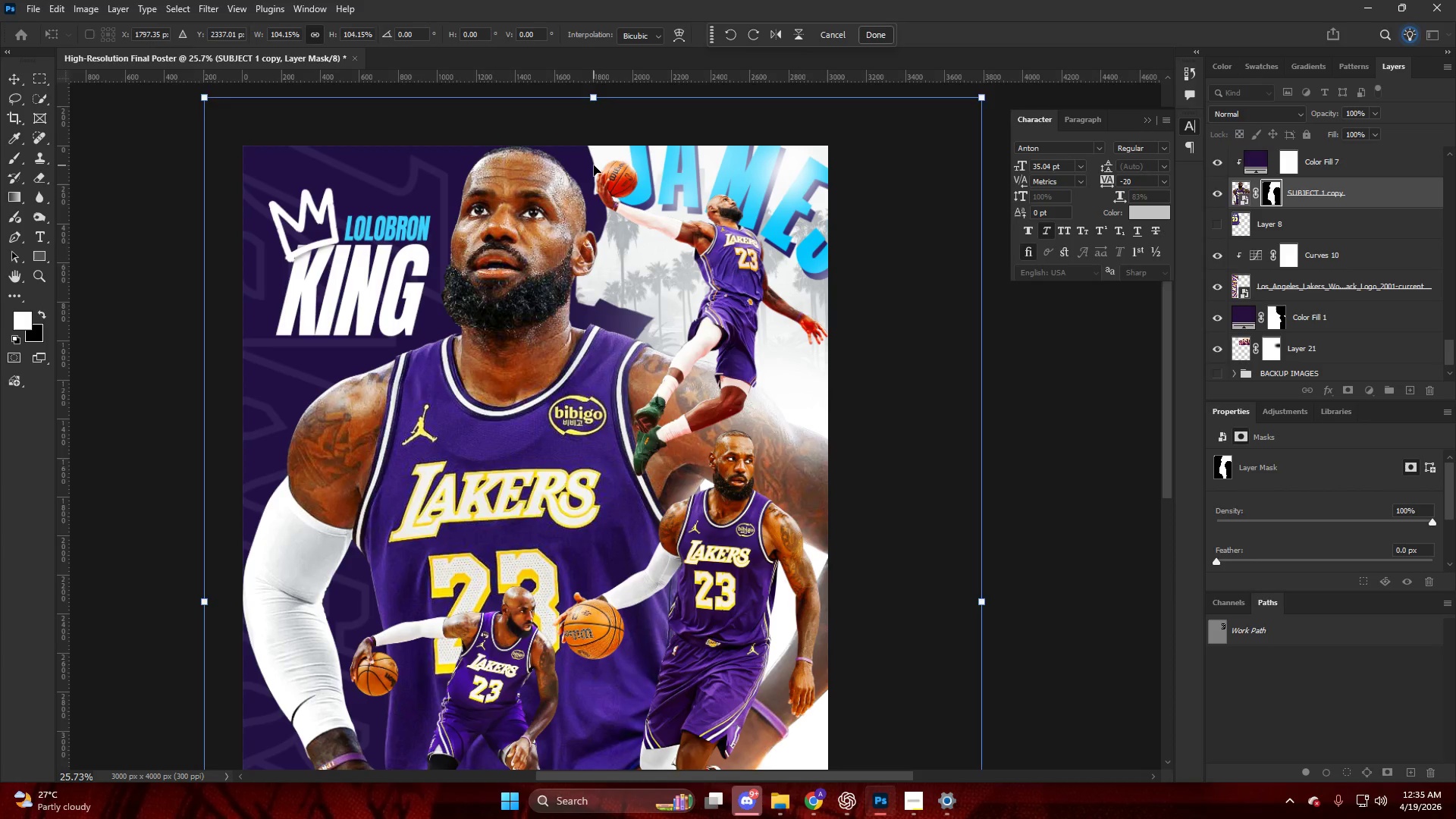 
key(Control+Z)
 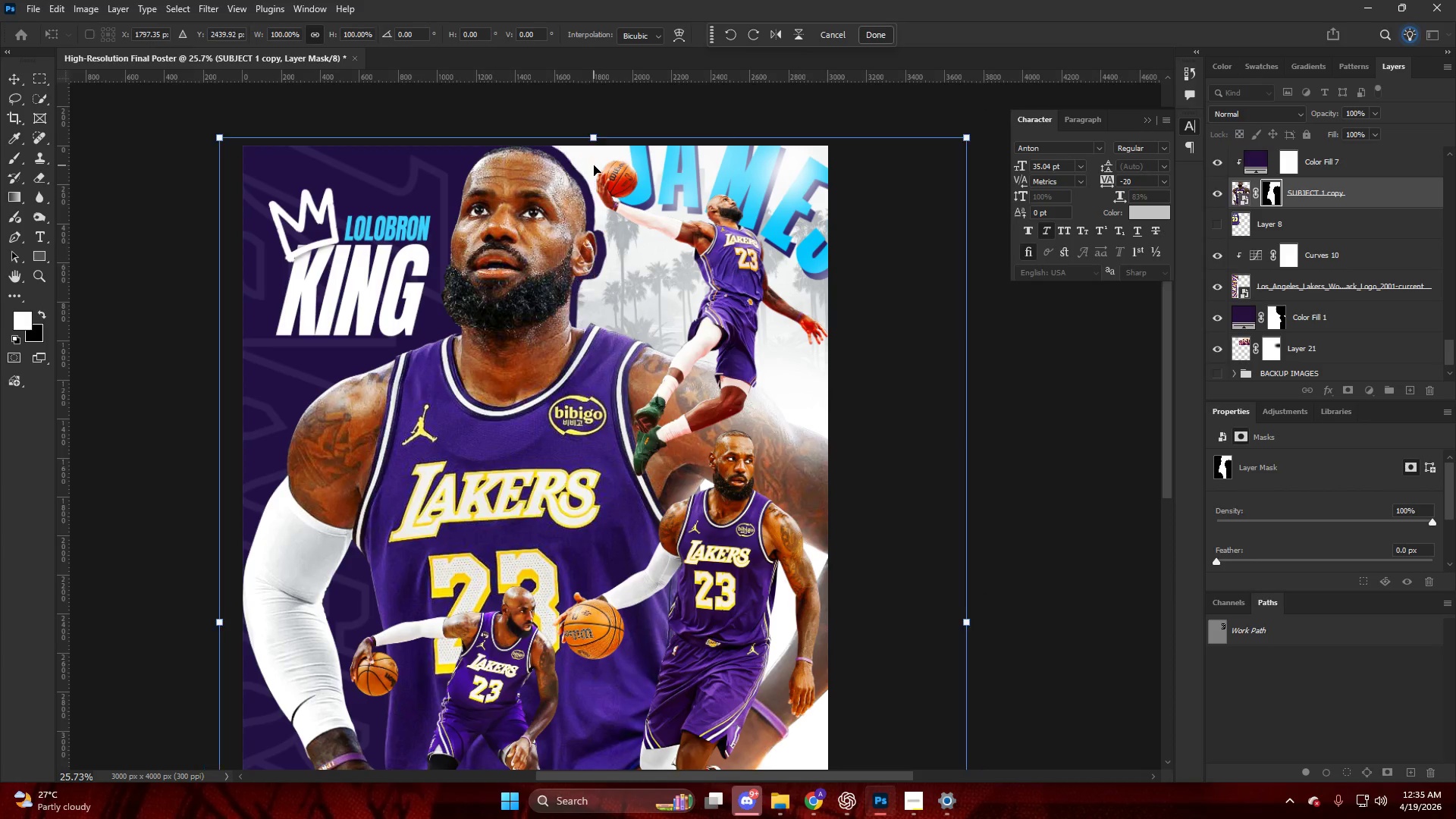 
key(Control+Z)
 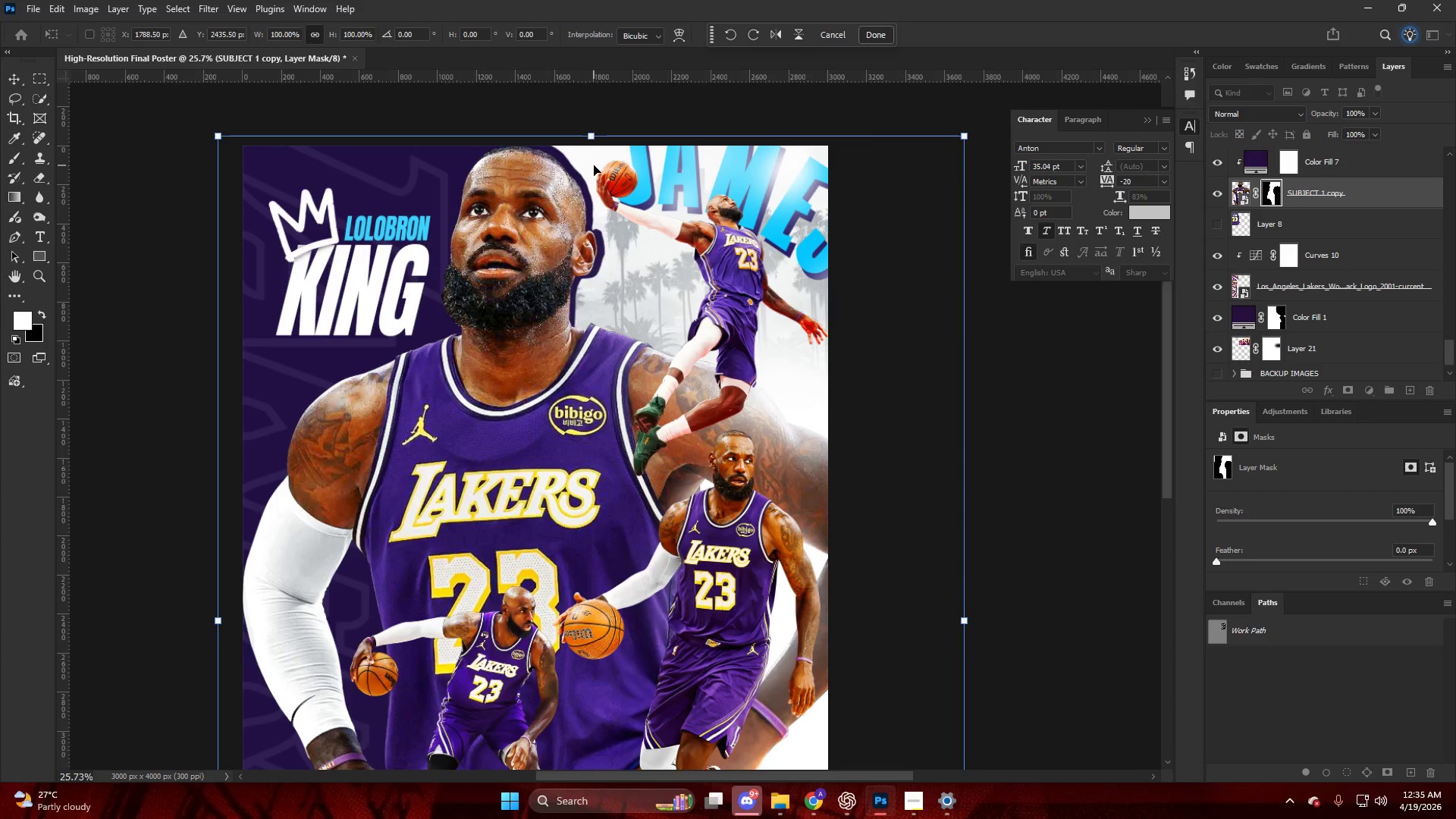 
key(Control+Z)
 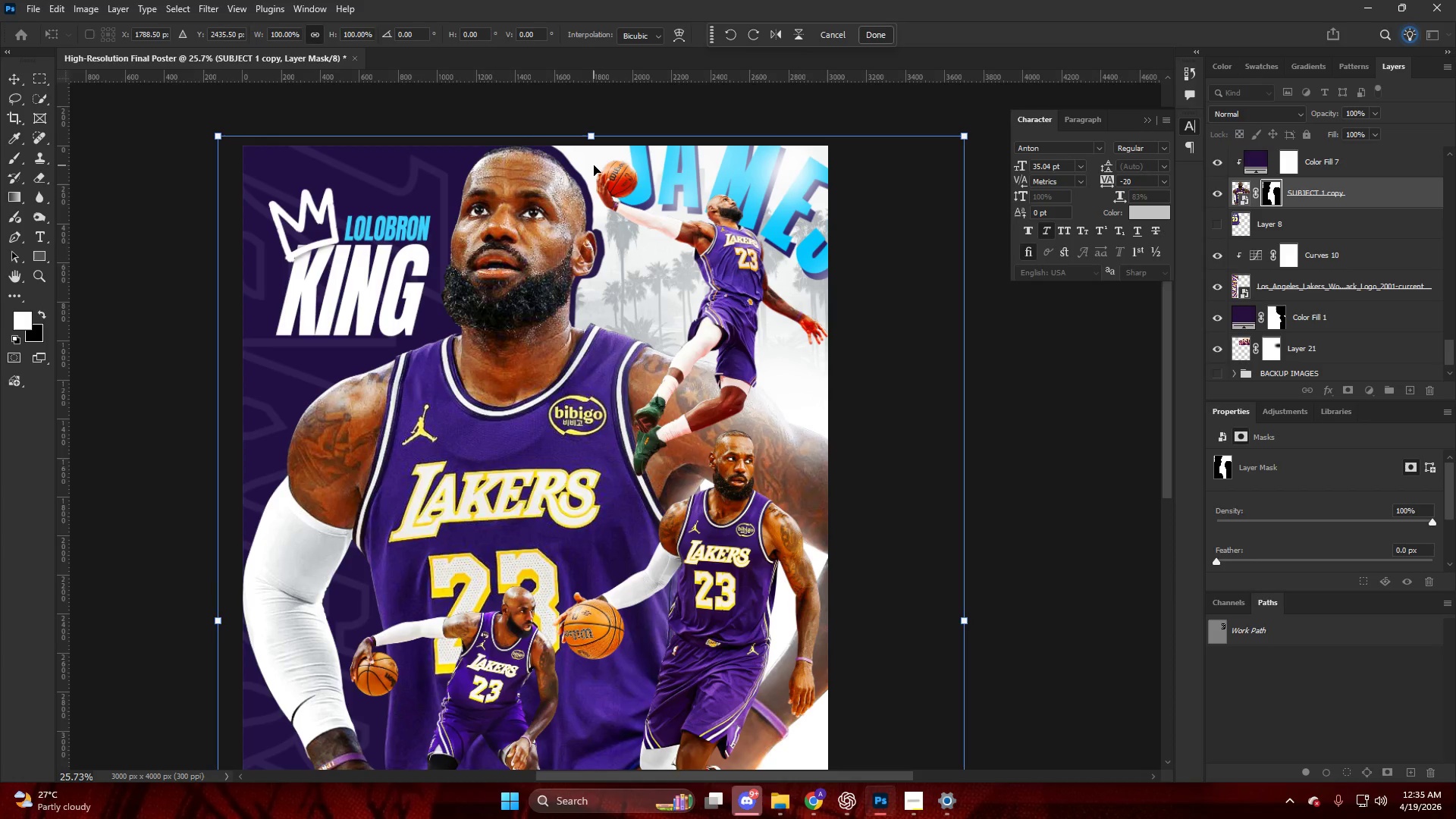 
key(Control+Z)
 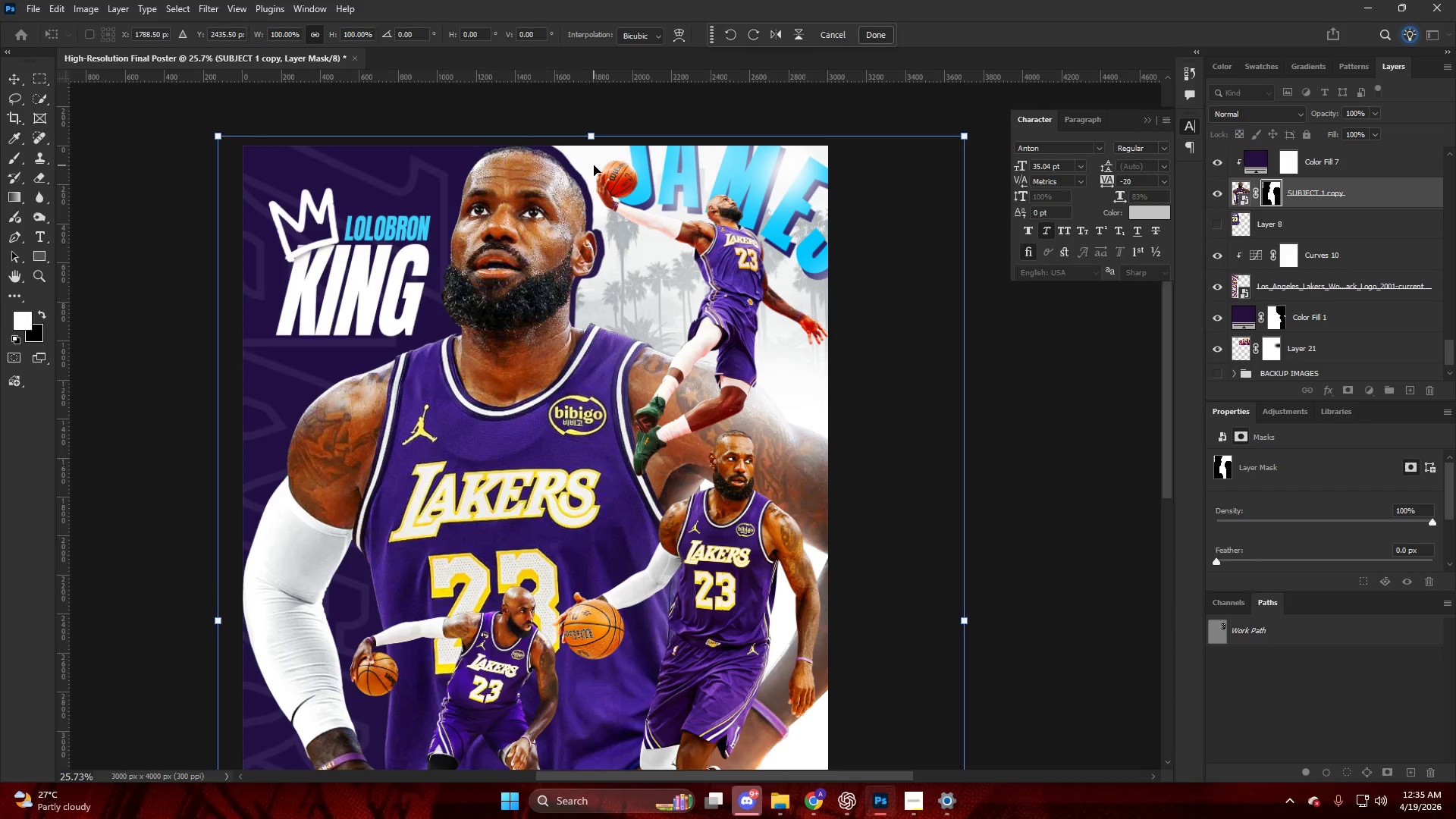 
key(Control+Z)
 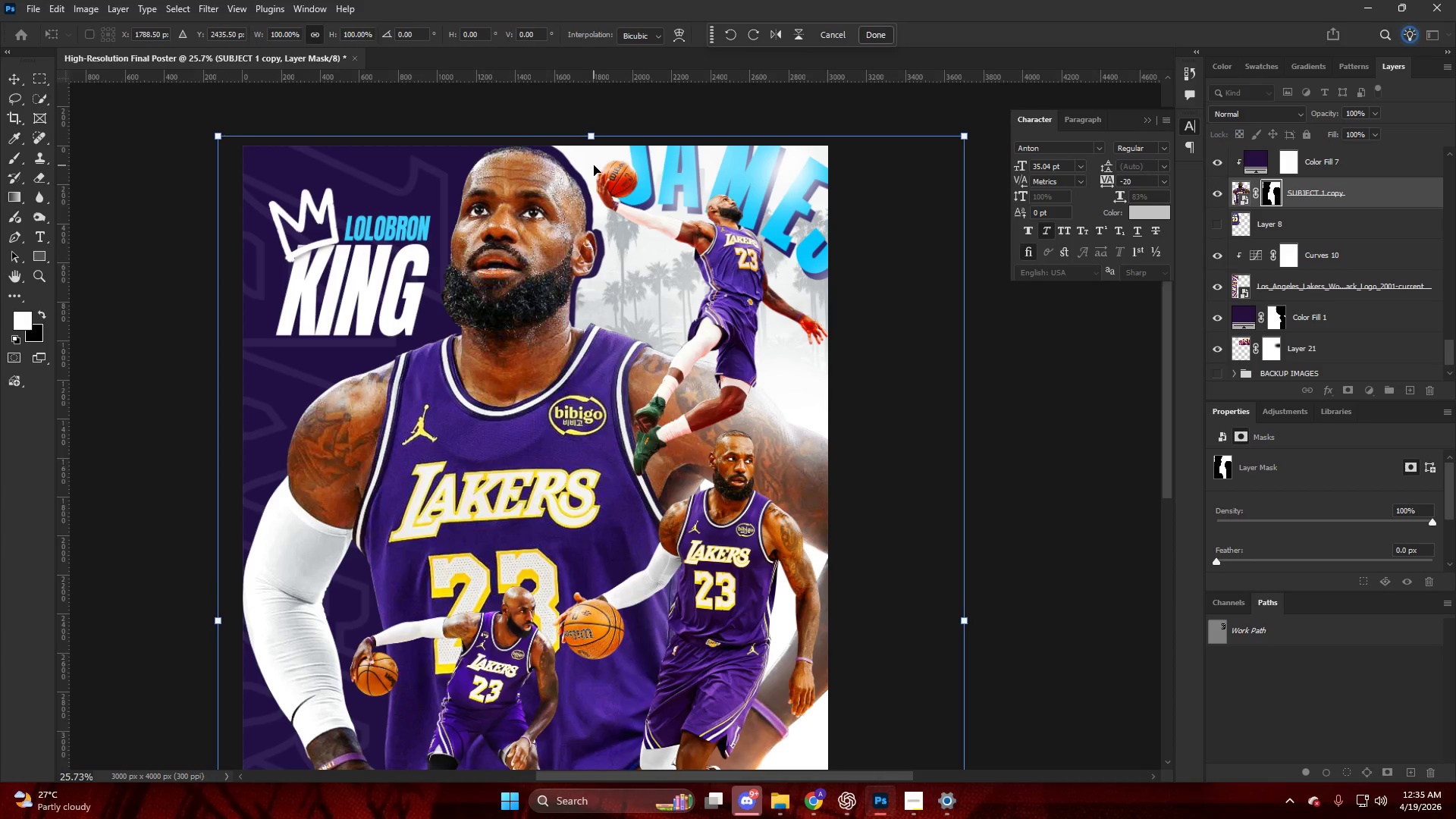 
key(Control+Z)
 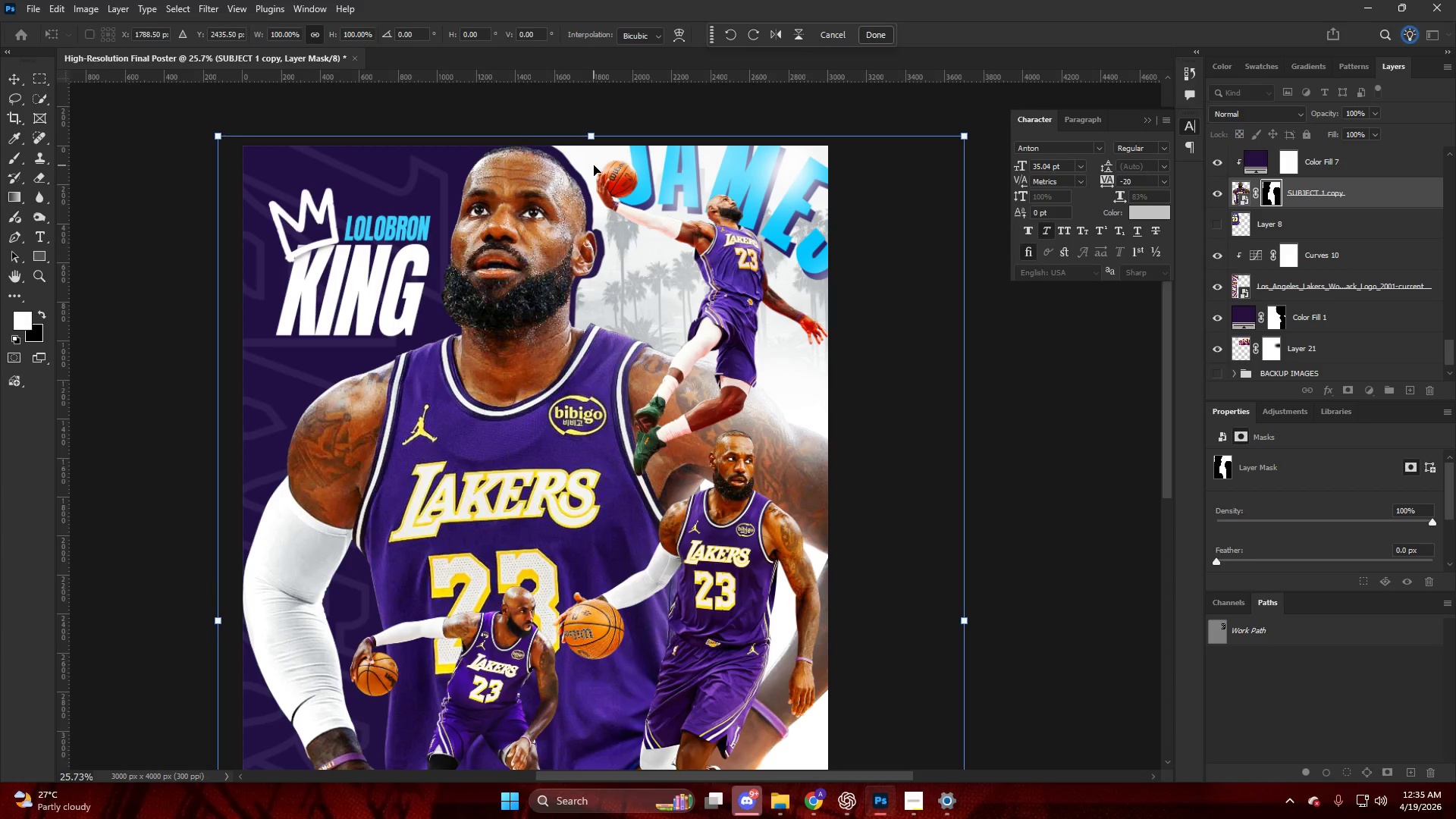 
key(Control+Z)
 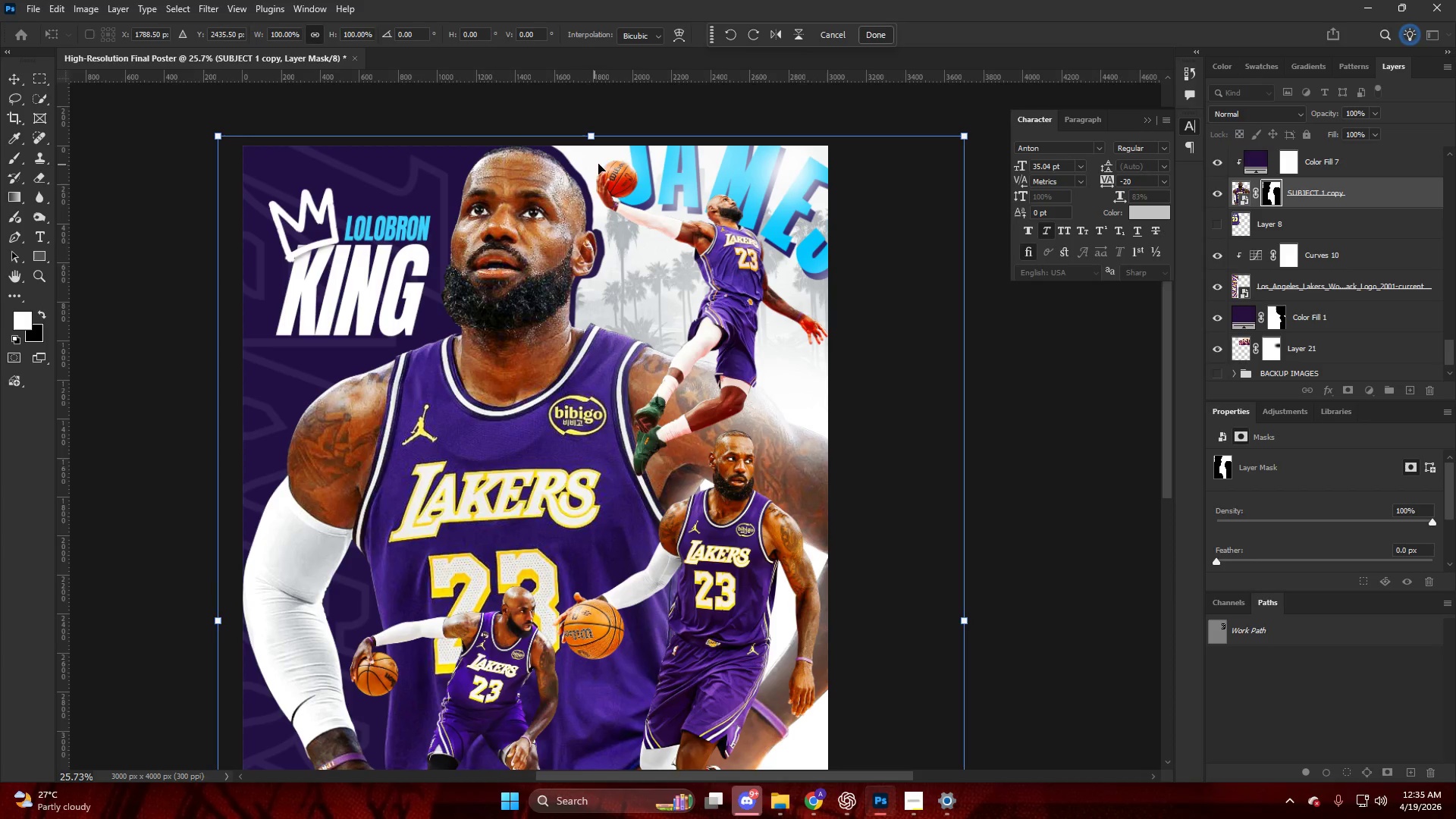 
left_click_drag(start_coordinate=[595, 140], to_coordinate=[598, 128])
 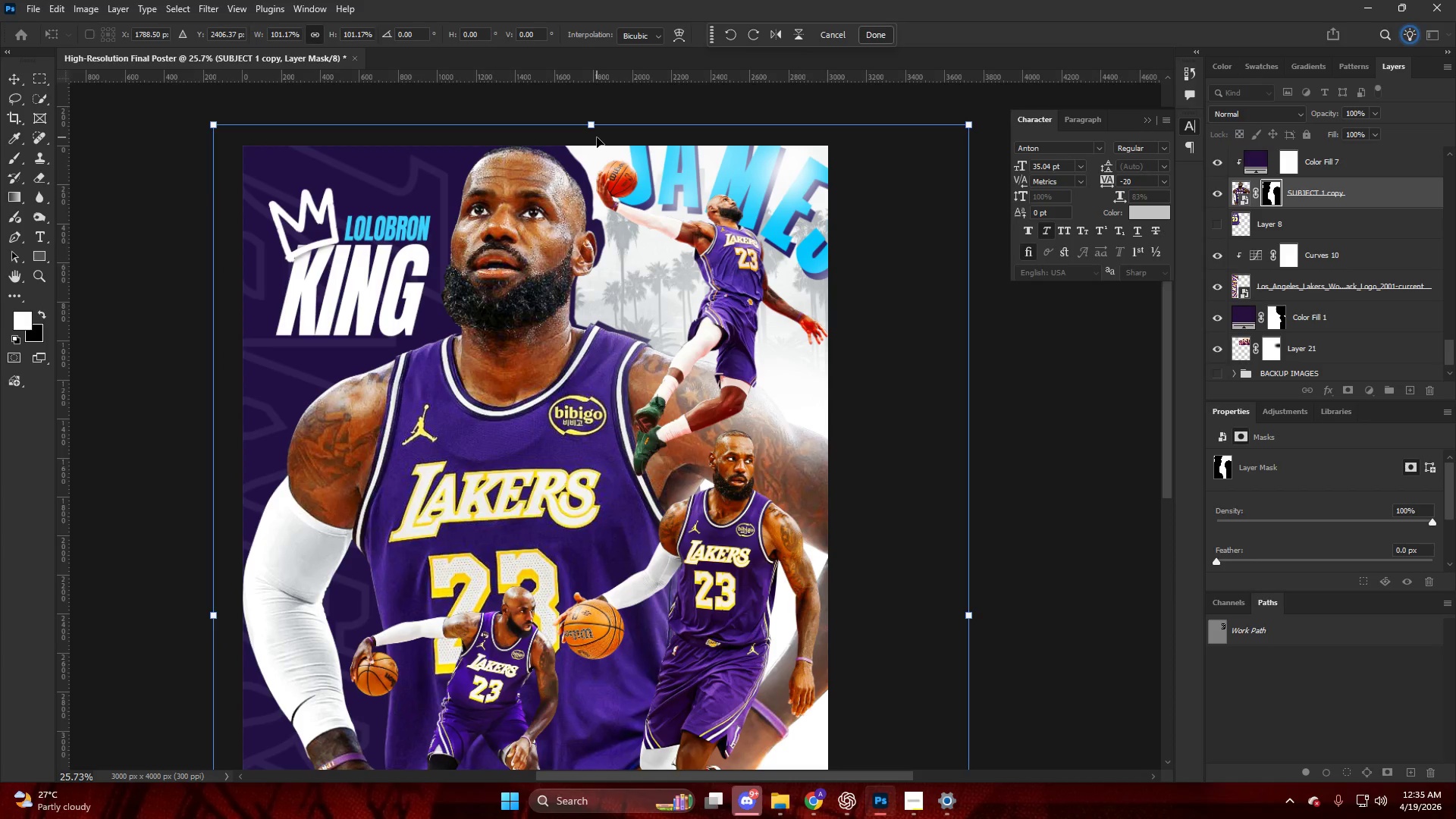 
key(ArrowDown)
 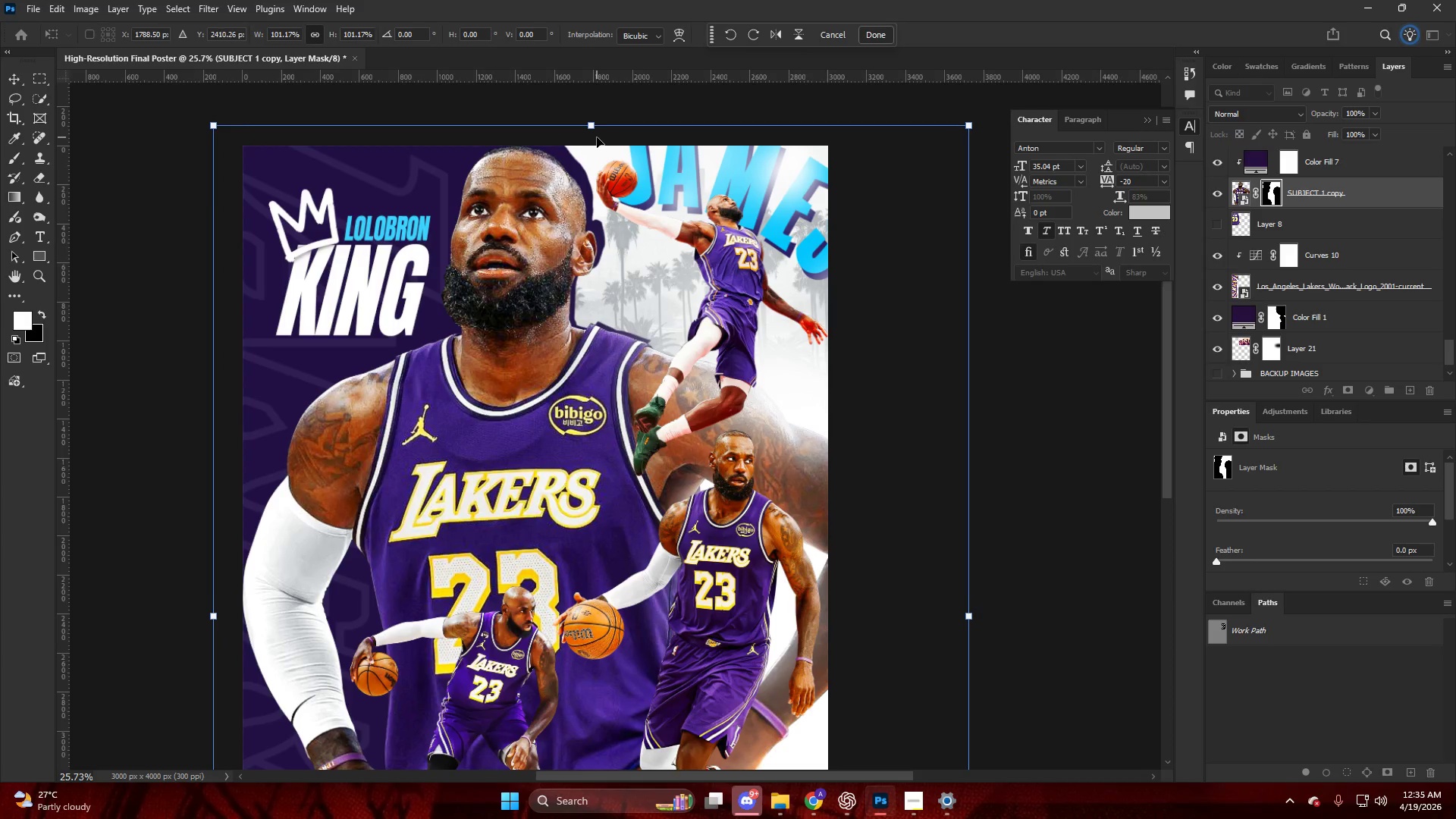 
key(ArrowDown)
 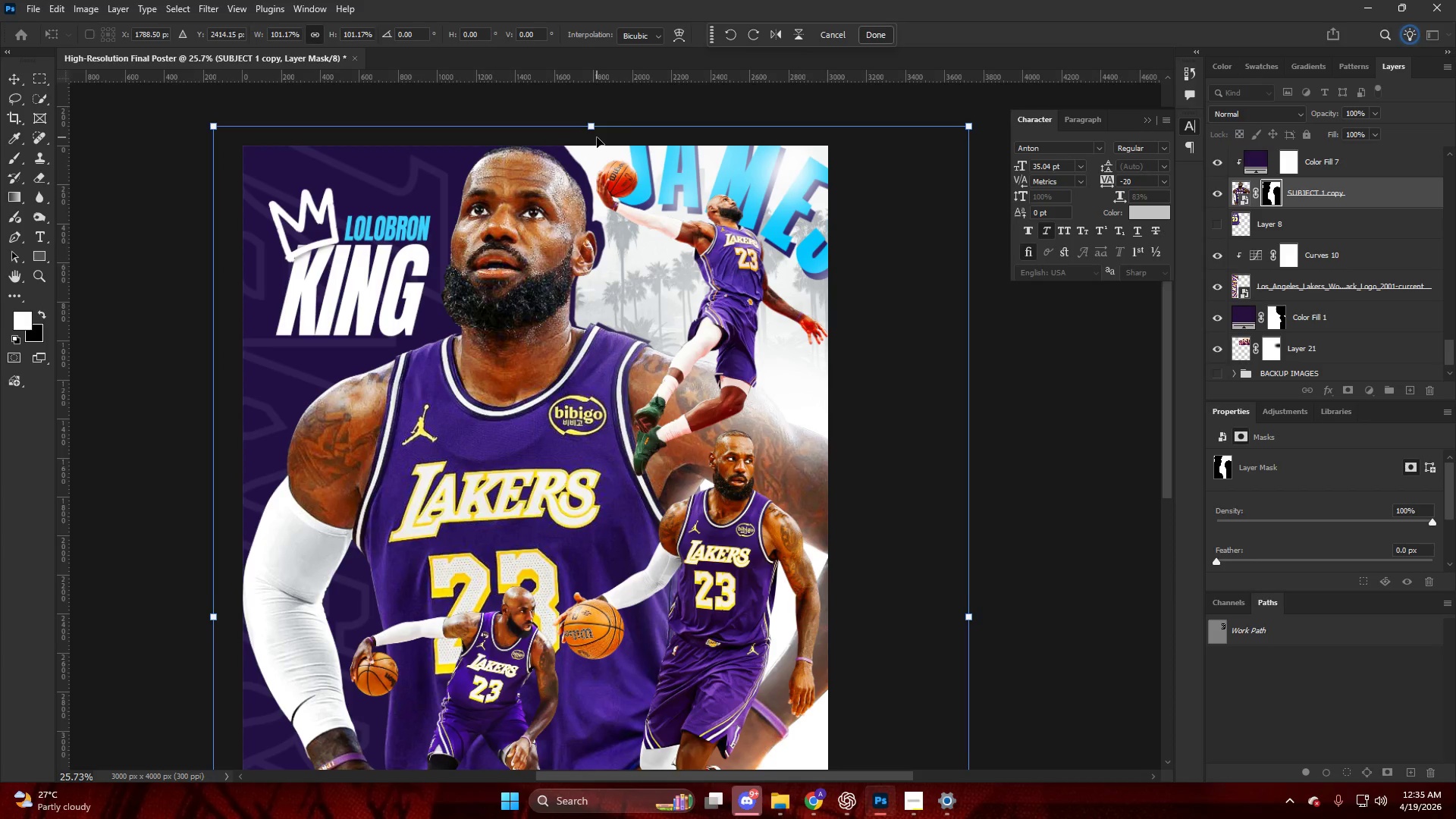 
key(ArrowDown)
 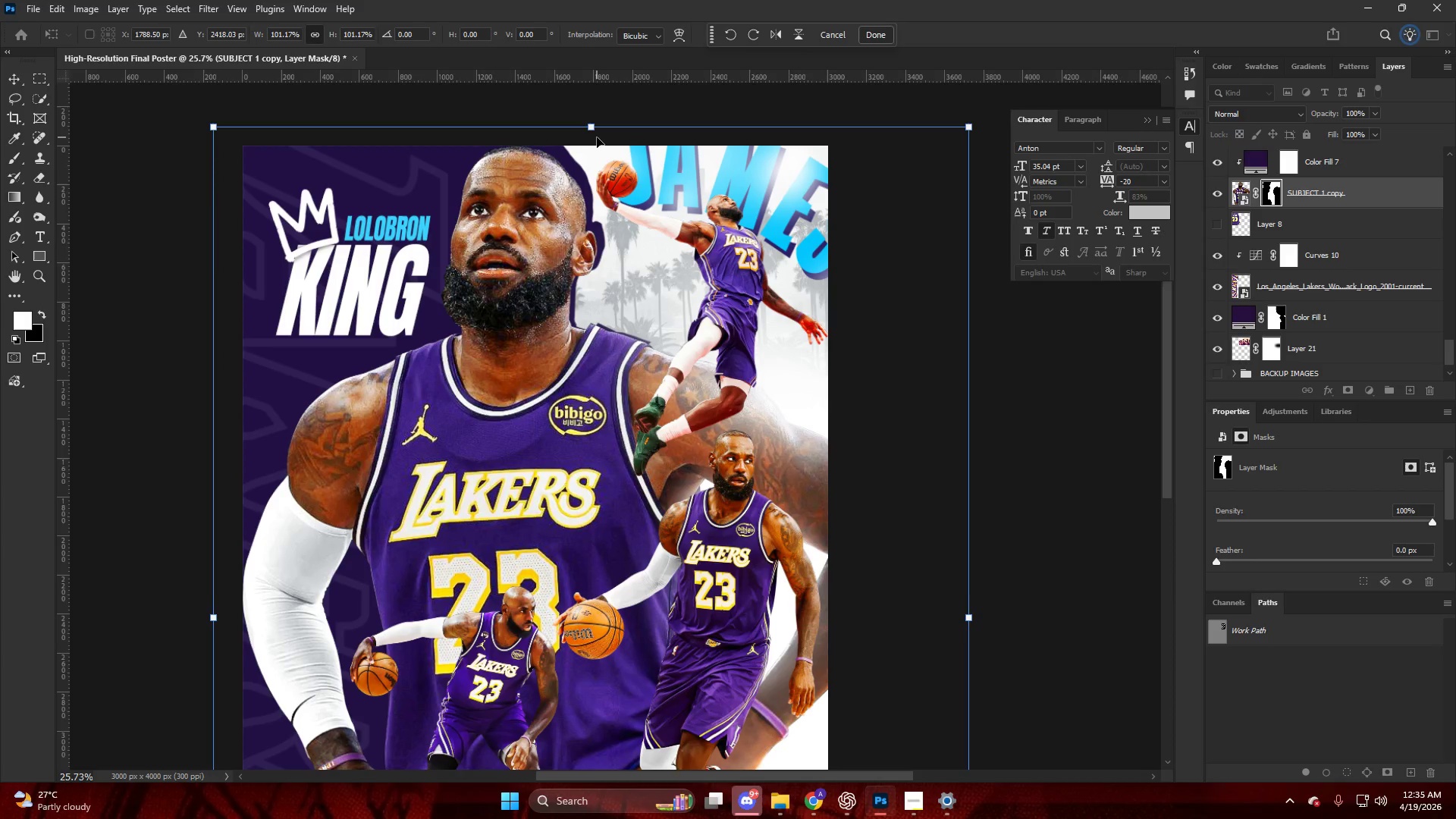 
key(ArrowDown)
 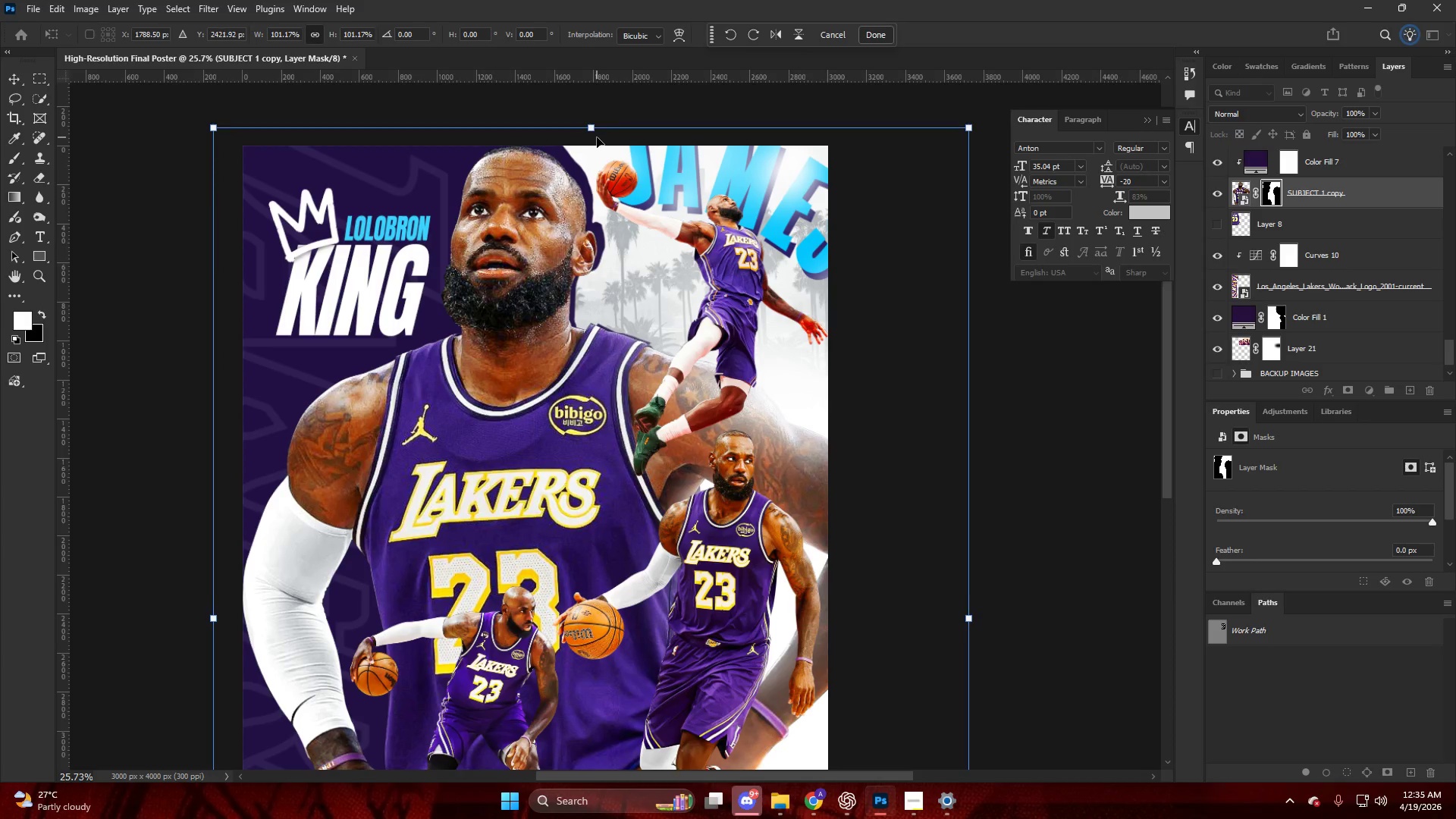 
key(ArrowDown)
 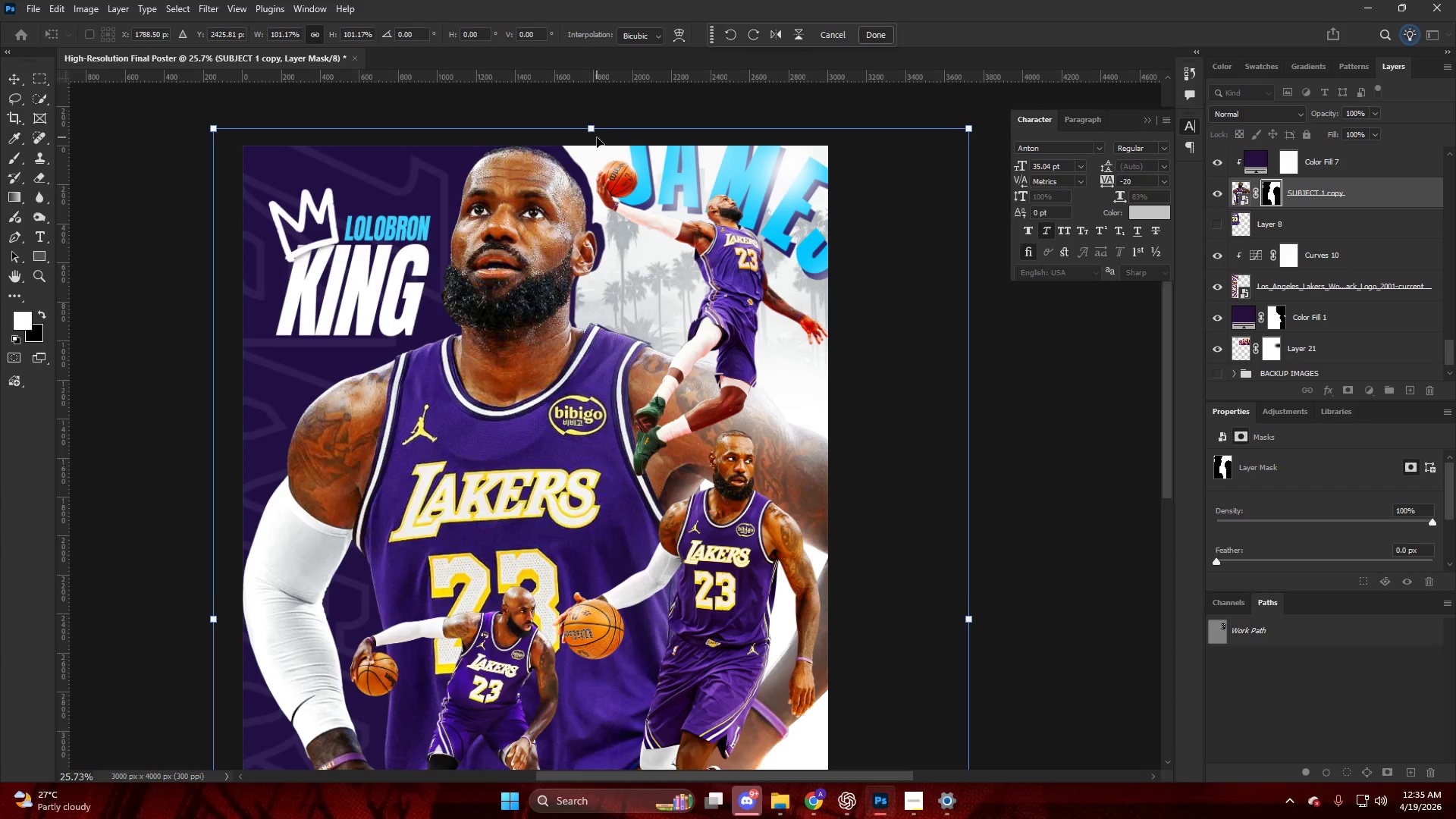 
key(ArrowDown)
 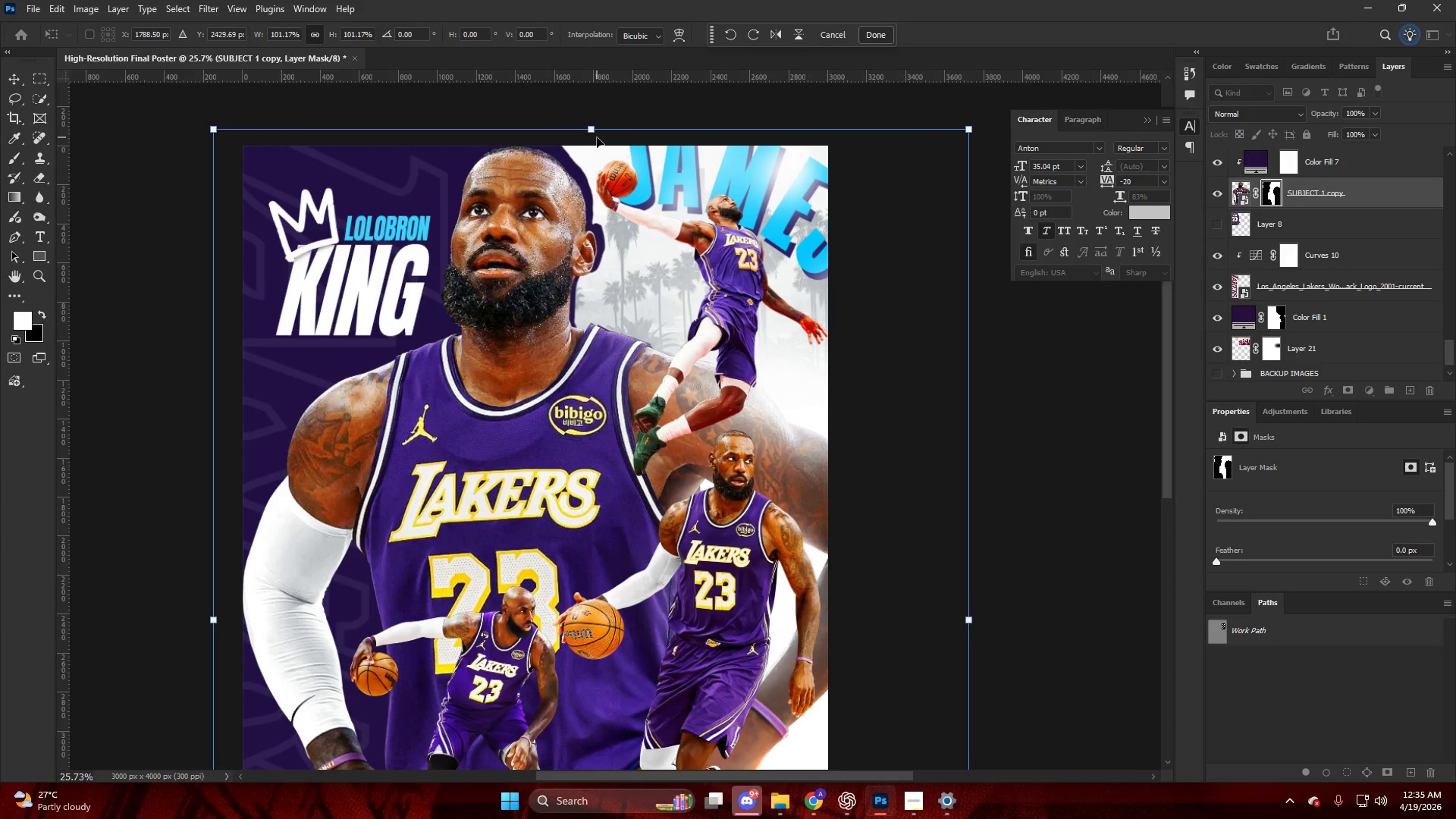 
key(ArrowDown)
 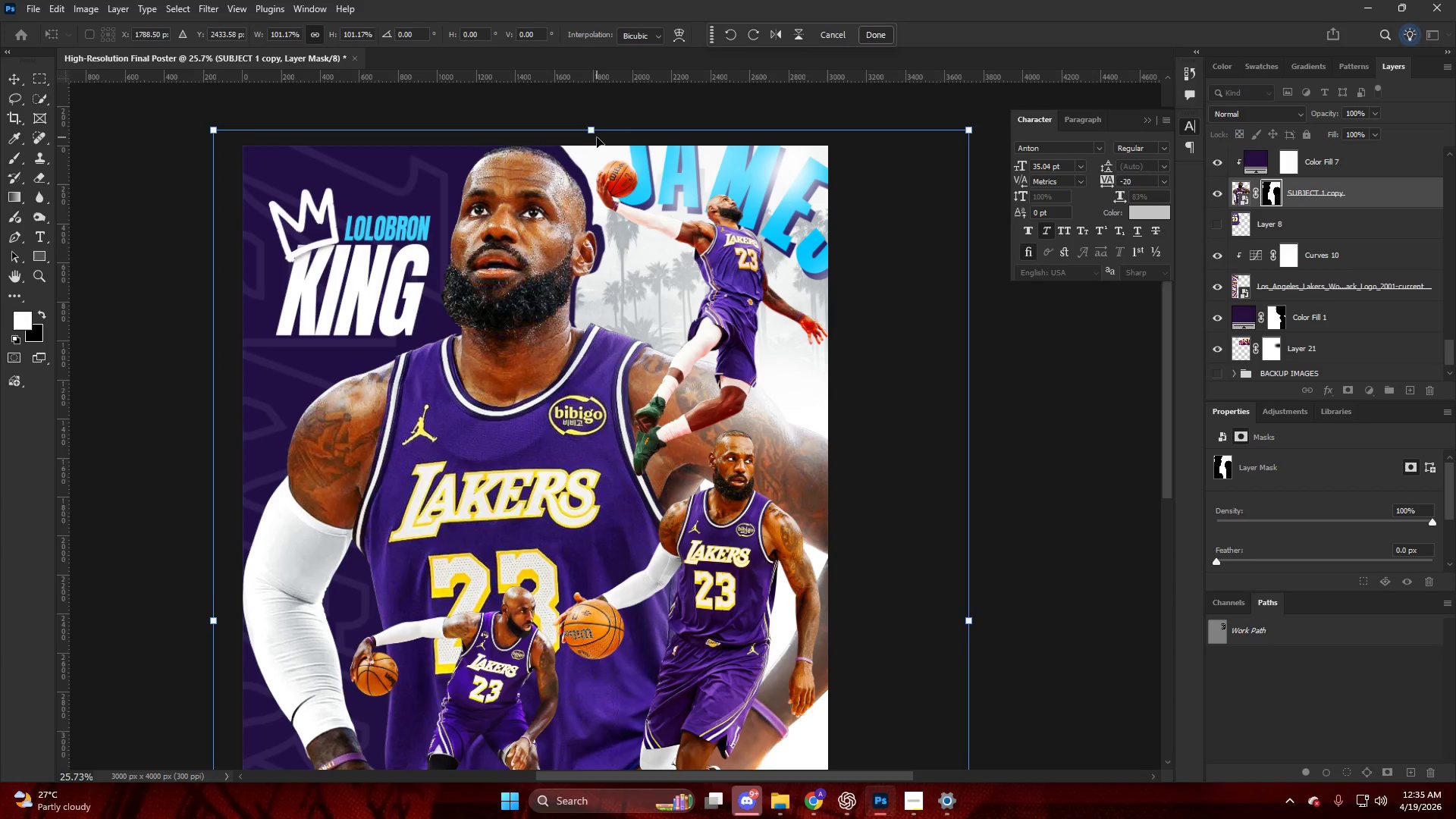 
key(ArrowDown)
 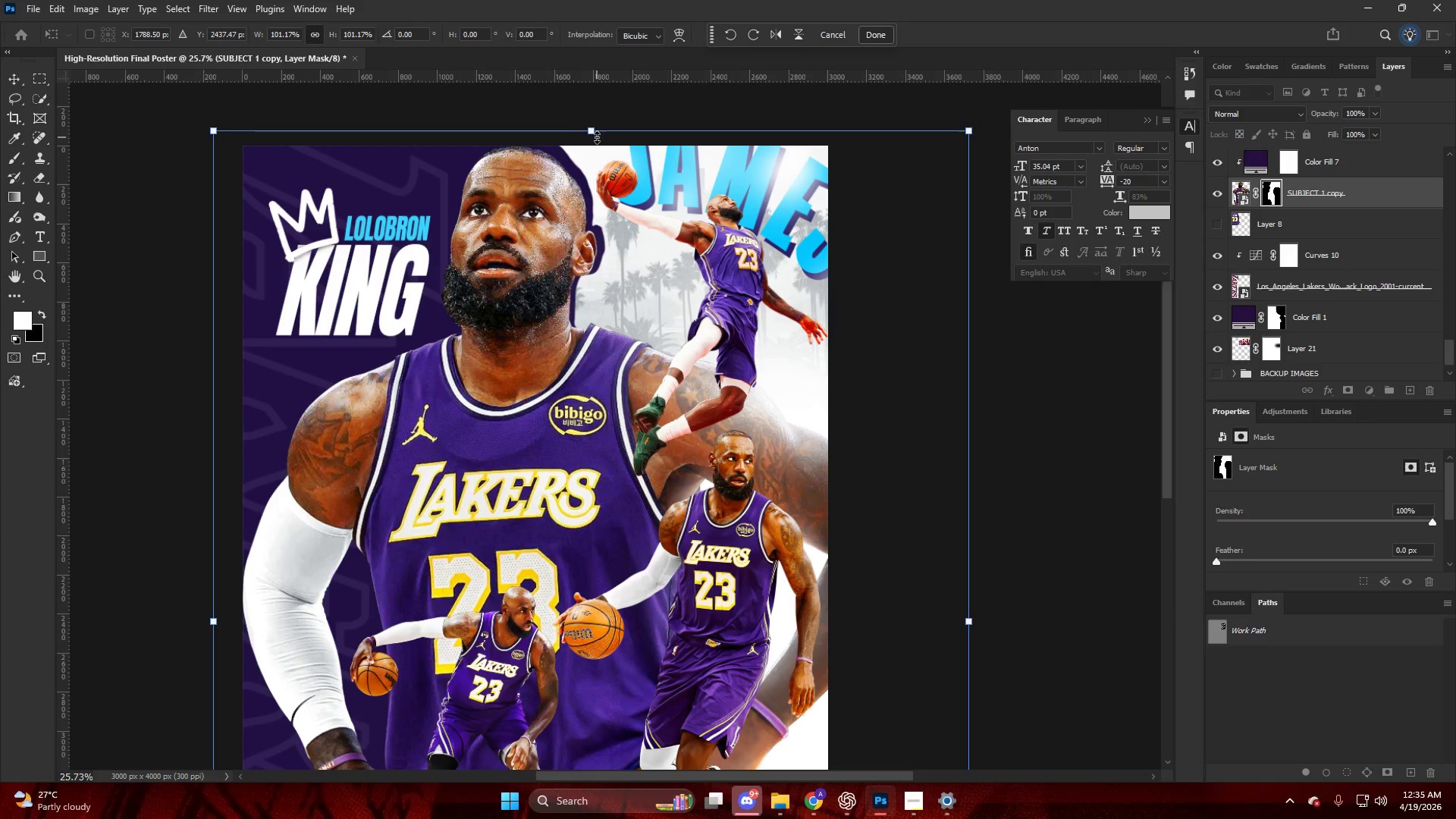 
key(ArrowLeft)
 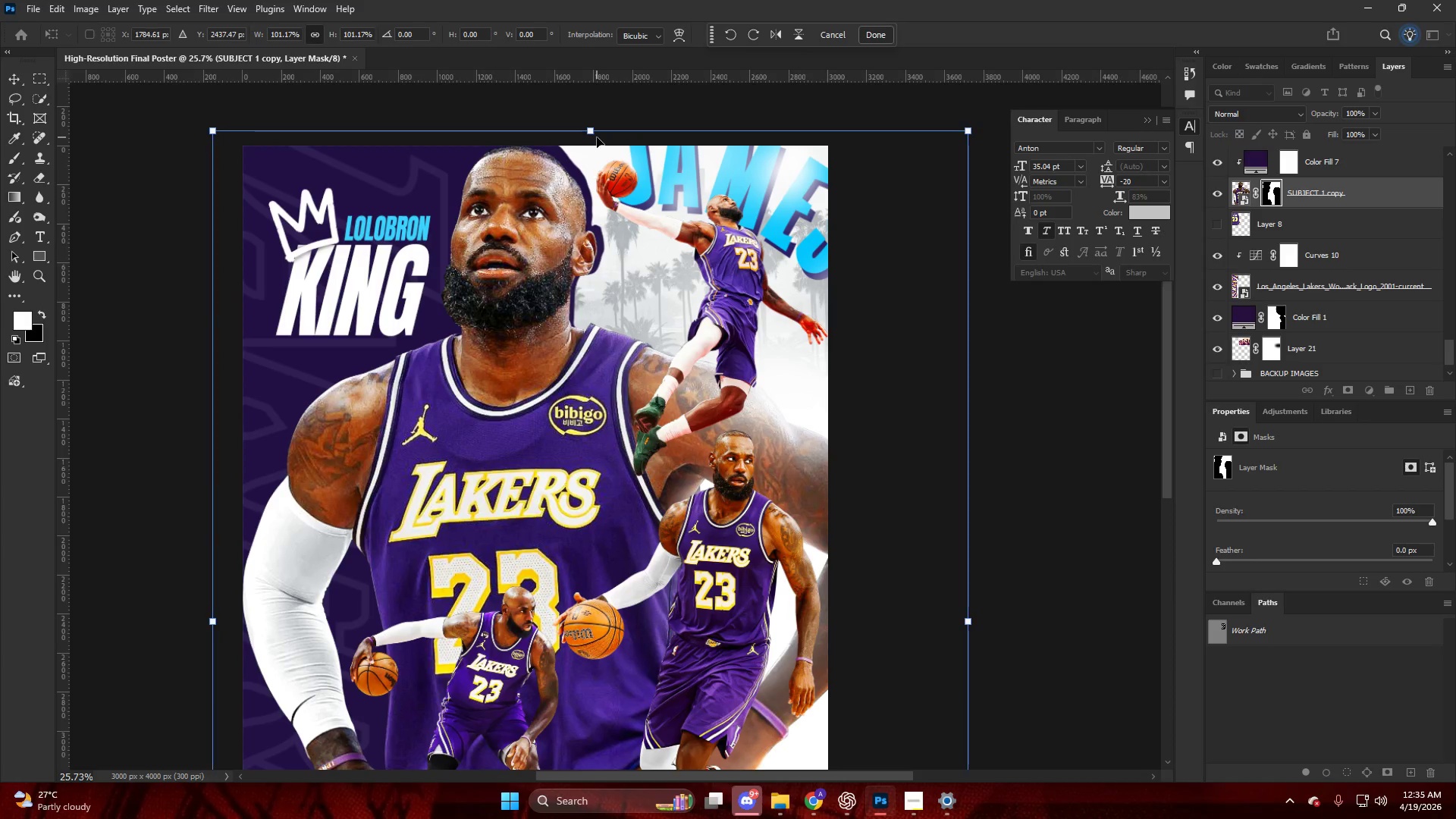 
key(ArrowLeft)
 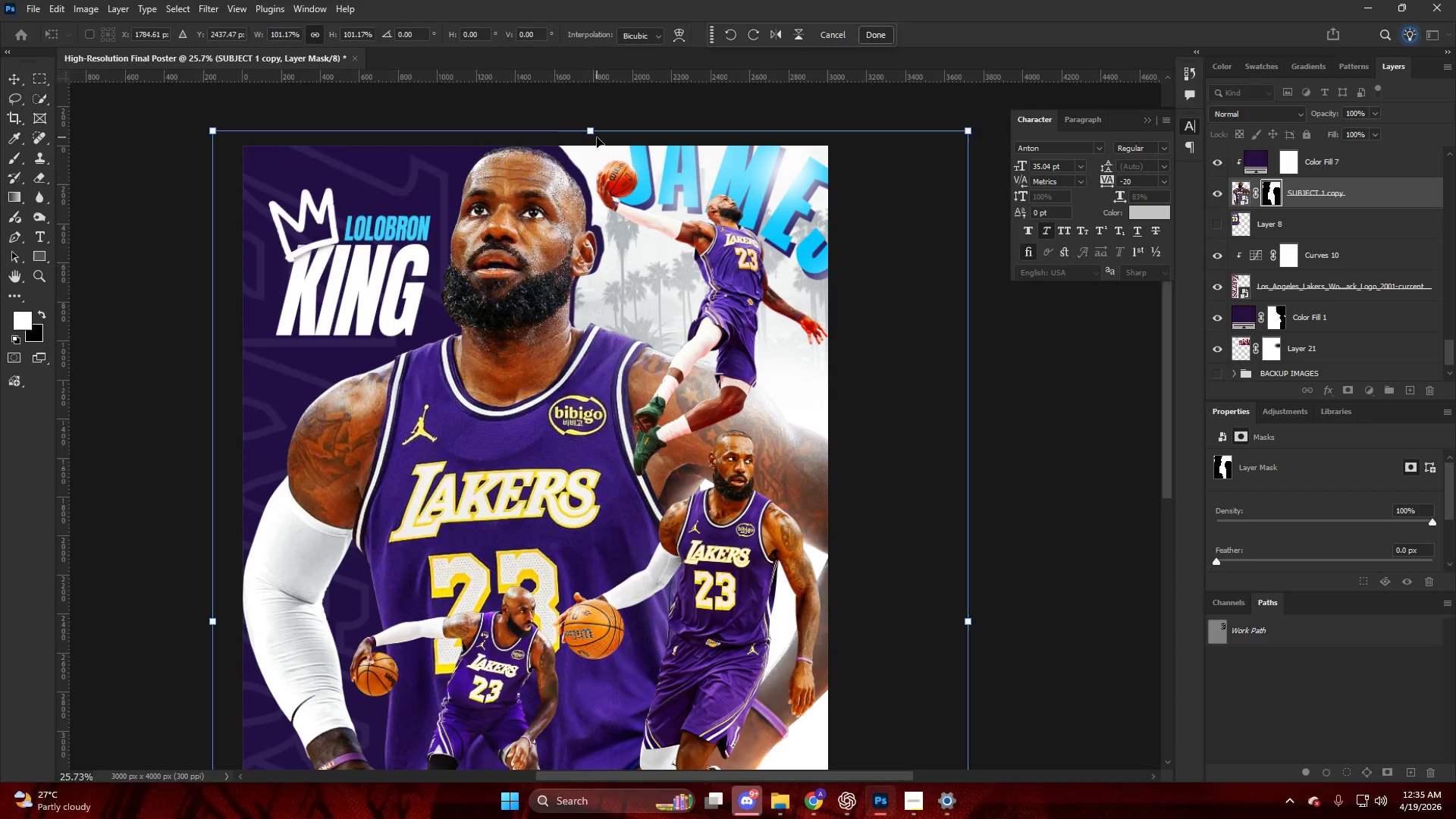 
key(ArrowDown)
 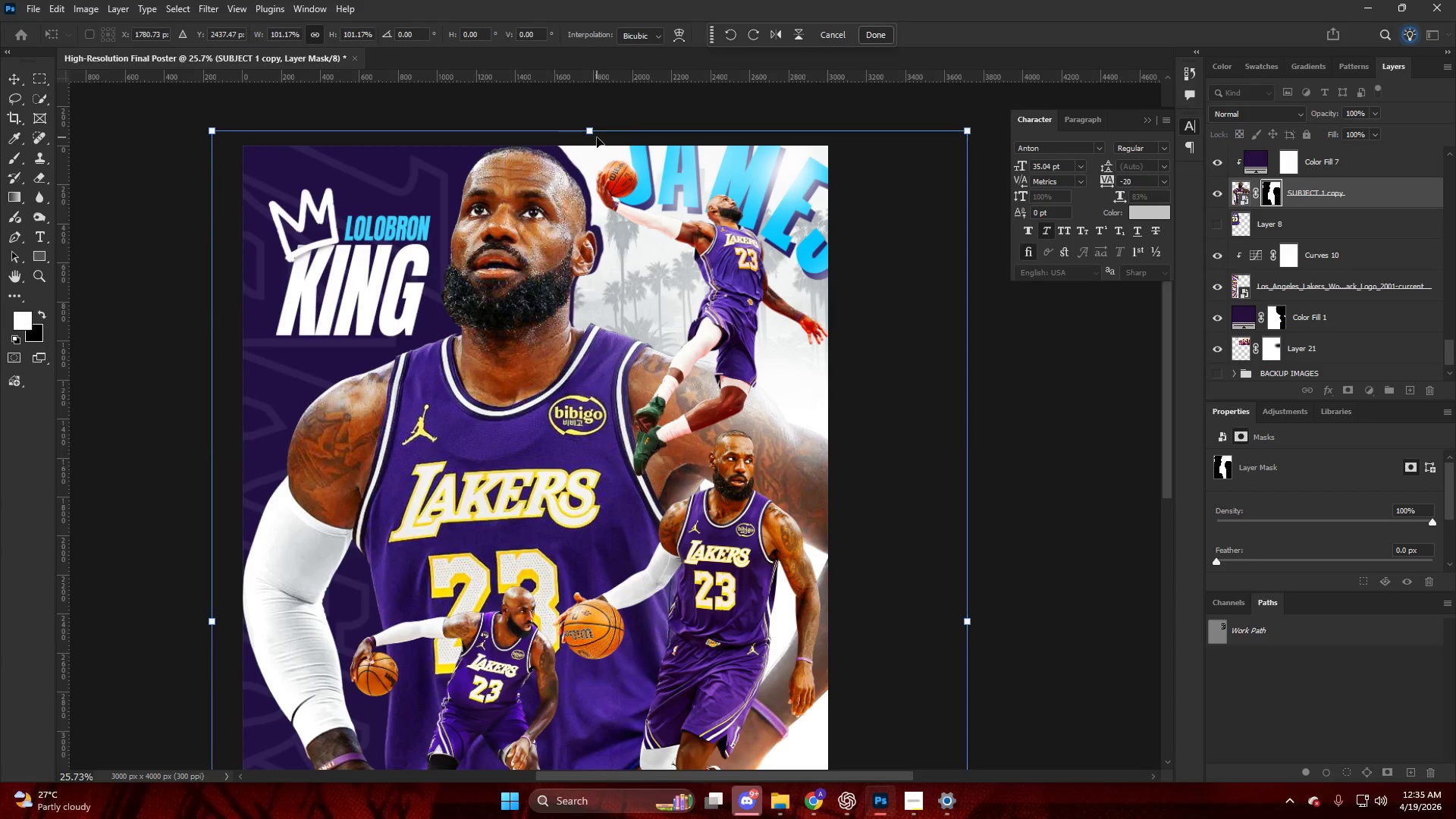 
key(ArrowDown)
 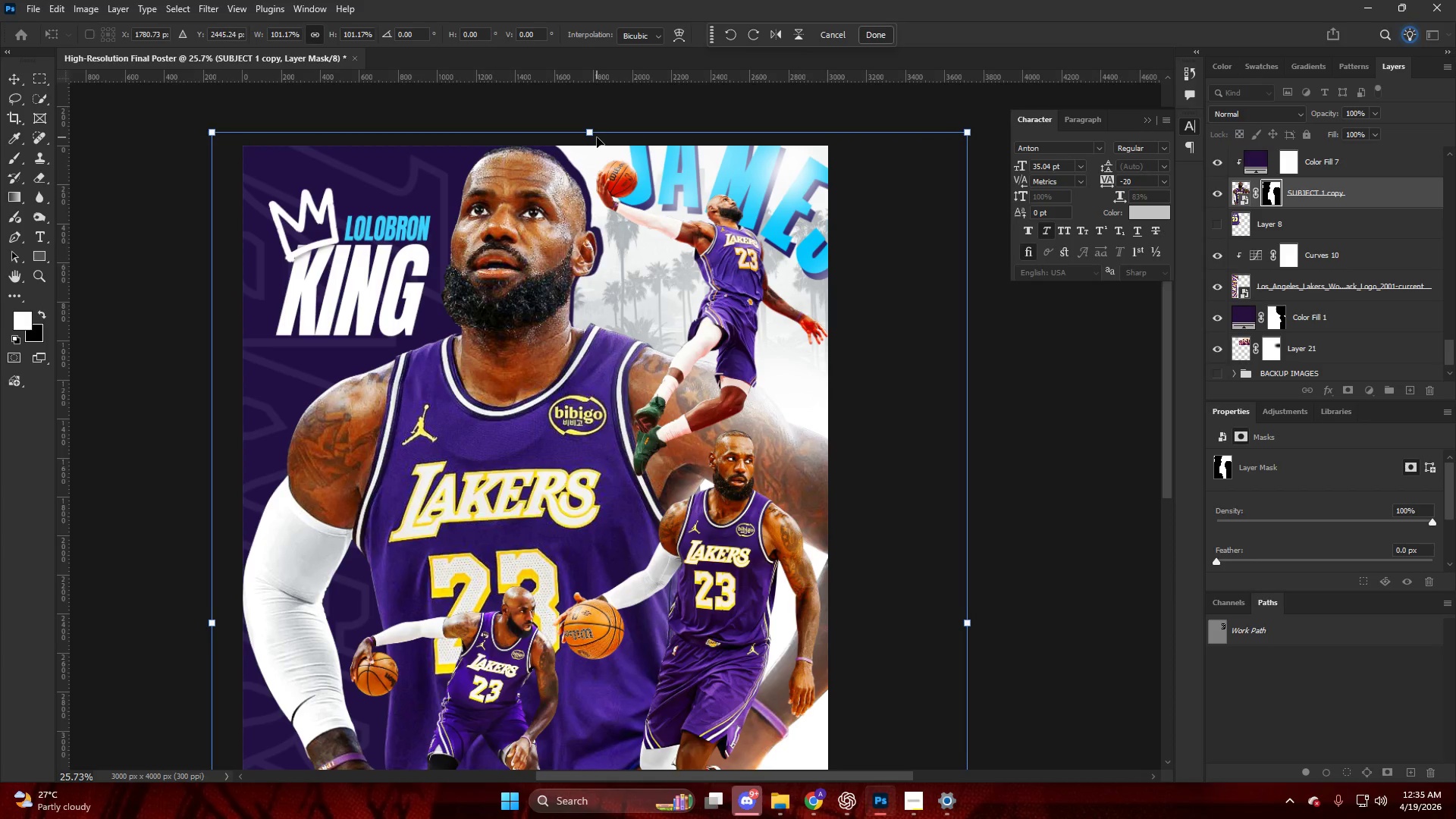 
key(ArrowDown)
 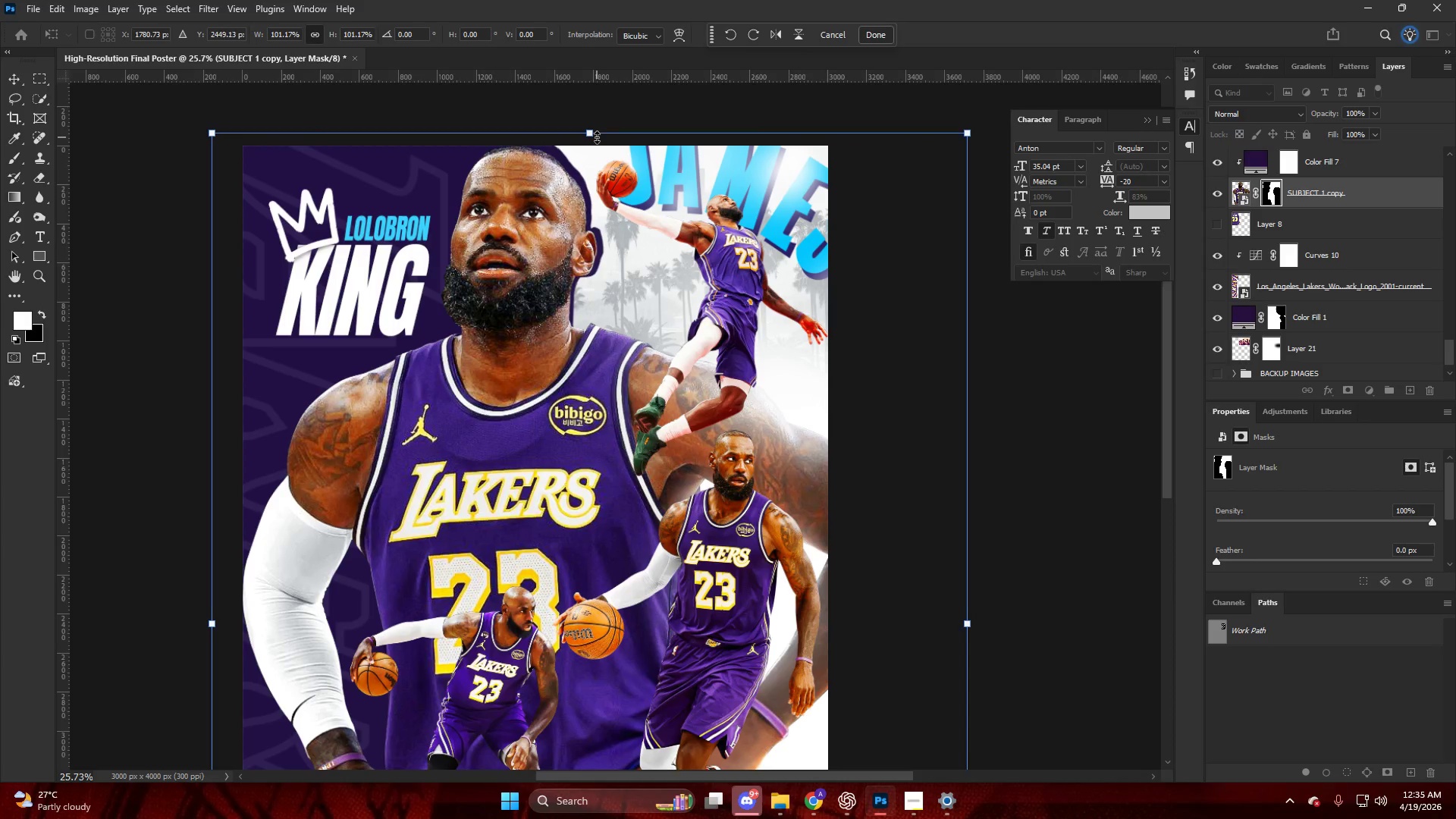 
key(ArrowDown)
 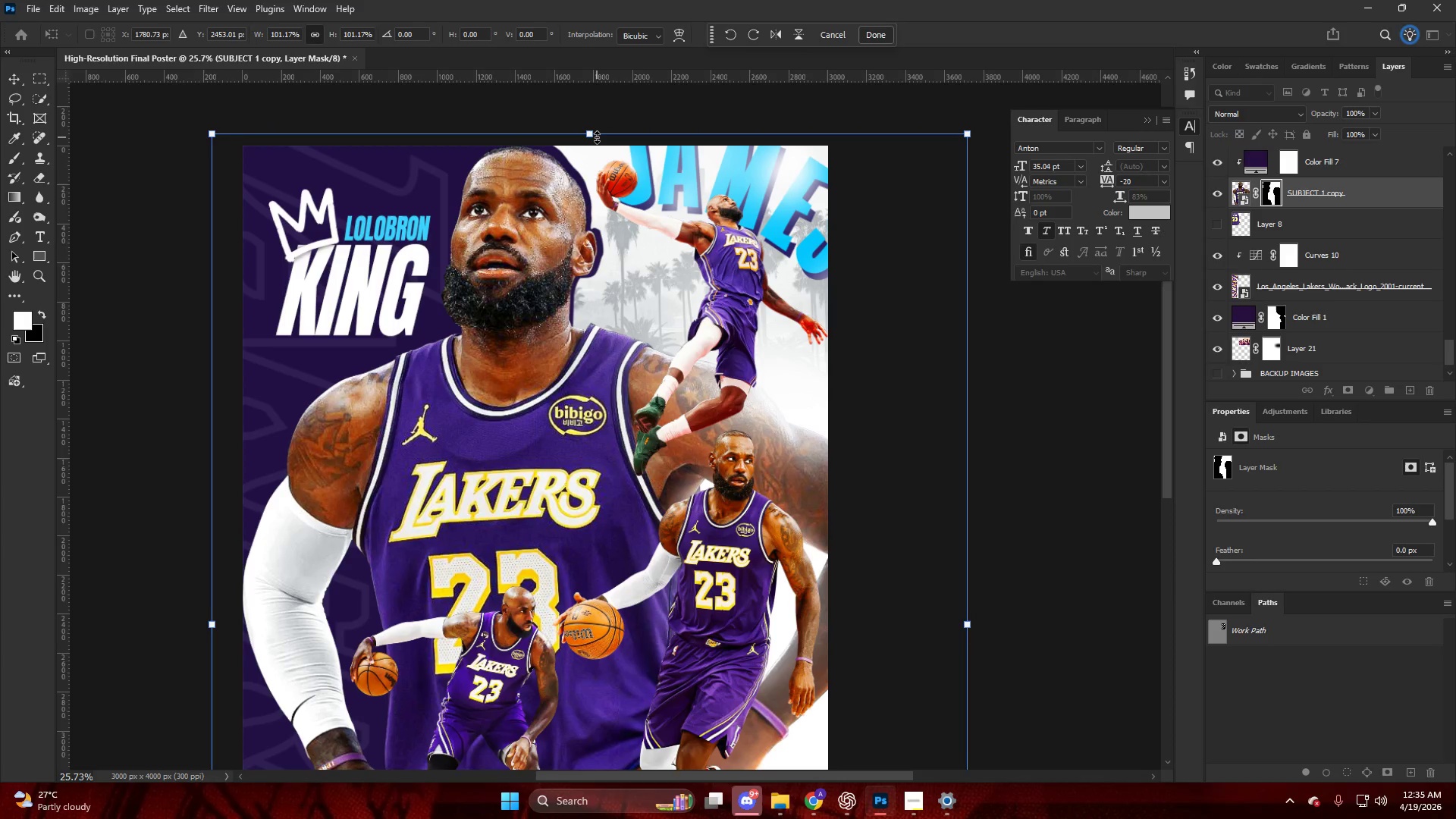 
key(ArrowLeft)
 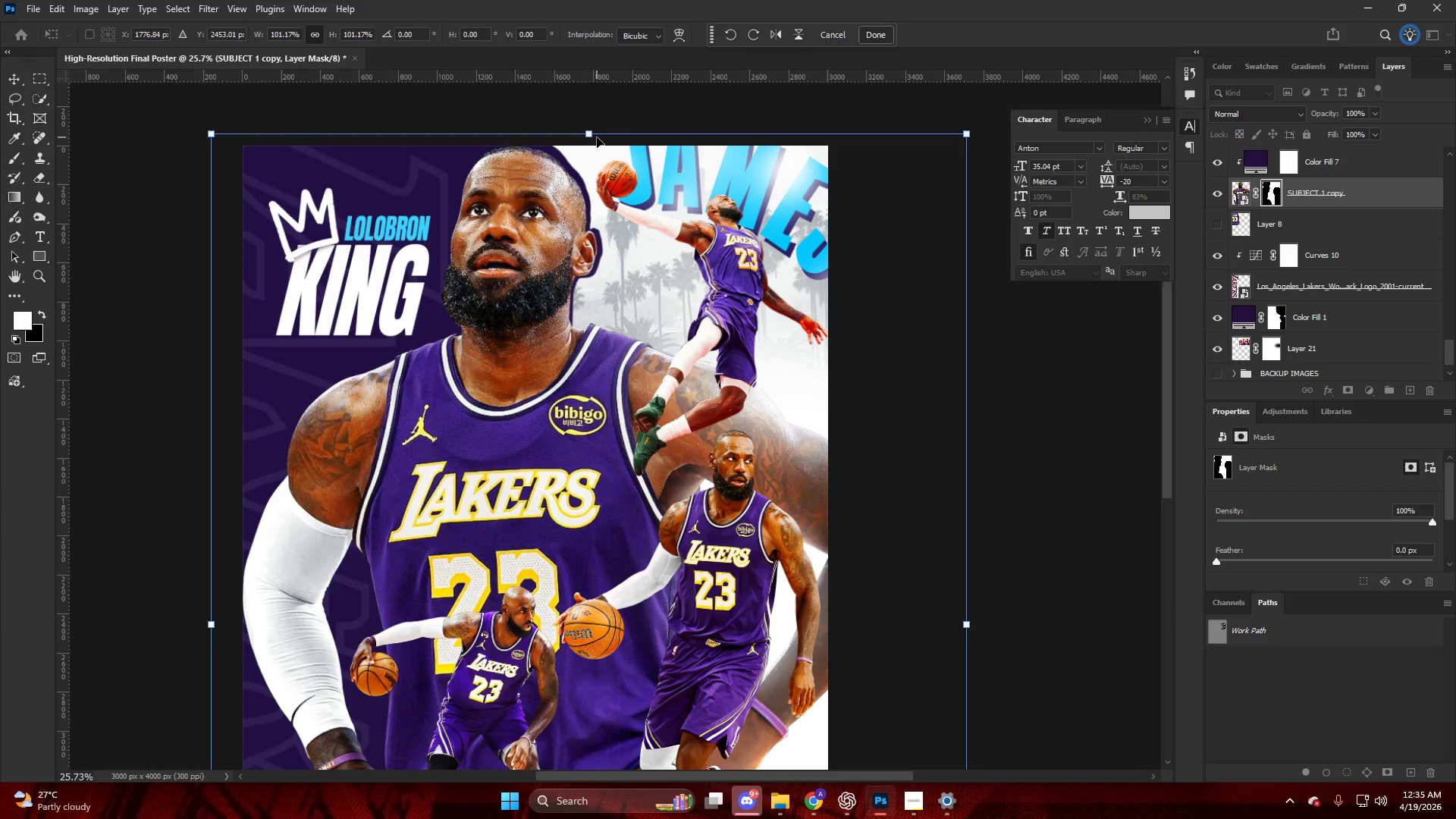 
key(NumpadEnter)
 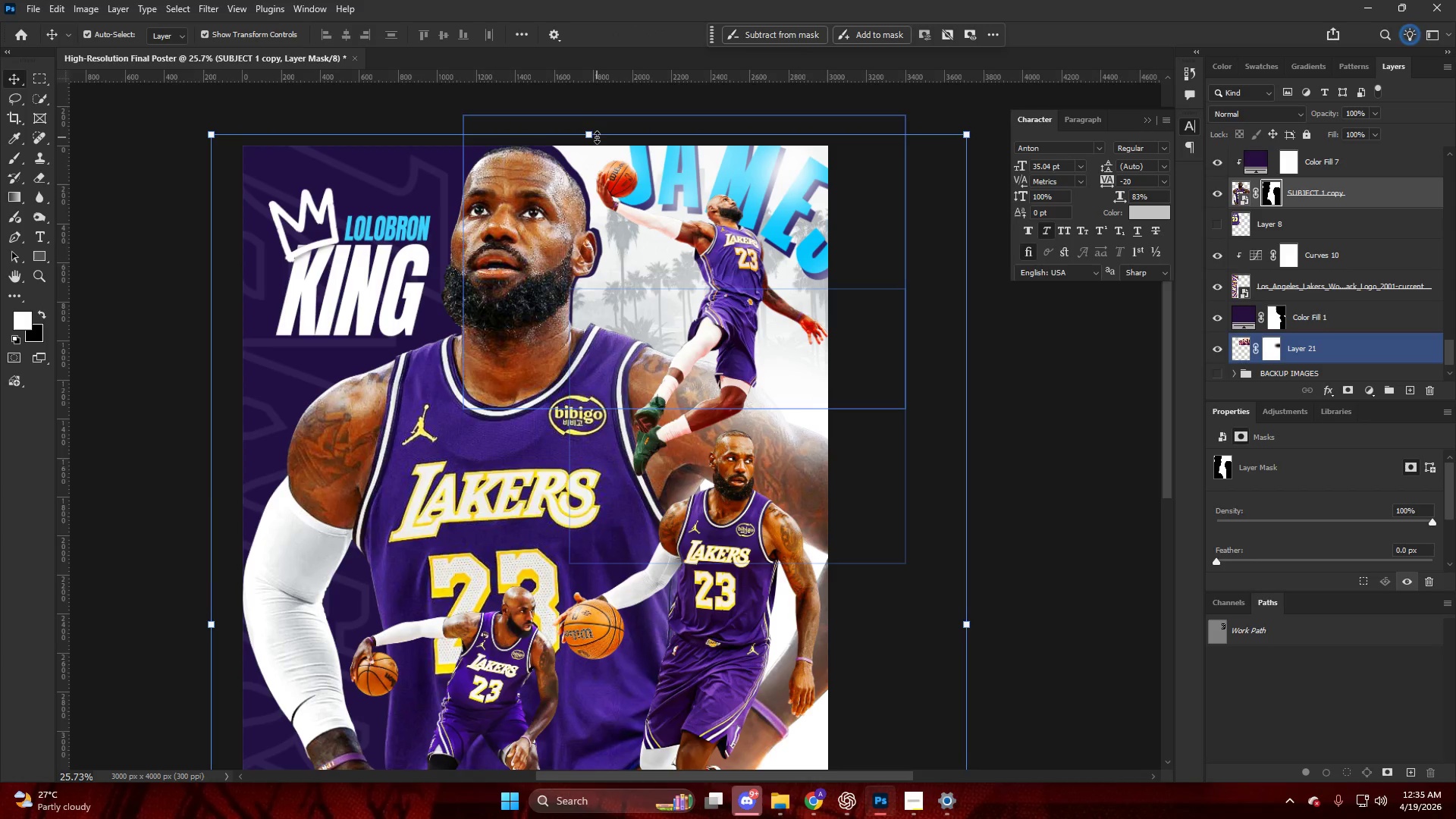 
key(ArrowDown)
 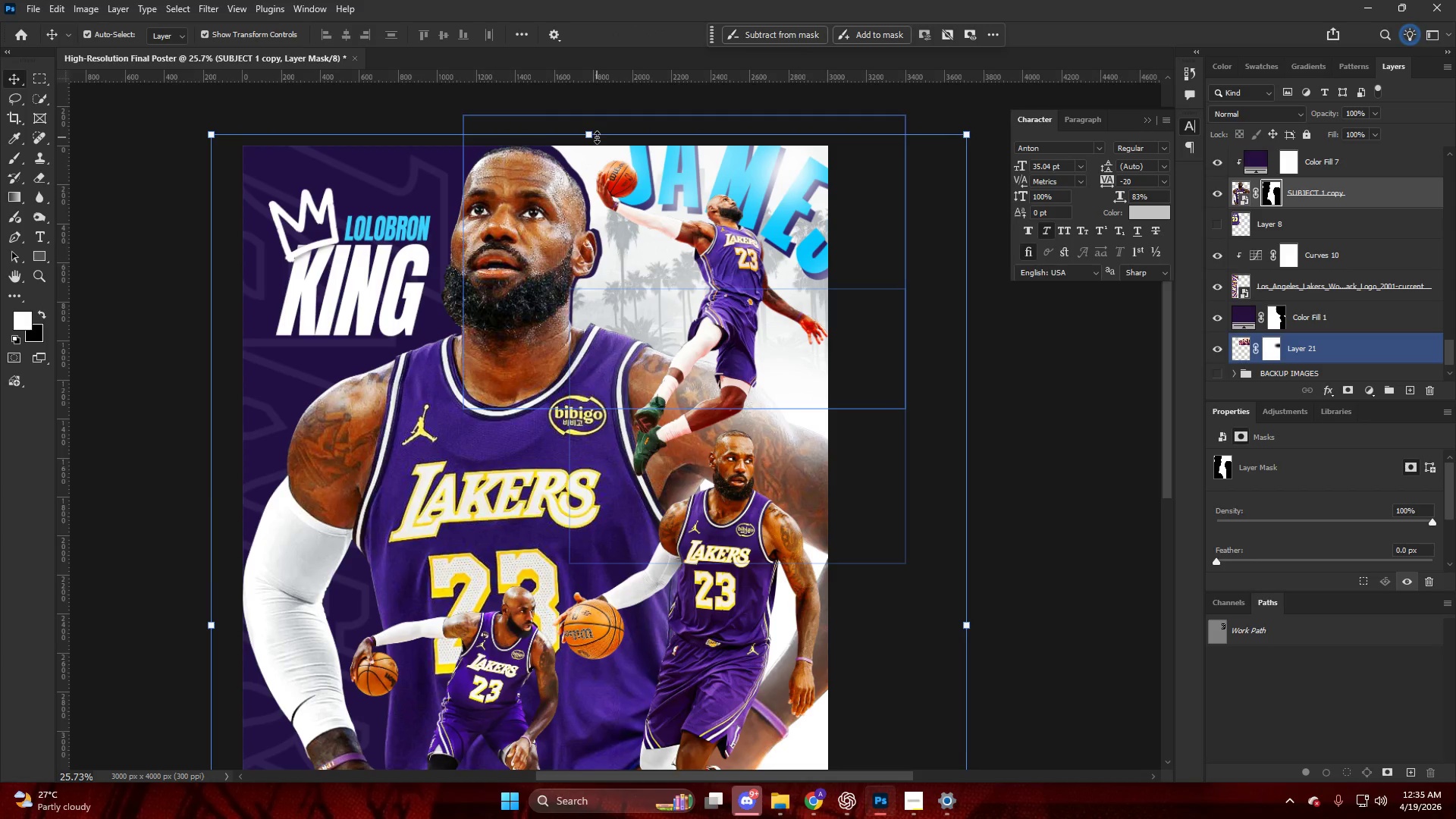 
key(ArrowRight)
 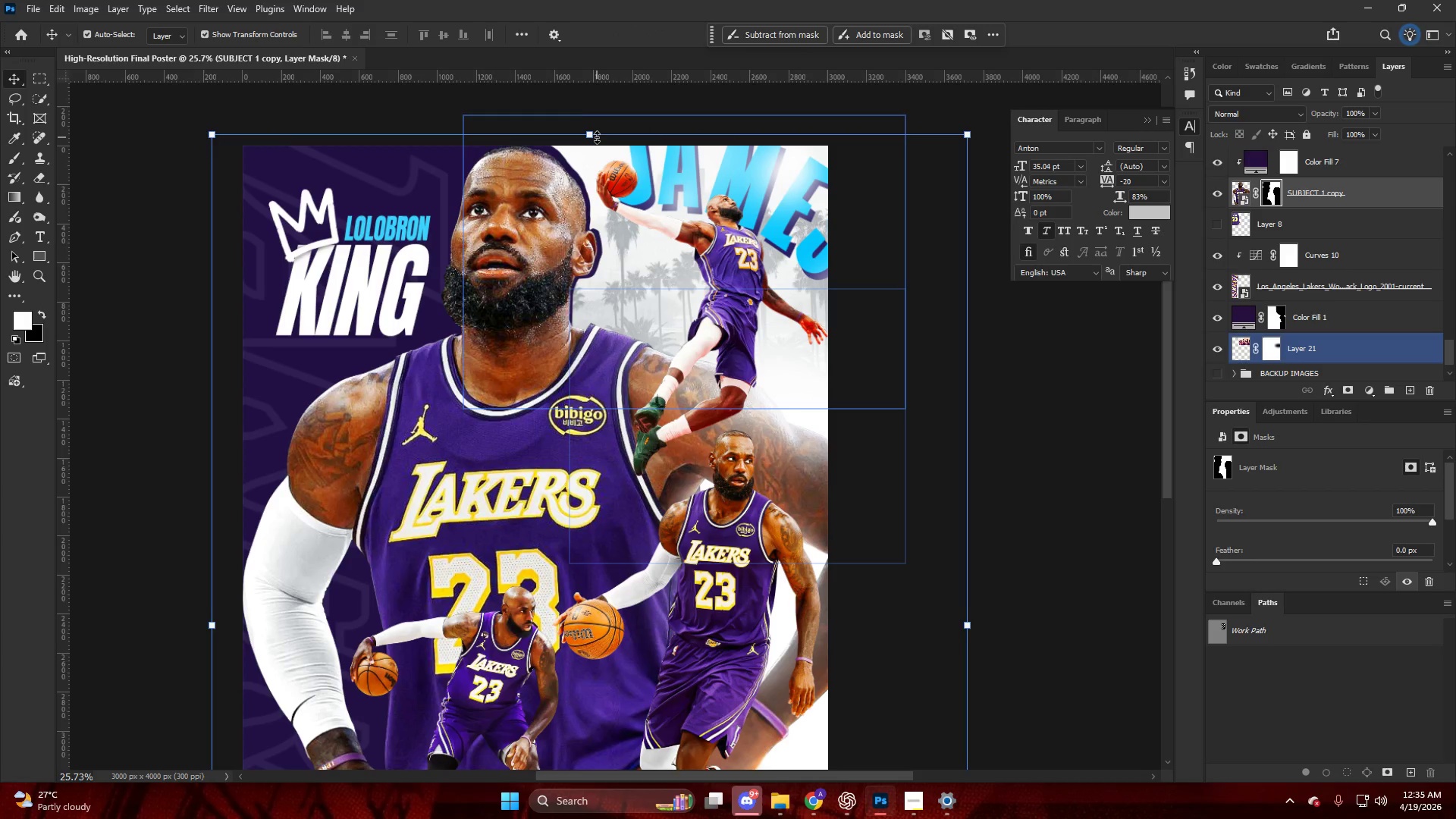 
key(ArrowDown)
 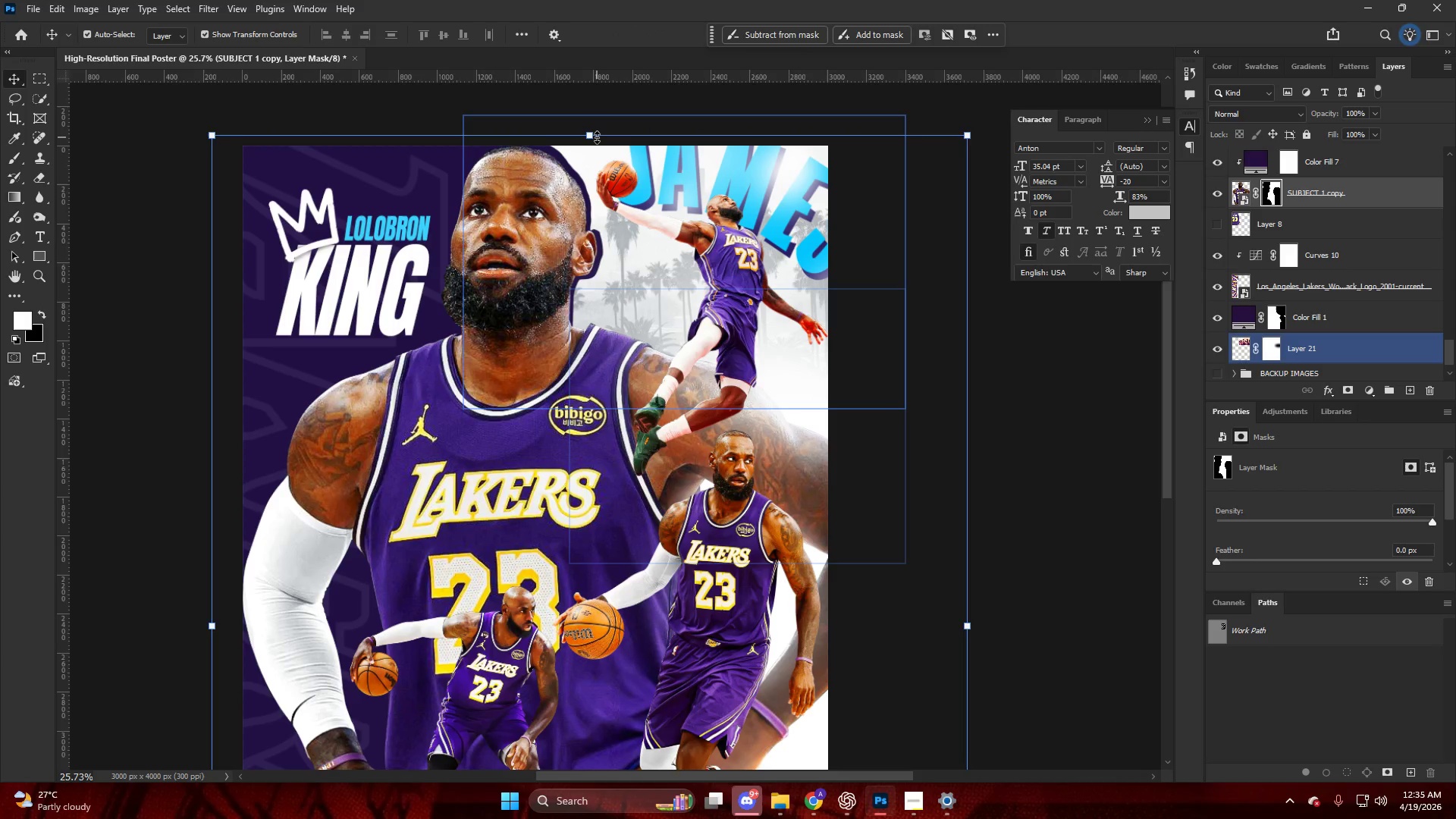 
key(ArrowRight)
 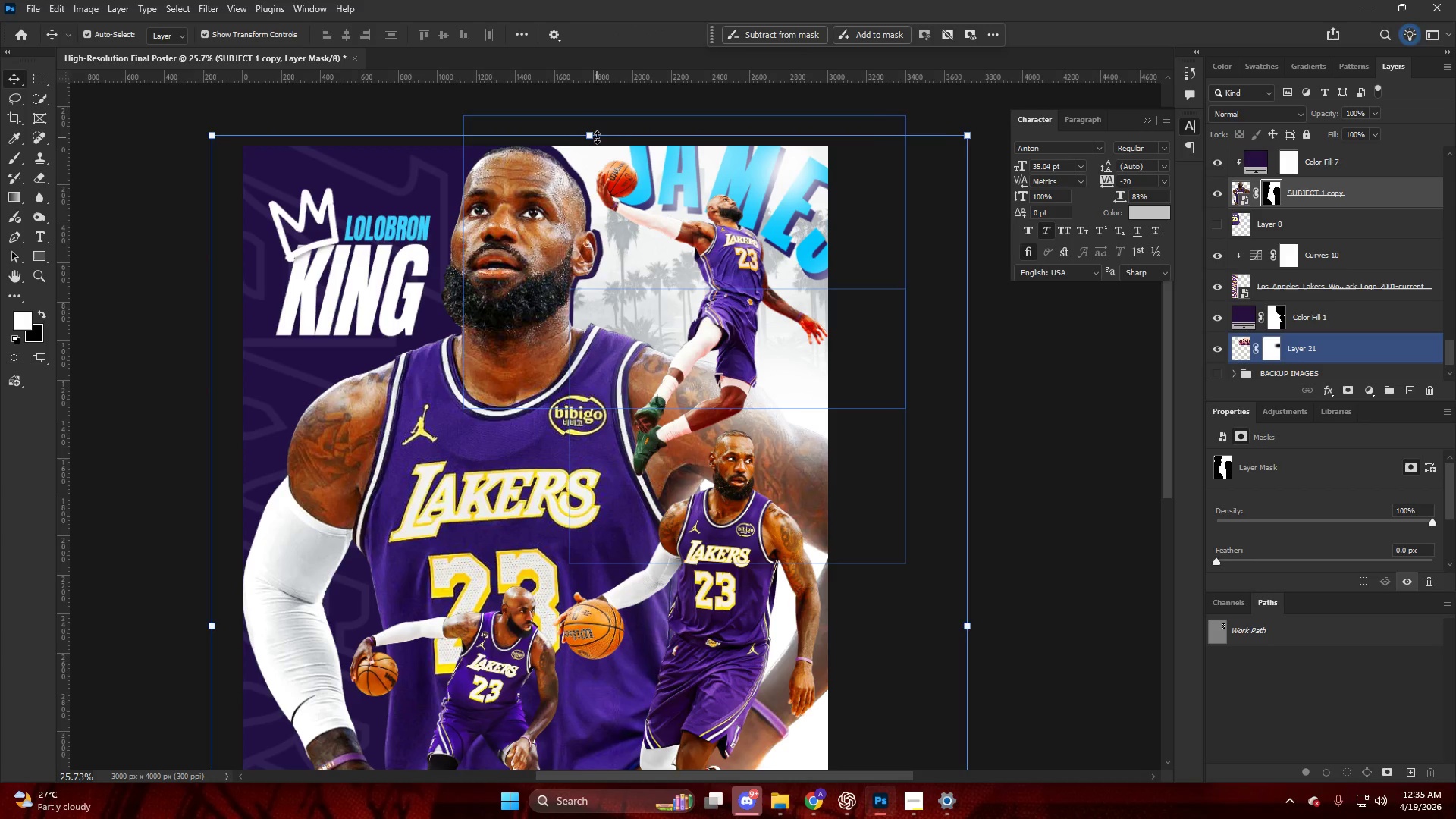 
key(ArrowUp)
 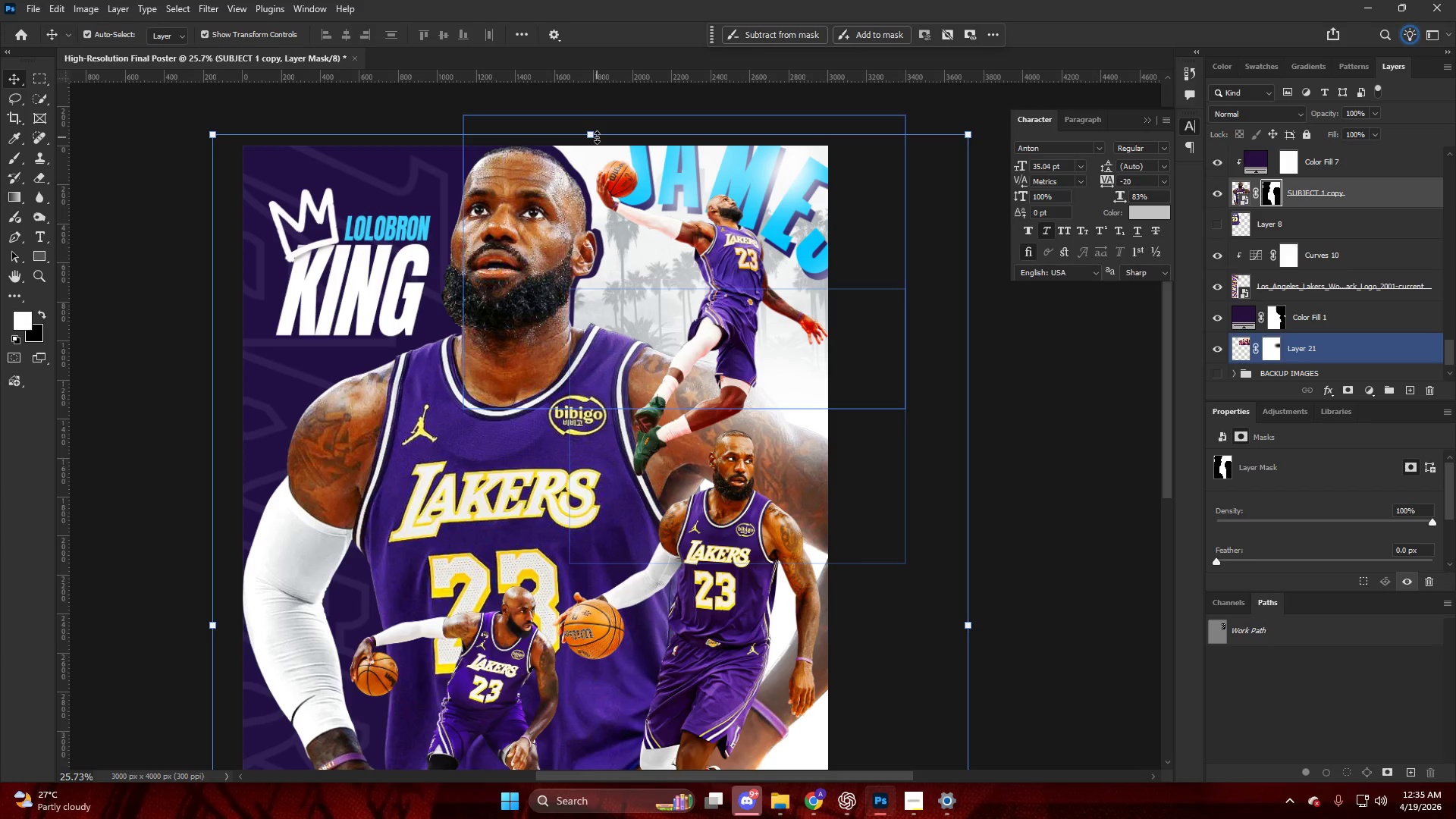 
key(ArrowRight)
 